 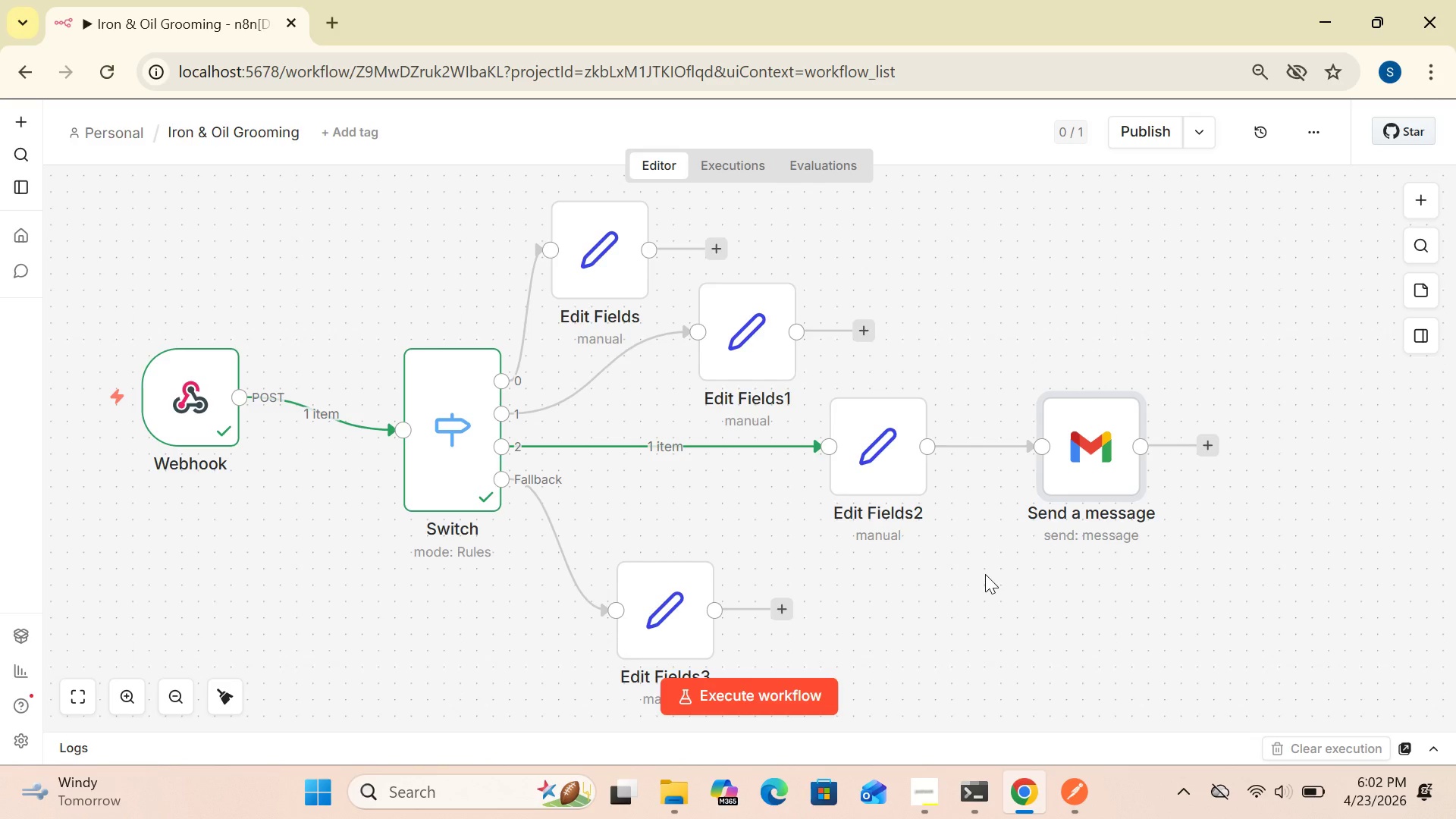 
left_click_drag(start_coordinate=[653, 243], to_coordinate=[1028, 551])
 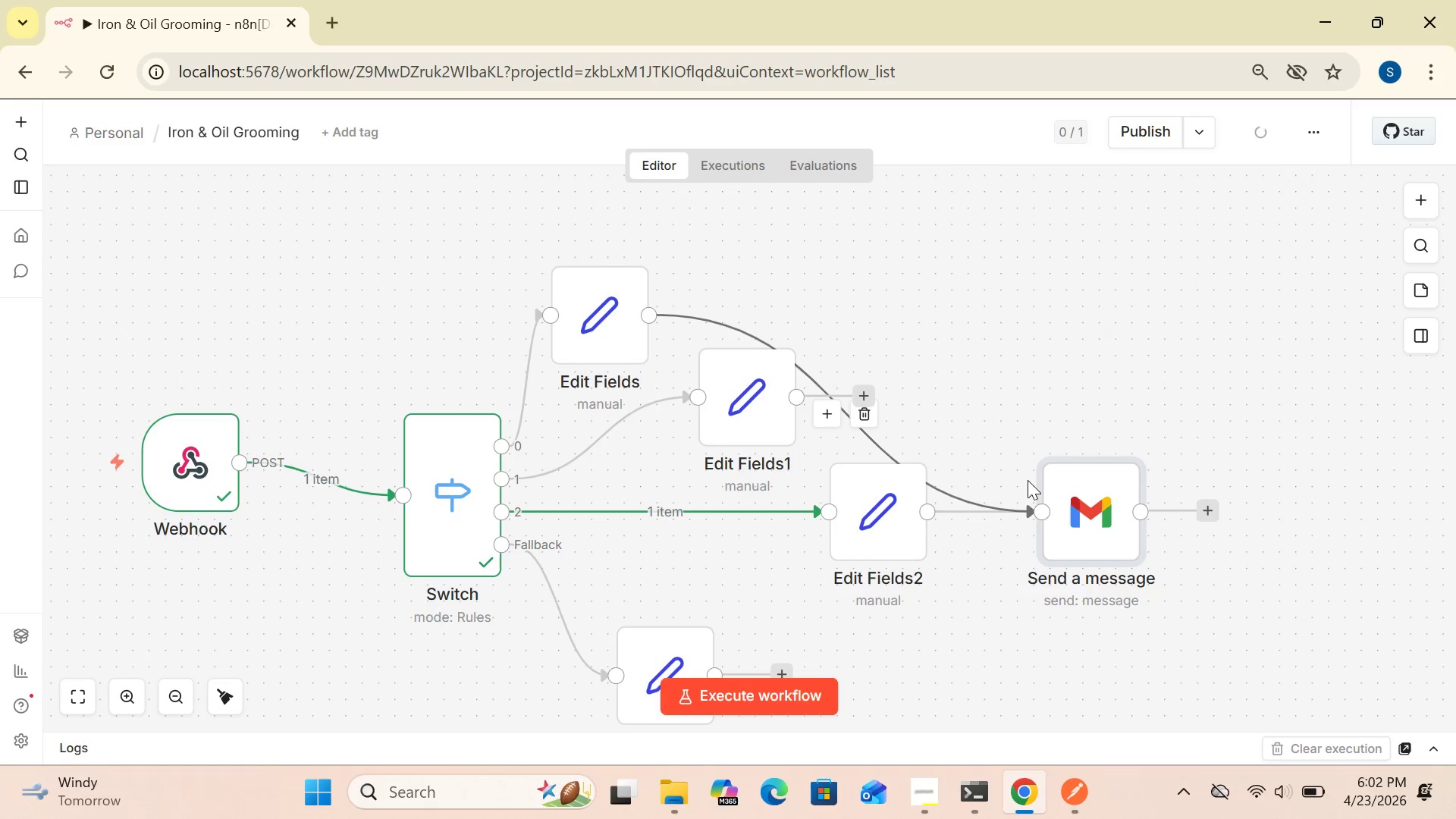 
left_click_drag(start_coordinate=[1075, 512], to_coordinate=[1207, 452])
 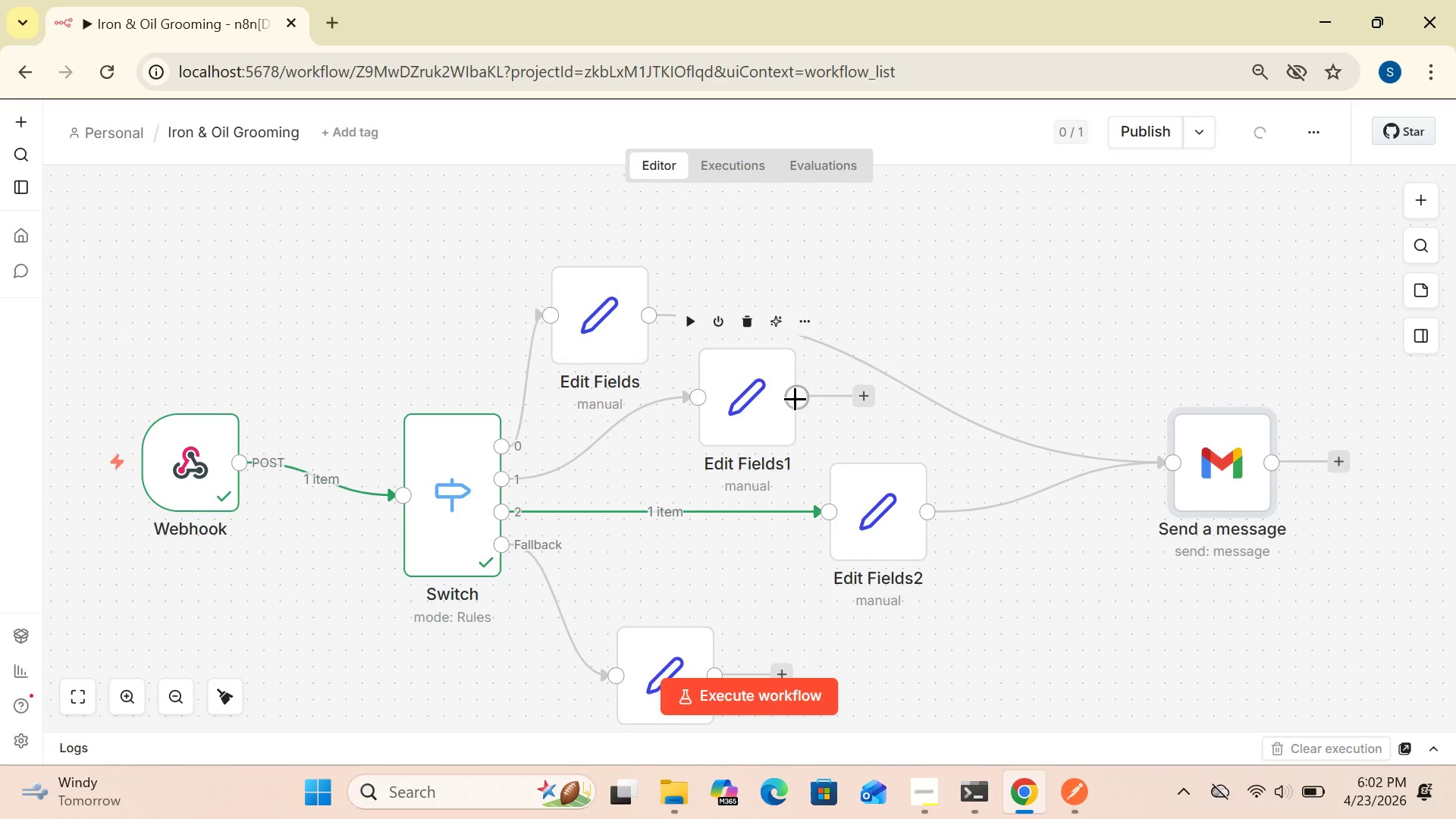 
left_click_drag(start_coordinate=[795, 398], to_coordinate=[1201, 464])
 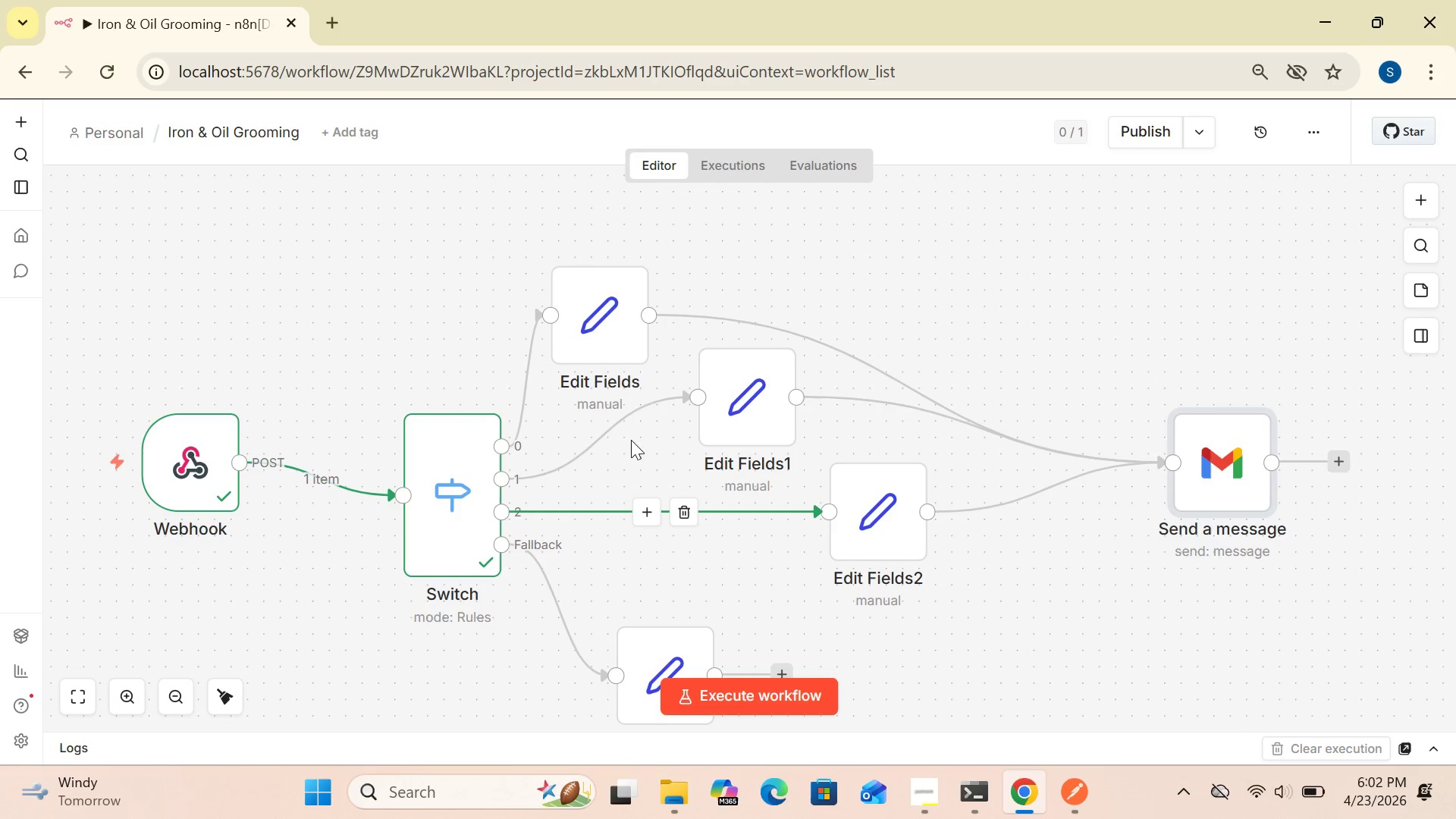 
wait(5.08)
 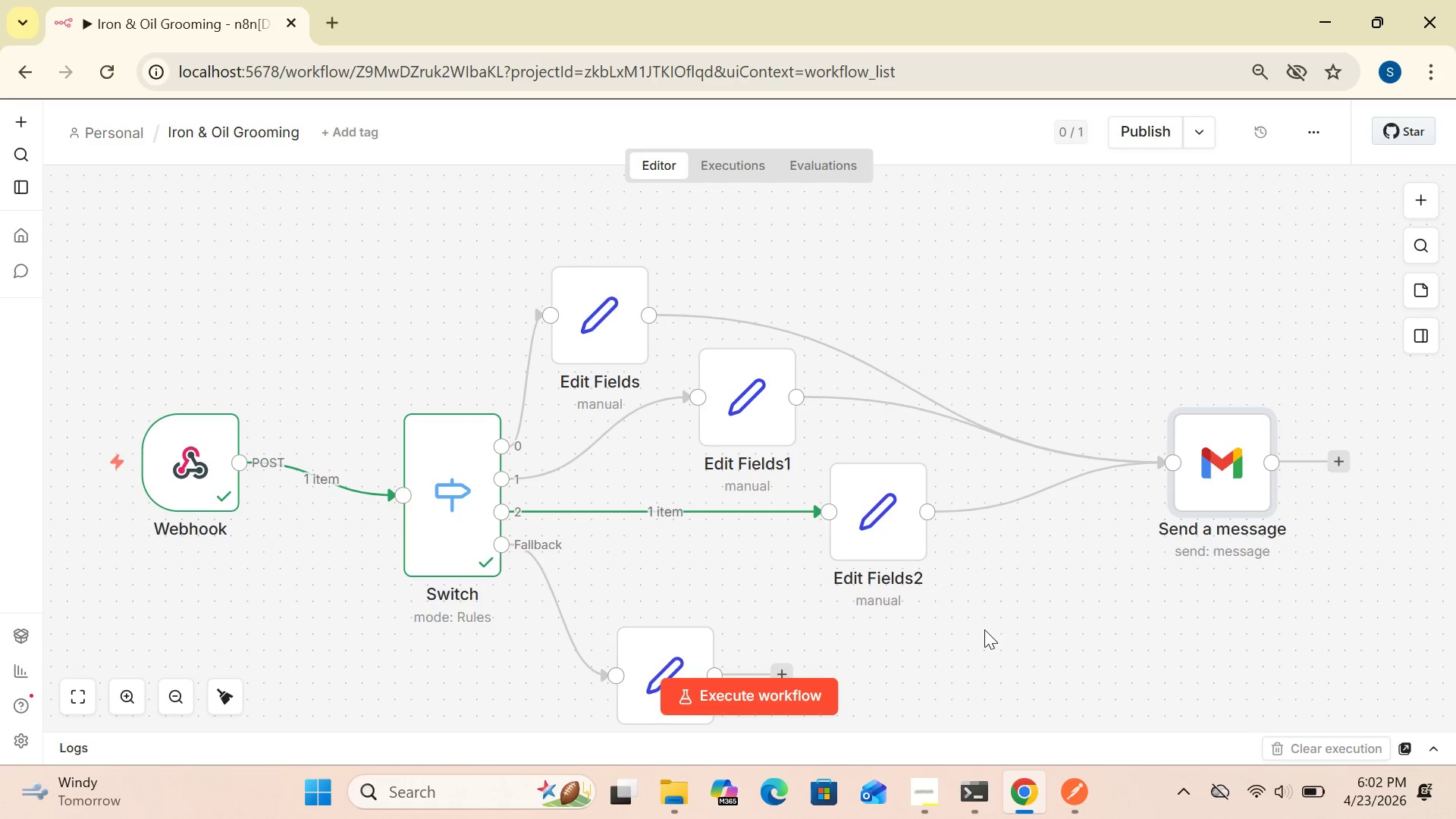 
left_click_drag(start_coordinate=[582, 340], to_coordinate=[586, 309])
 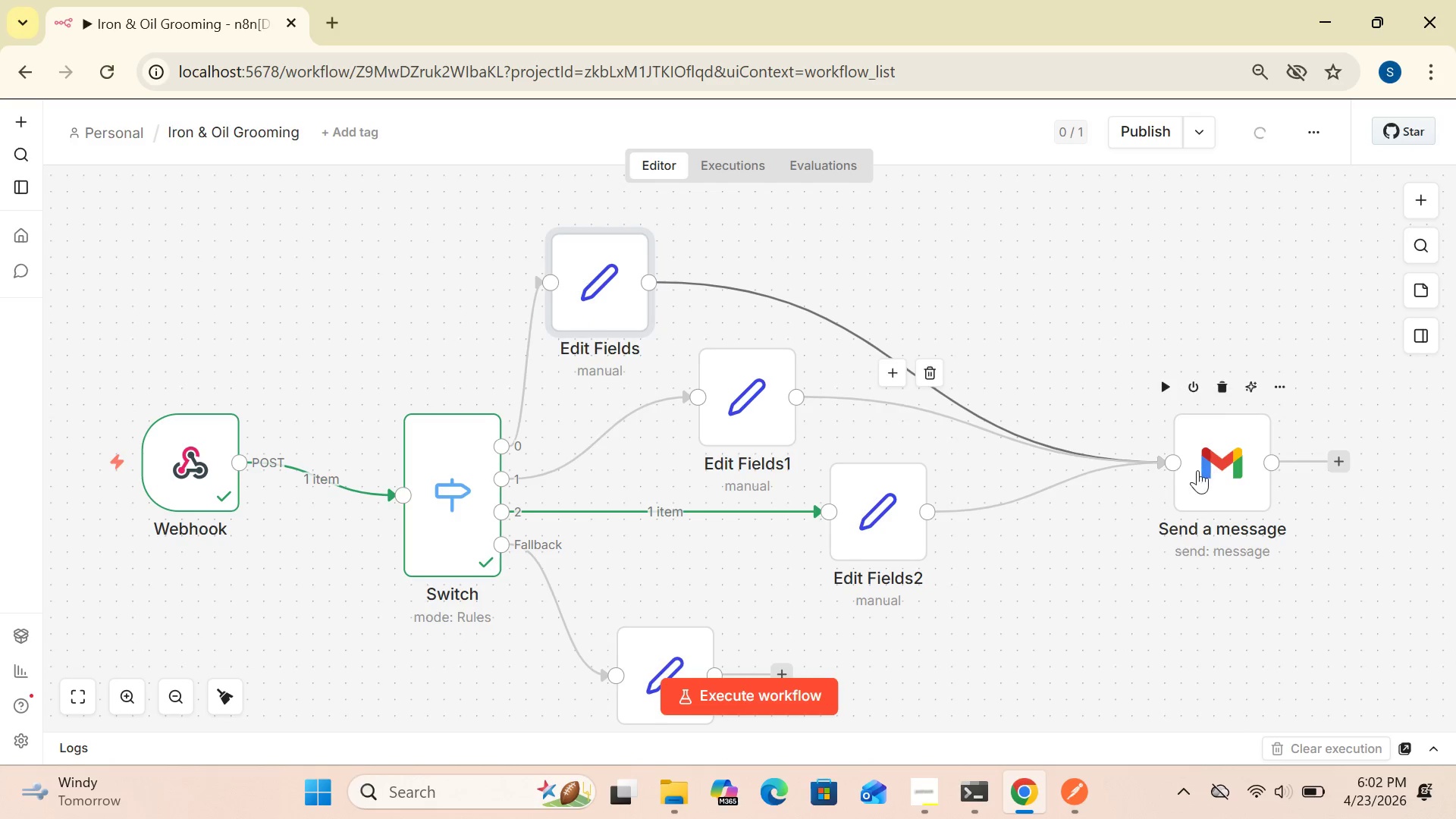 
left_click_drag(start_coordinate=[1200, 471], to_coordinate=[1159, 462])
 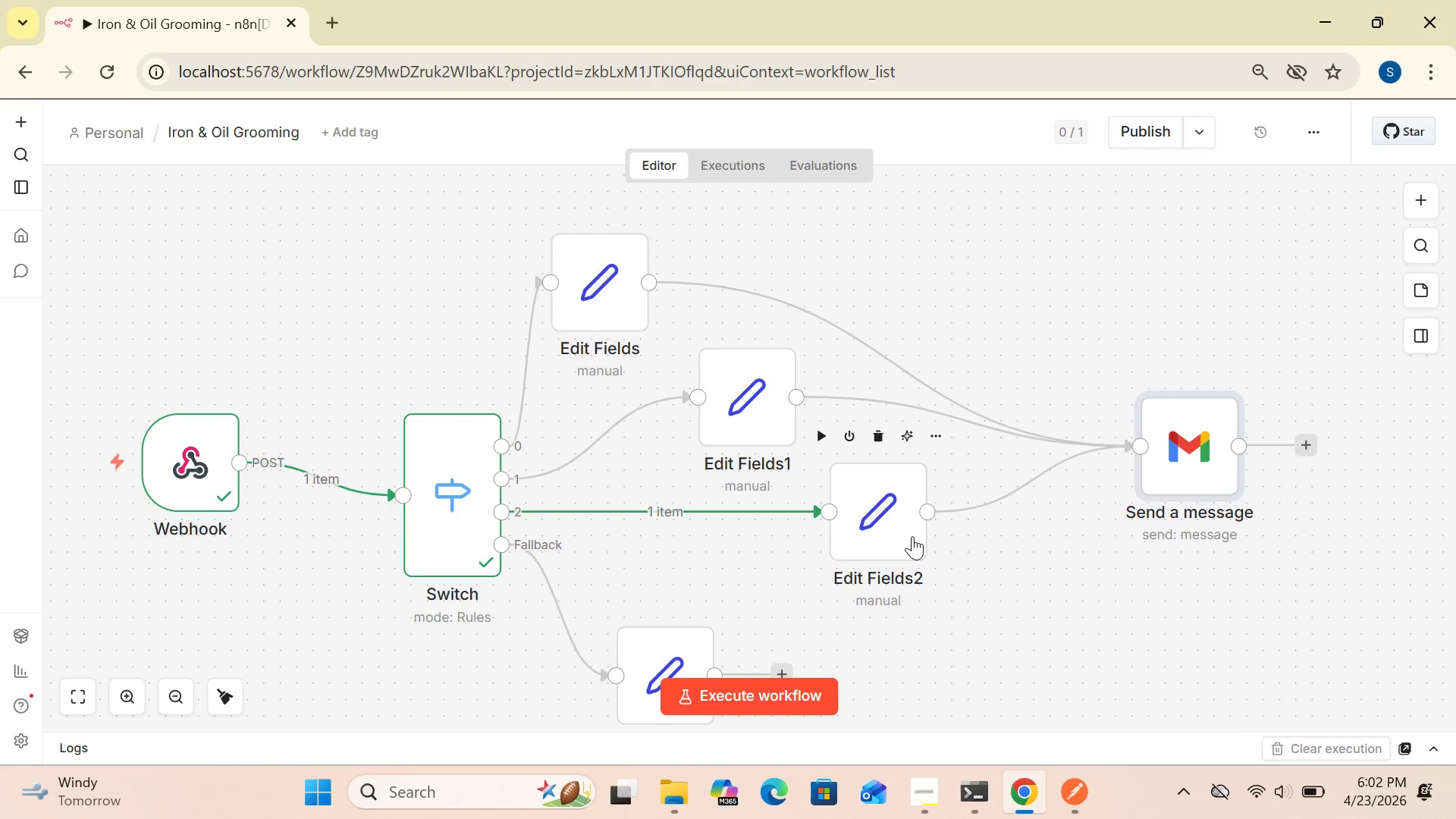 
left_click_drag(start_coordinate=[912, 536], to_coordinate=[846, 559])
 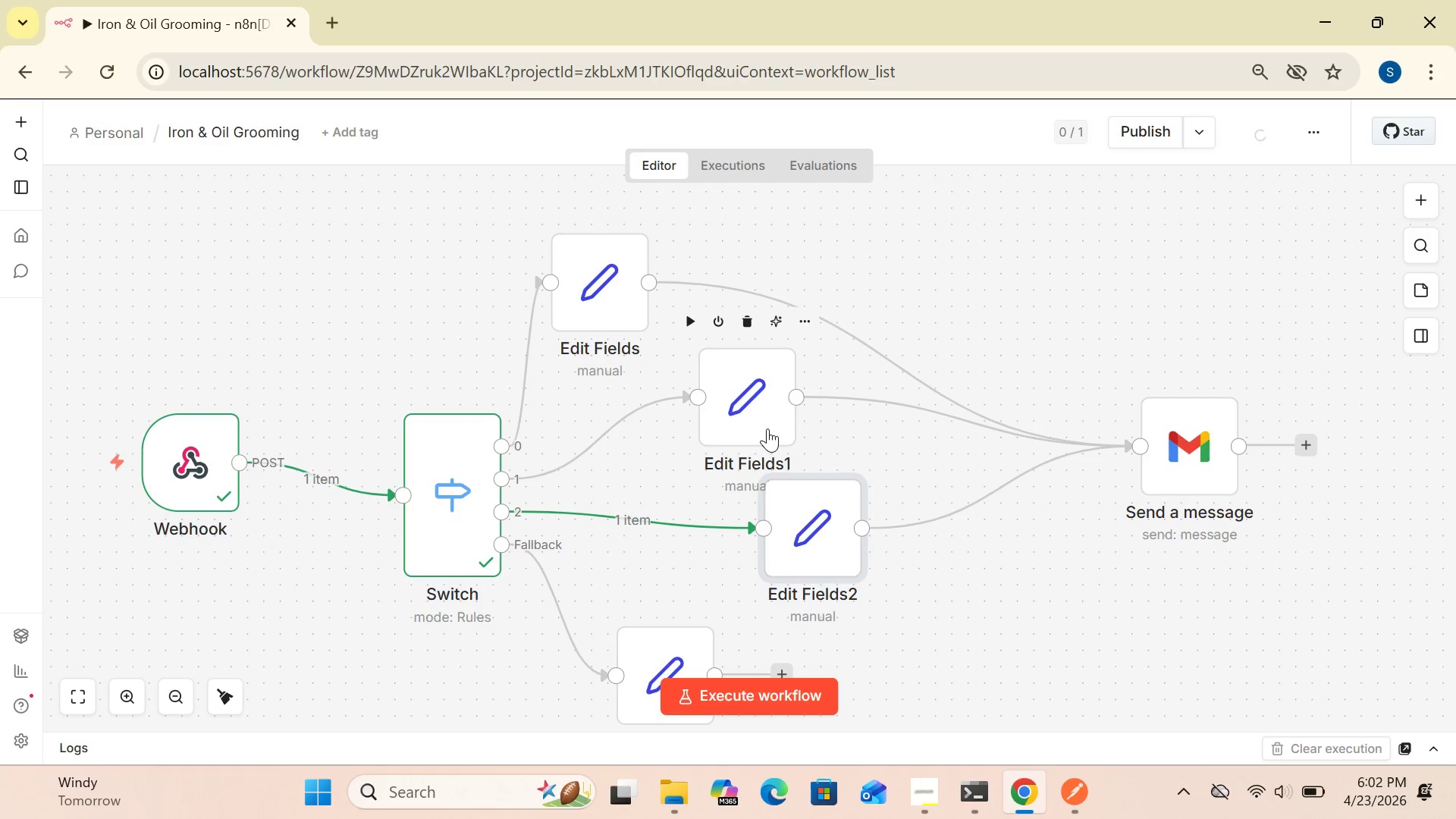 
left_click_drag(start_coordinate=[767, 428], to_coordinate=[708, 457])
 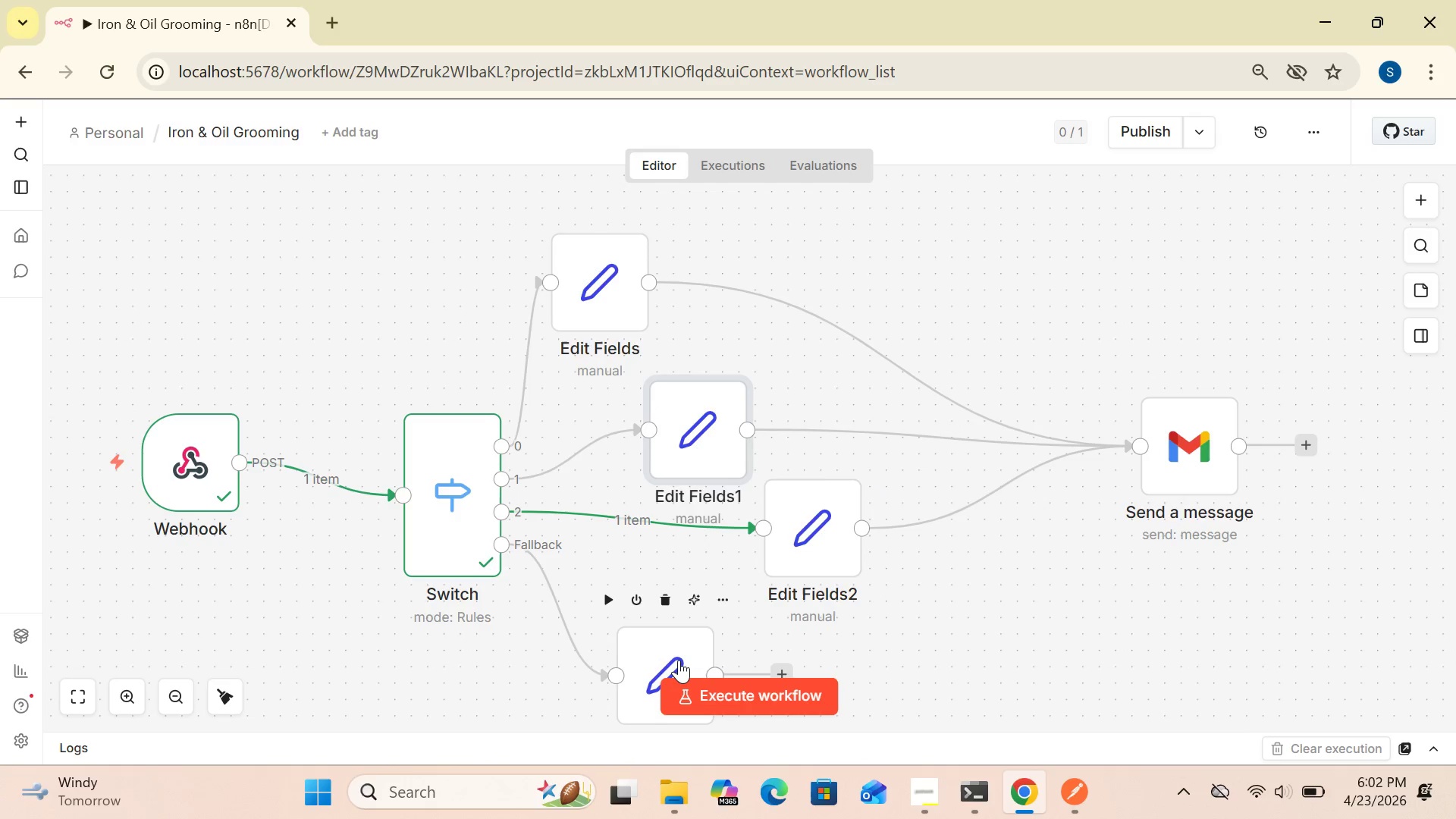 
left_click_drag(start_coordinate=[646, 655], to_coordinate=[579, 637])
 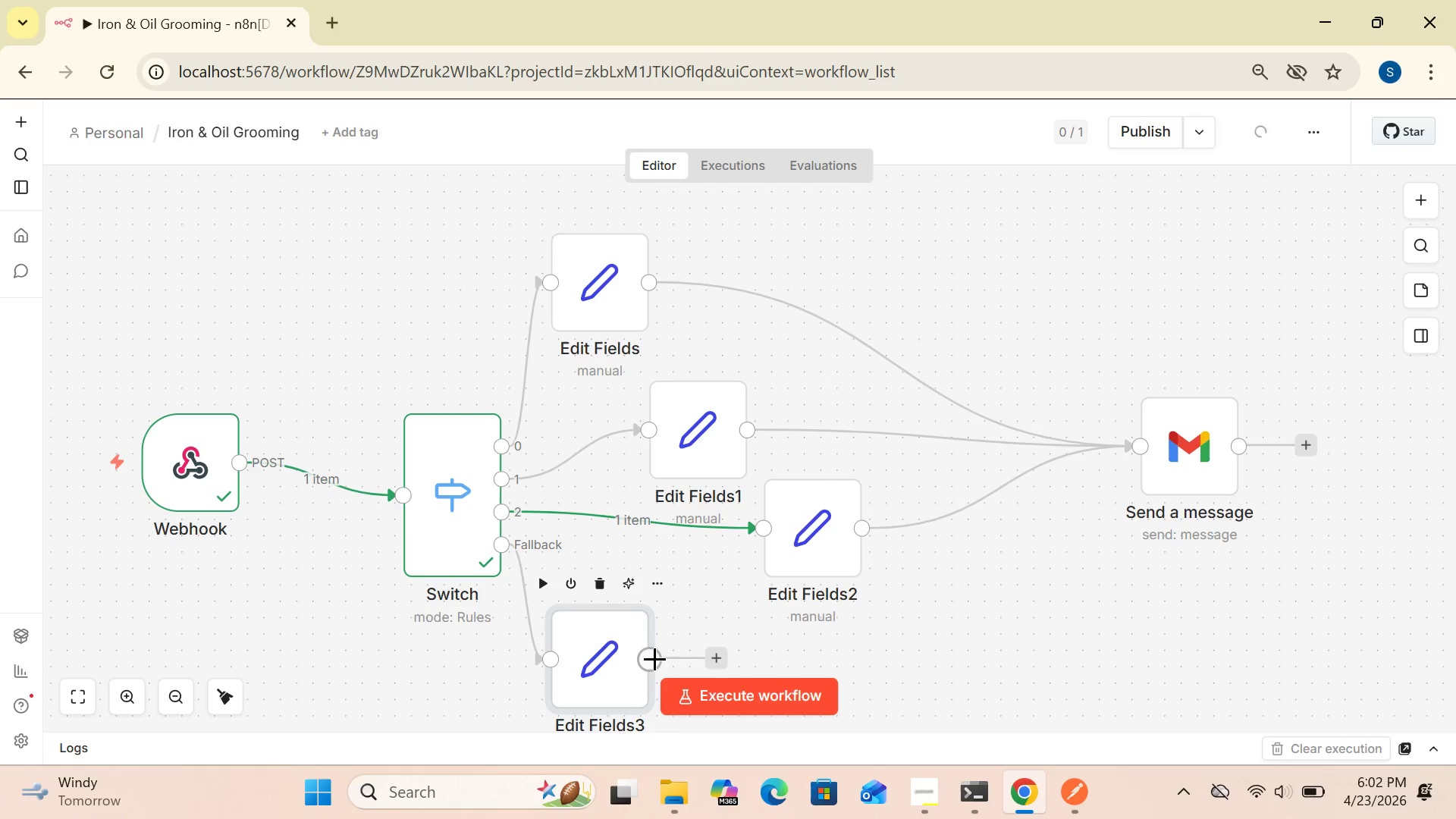 
left_click_drag(start_coordinate=[650, 658], to_coordinate=[968, 589])
 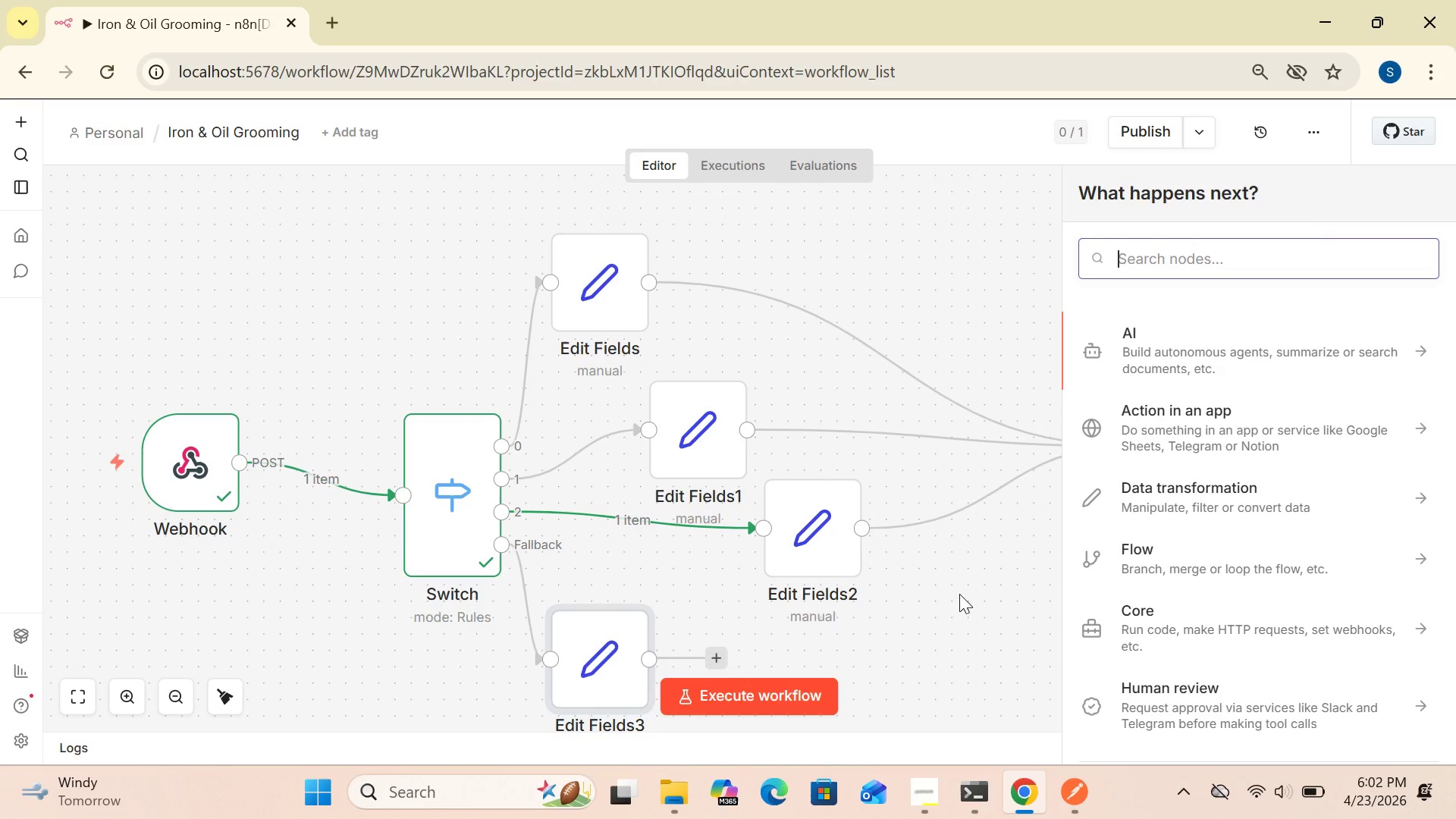 
left_click([959, 594])
 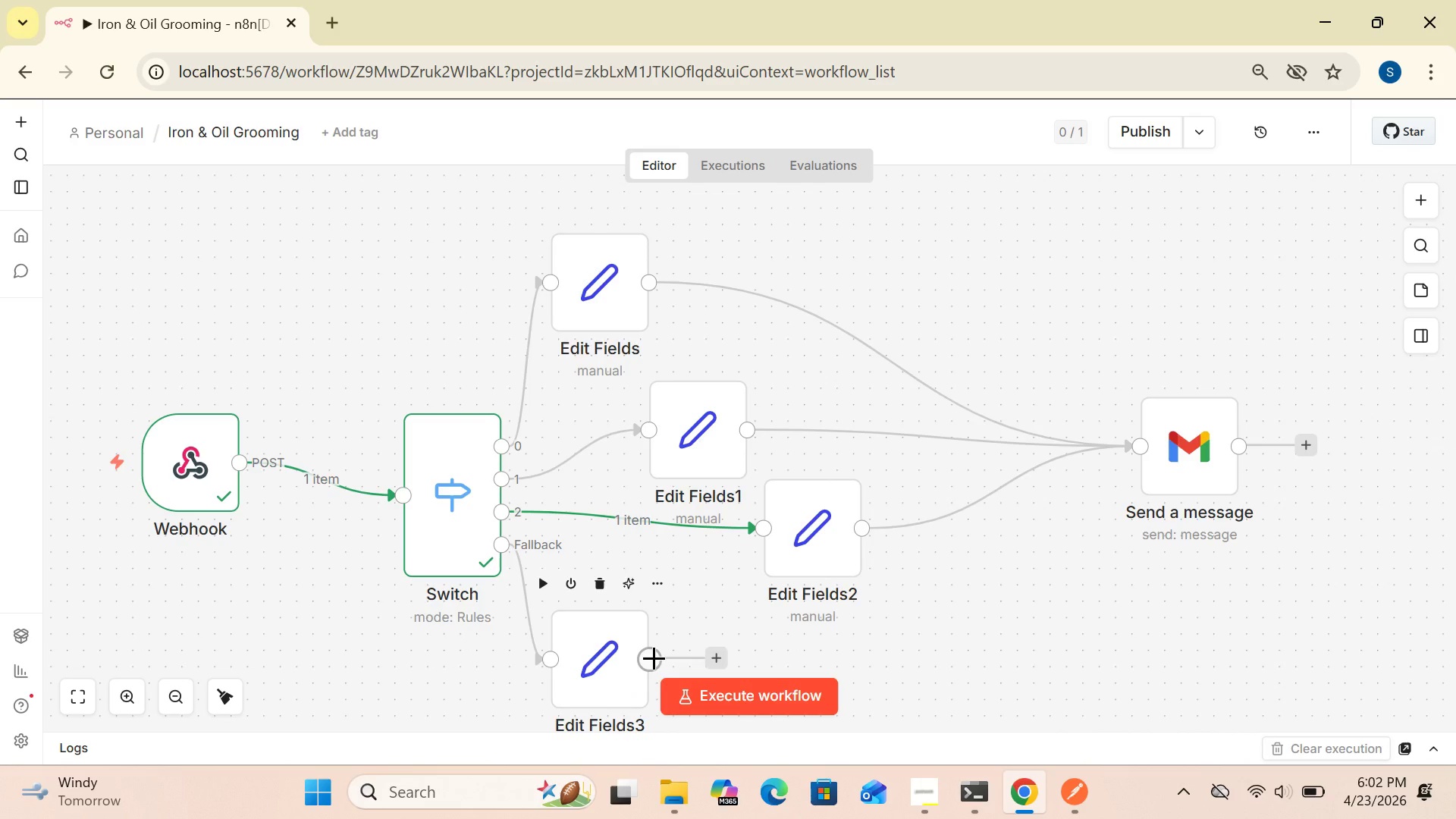 
left_click_drag(start_coordinate=[654, 657], to_coordinate=[1119, 484])
 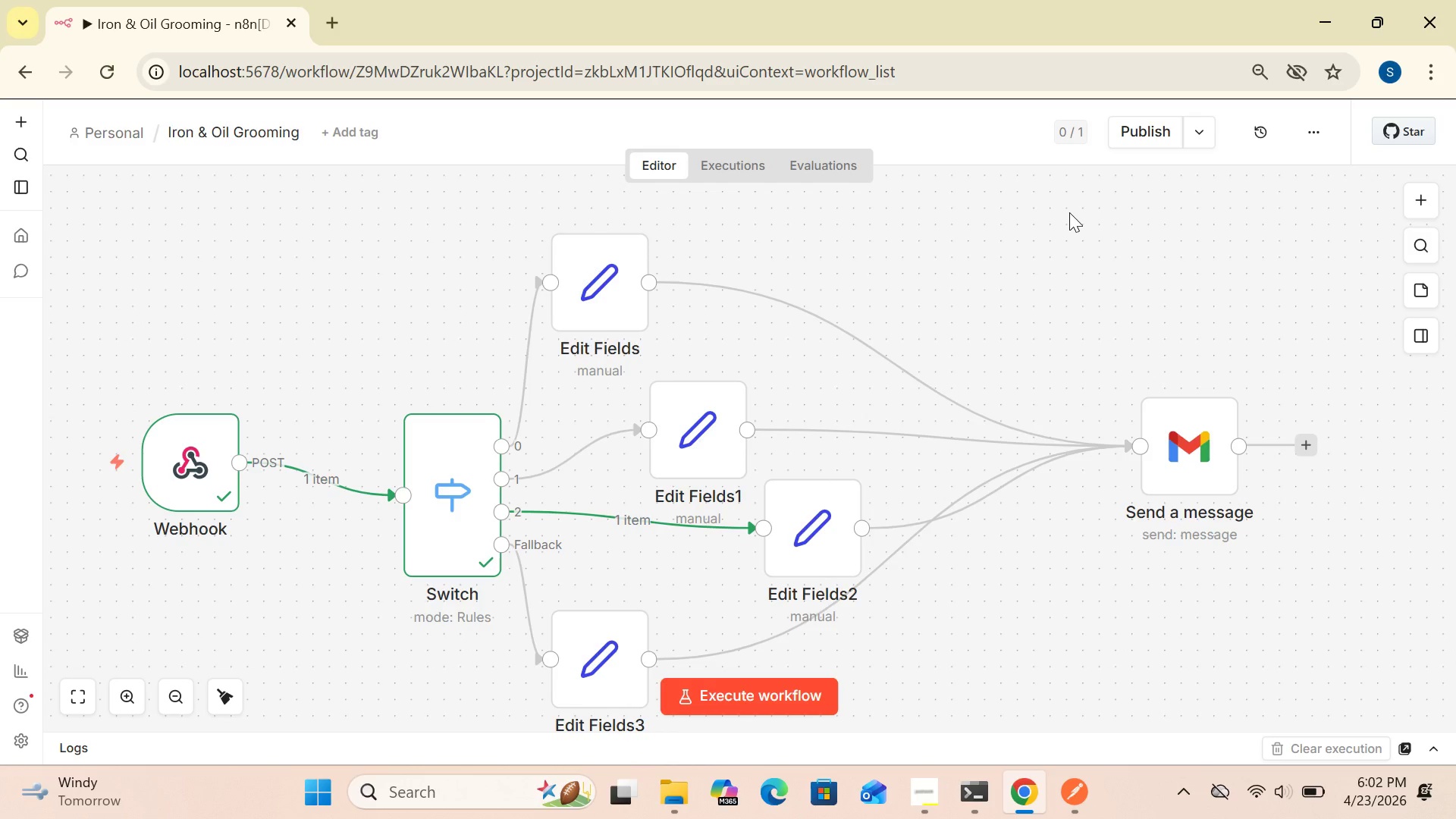 
wait(5.3)
 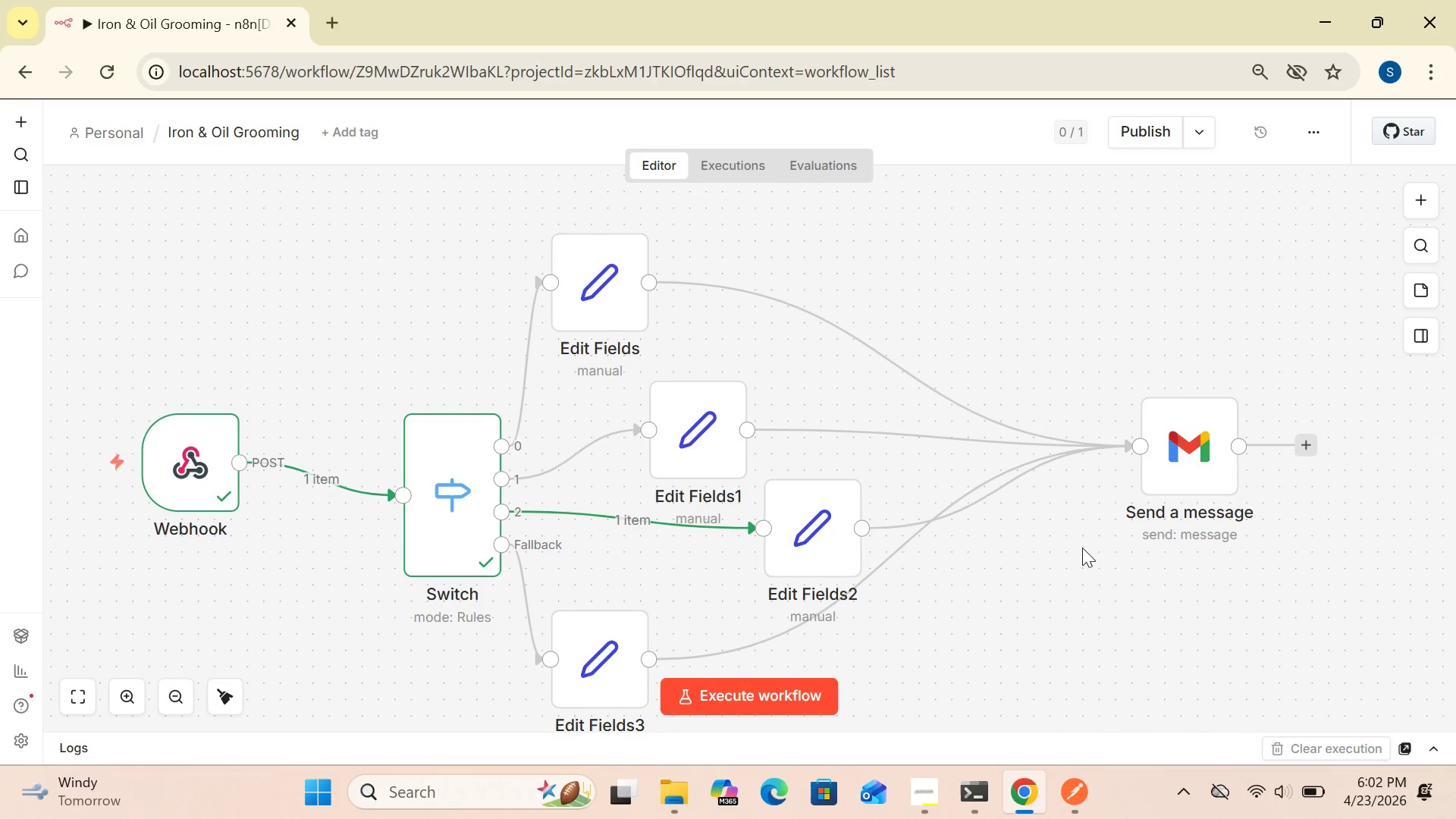 
right_click([1069, 212])
 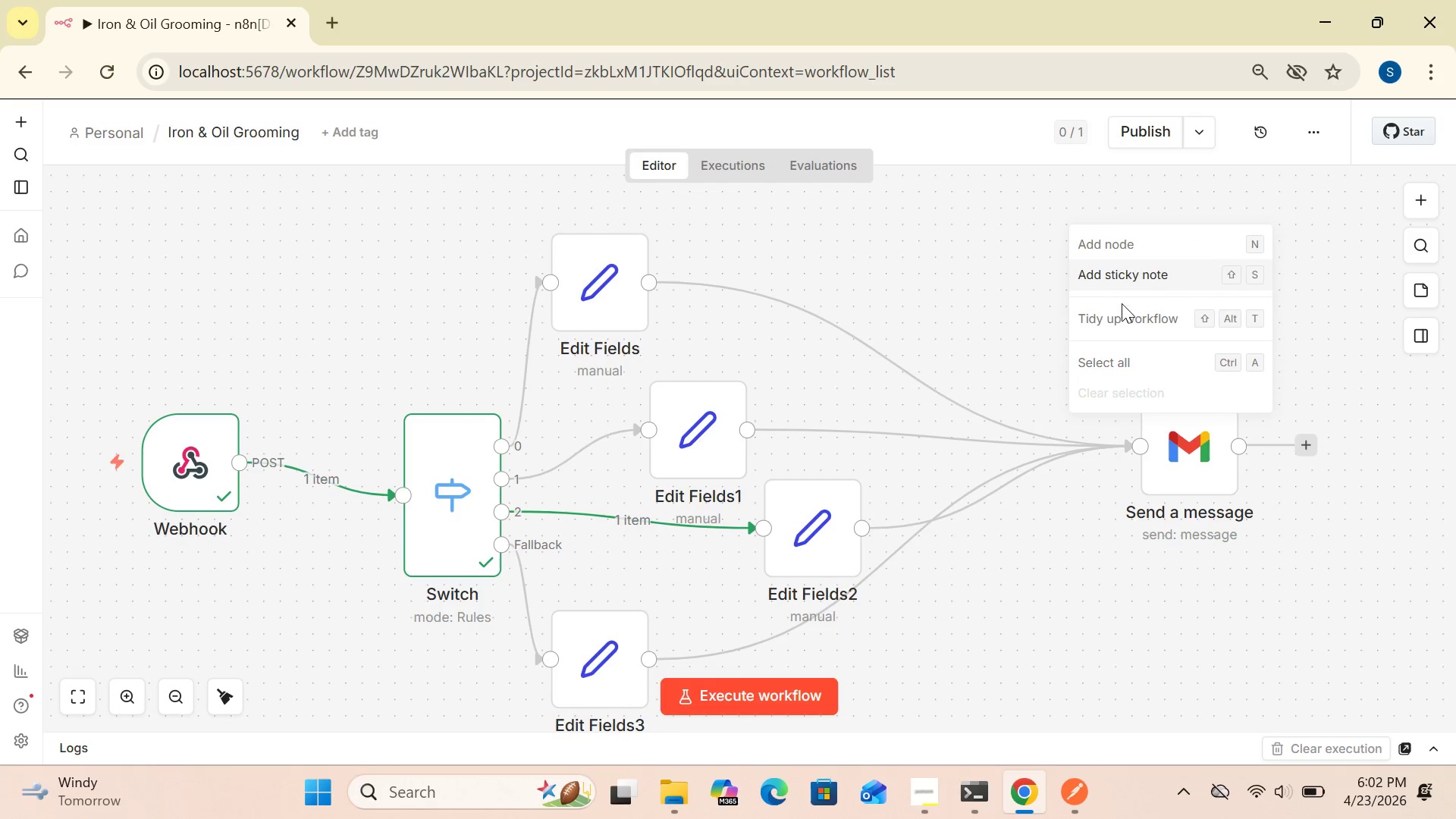 
left_click([1125, 316])
 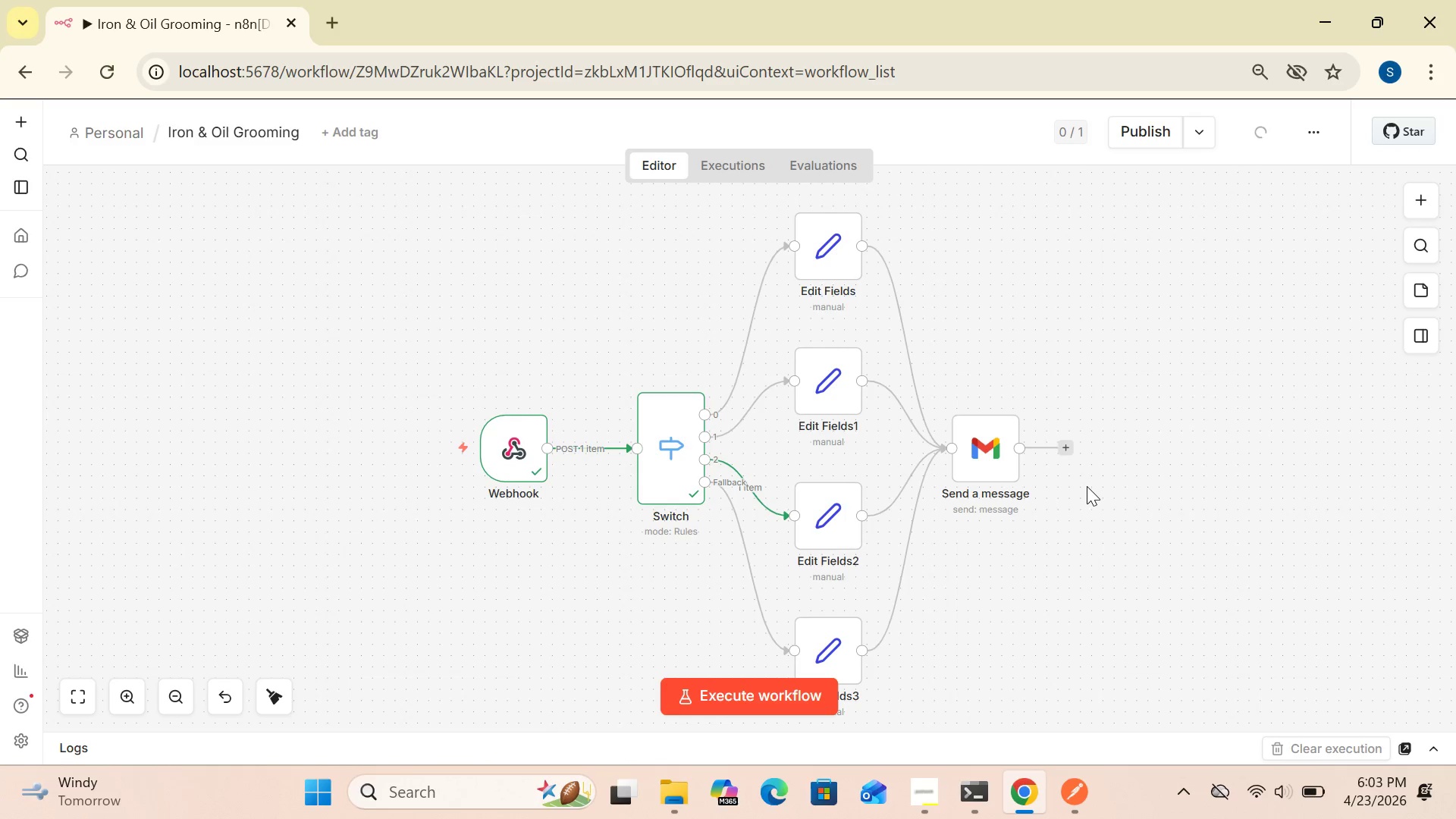 
left_click([1087, 486])
 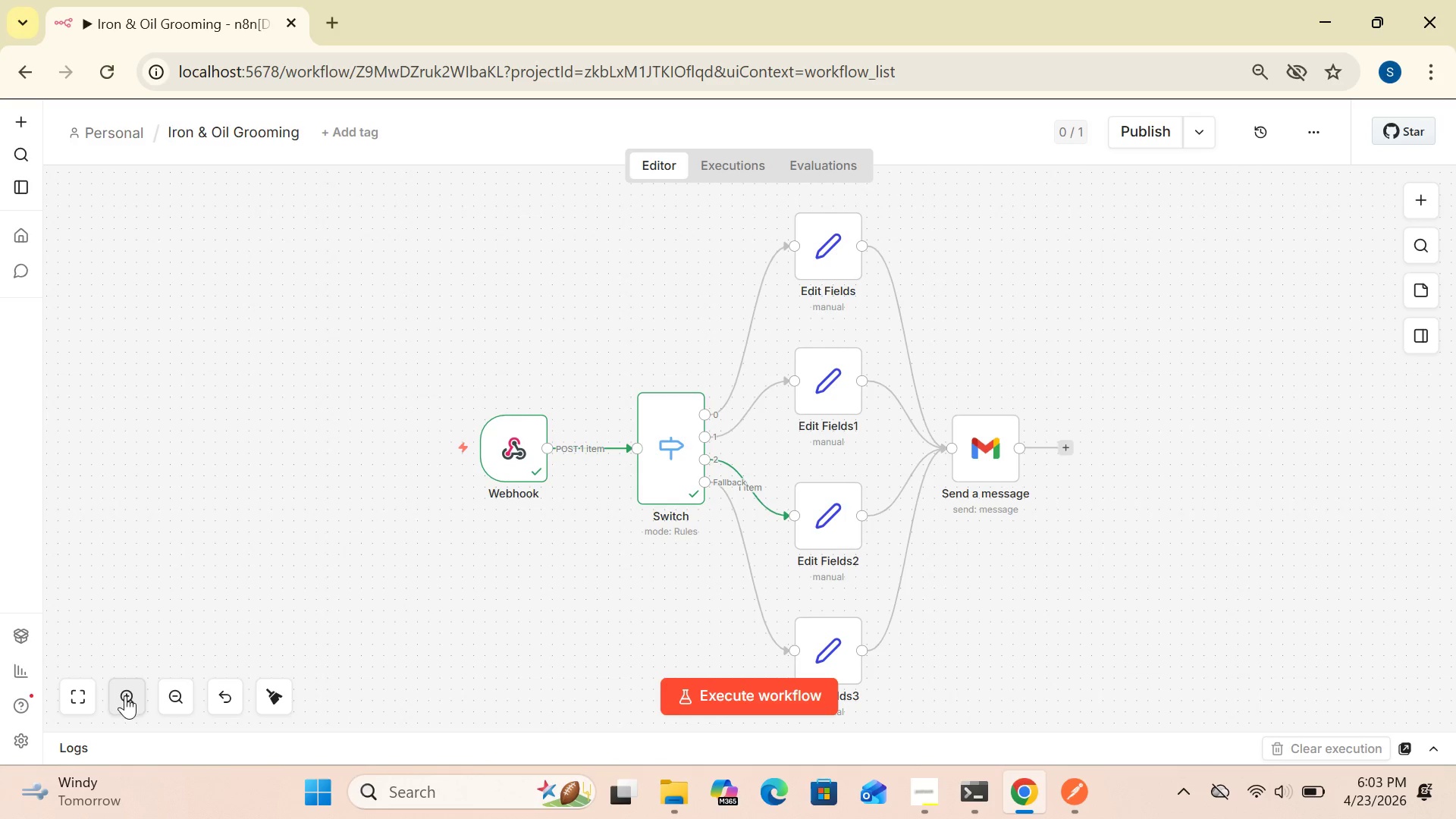 
left_click([125, 695])
 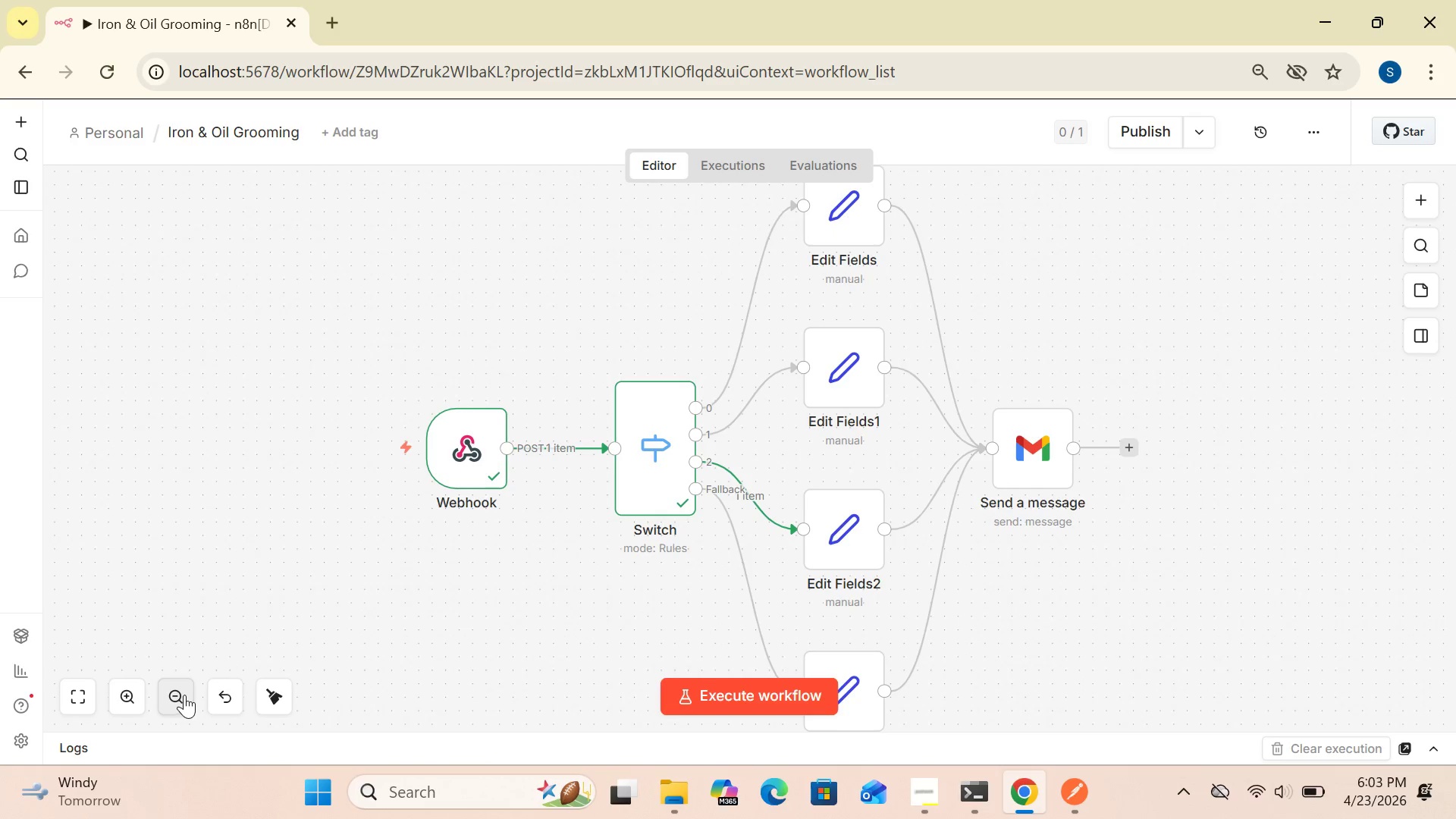 
left_click([183, 693])
 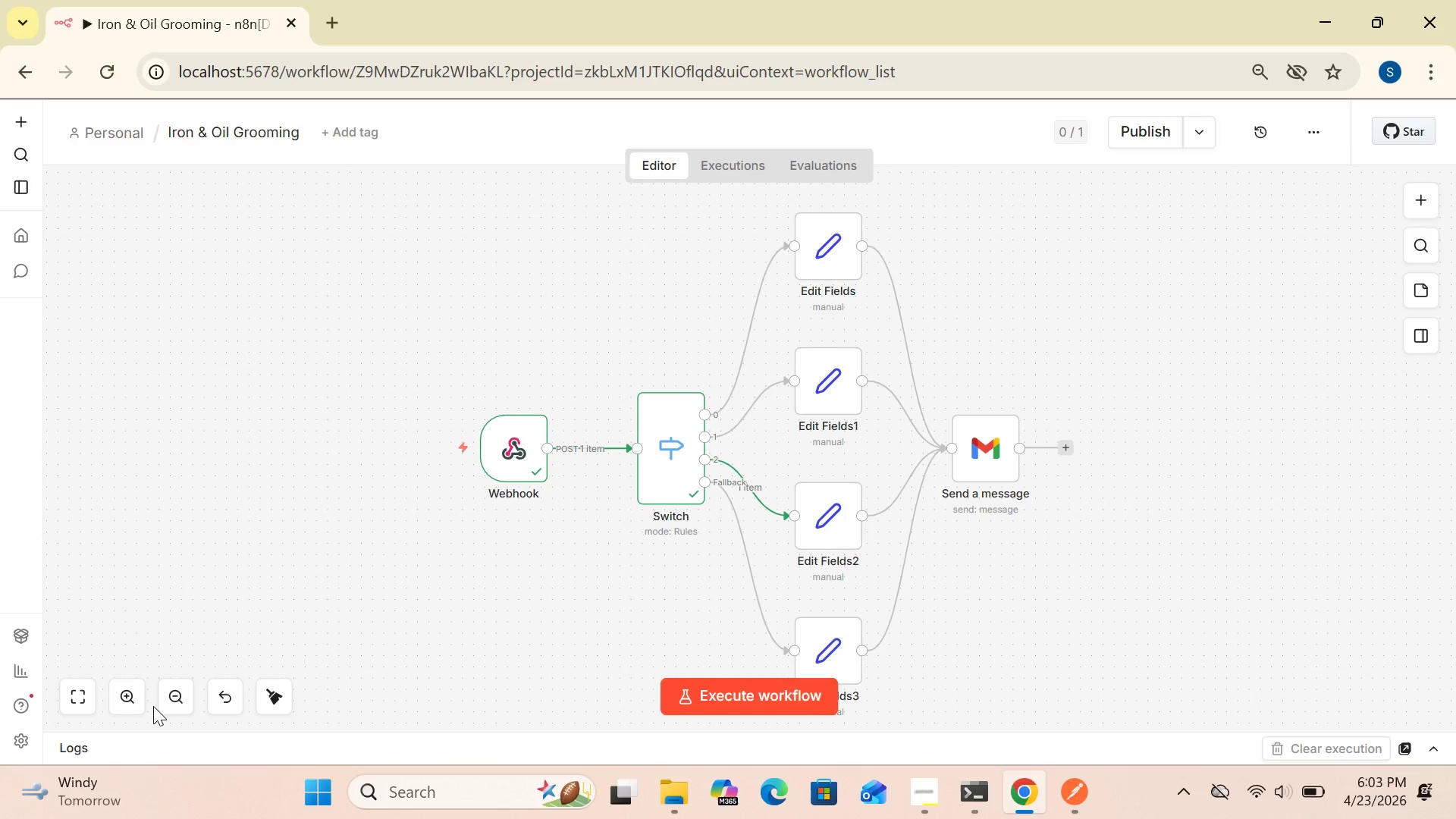 
left_click([134, 691])
 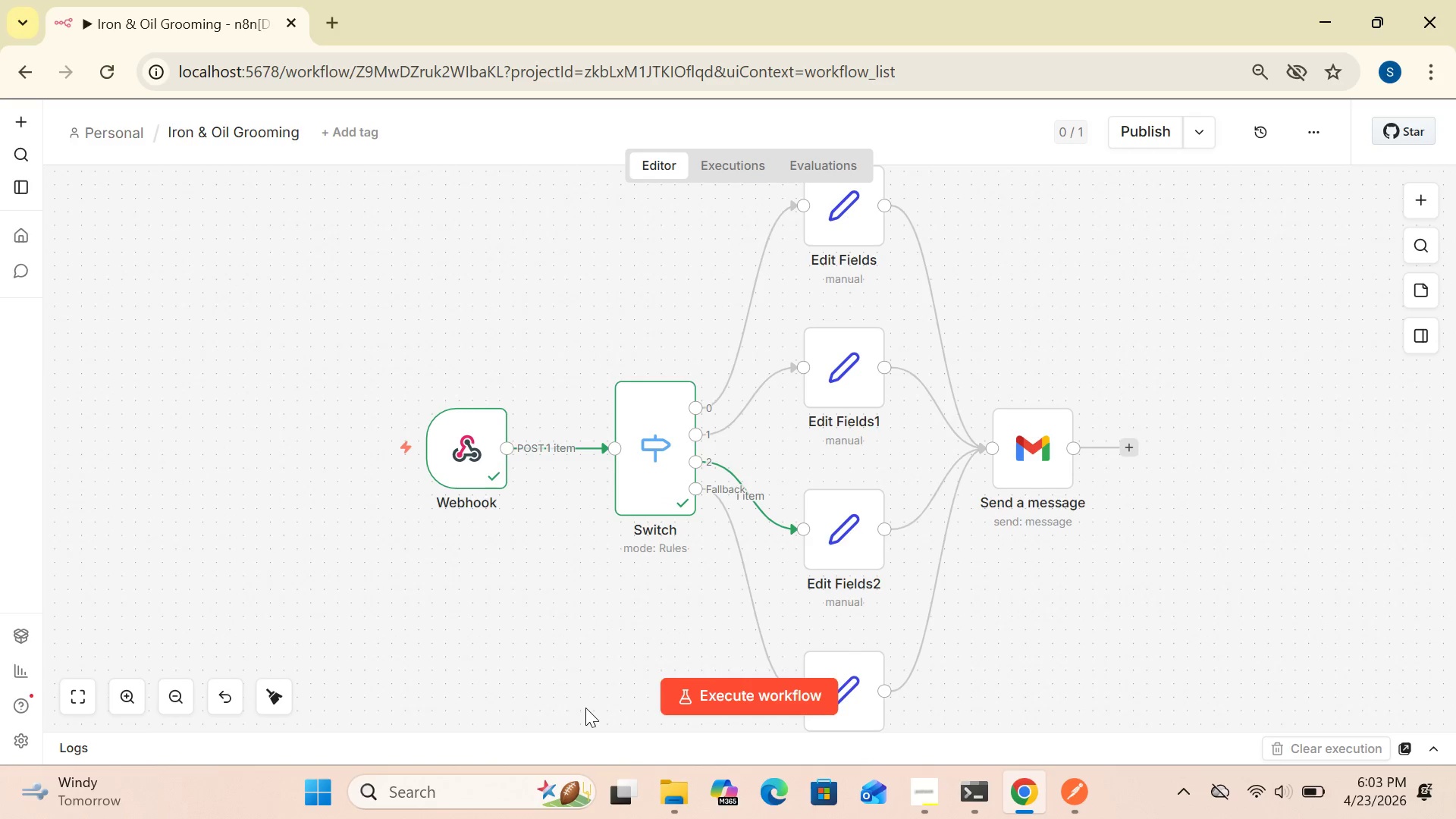 
left_click_drag(start_coordinate=[585, 708], to_coordinate=[502, 701])
 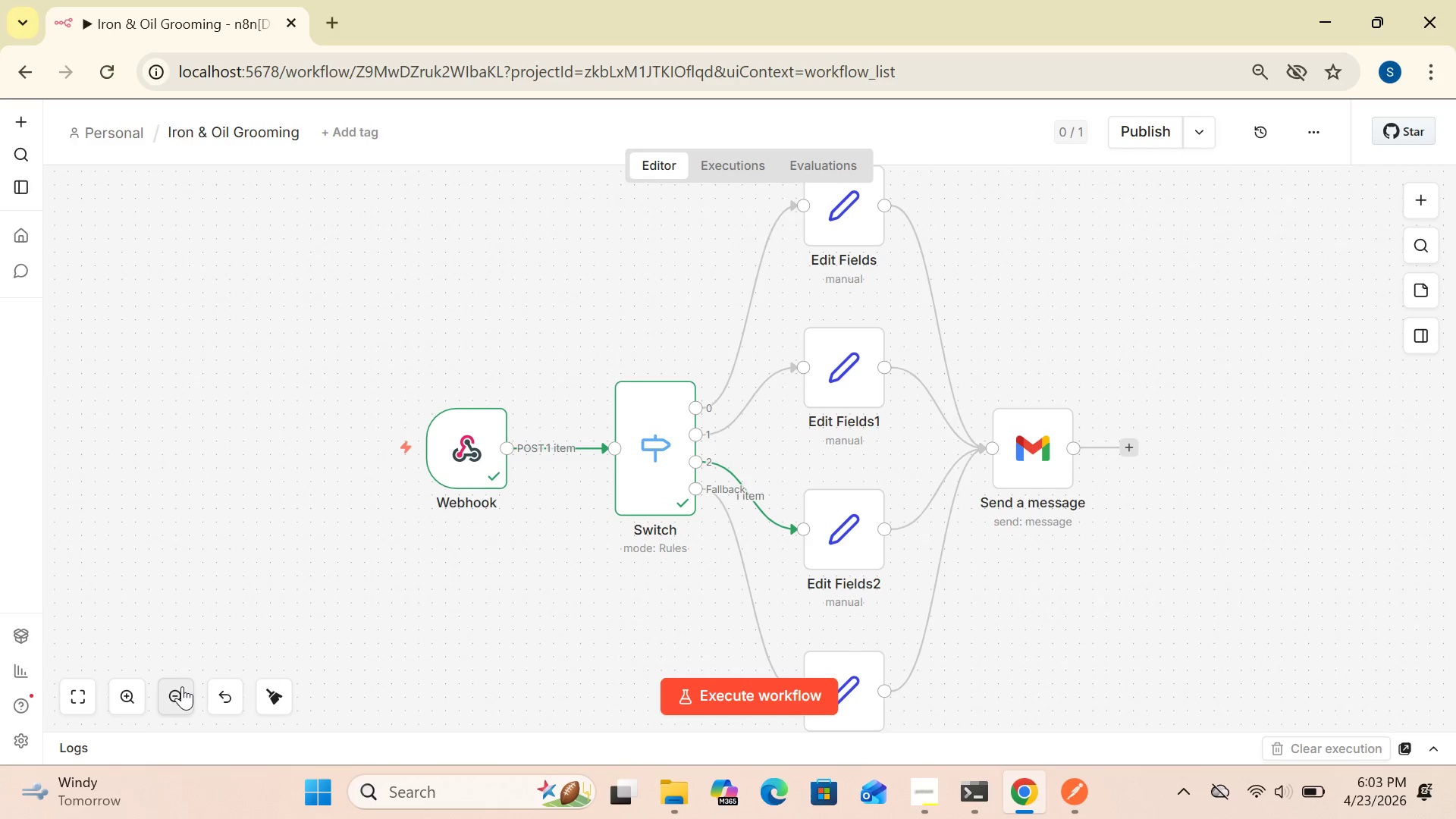 
left_click([182, 686])
 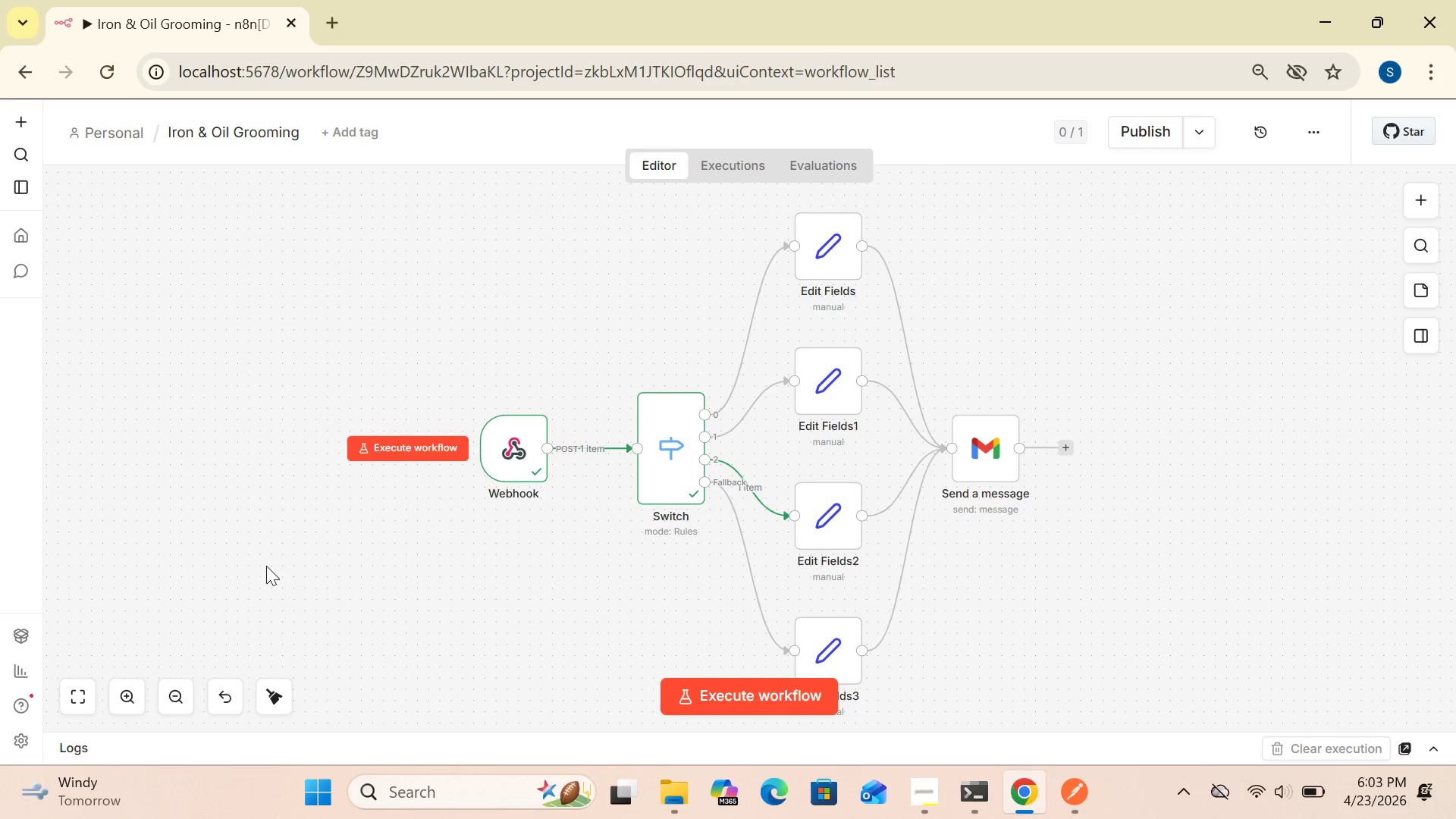 
wait(5.2)
 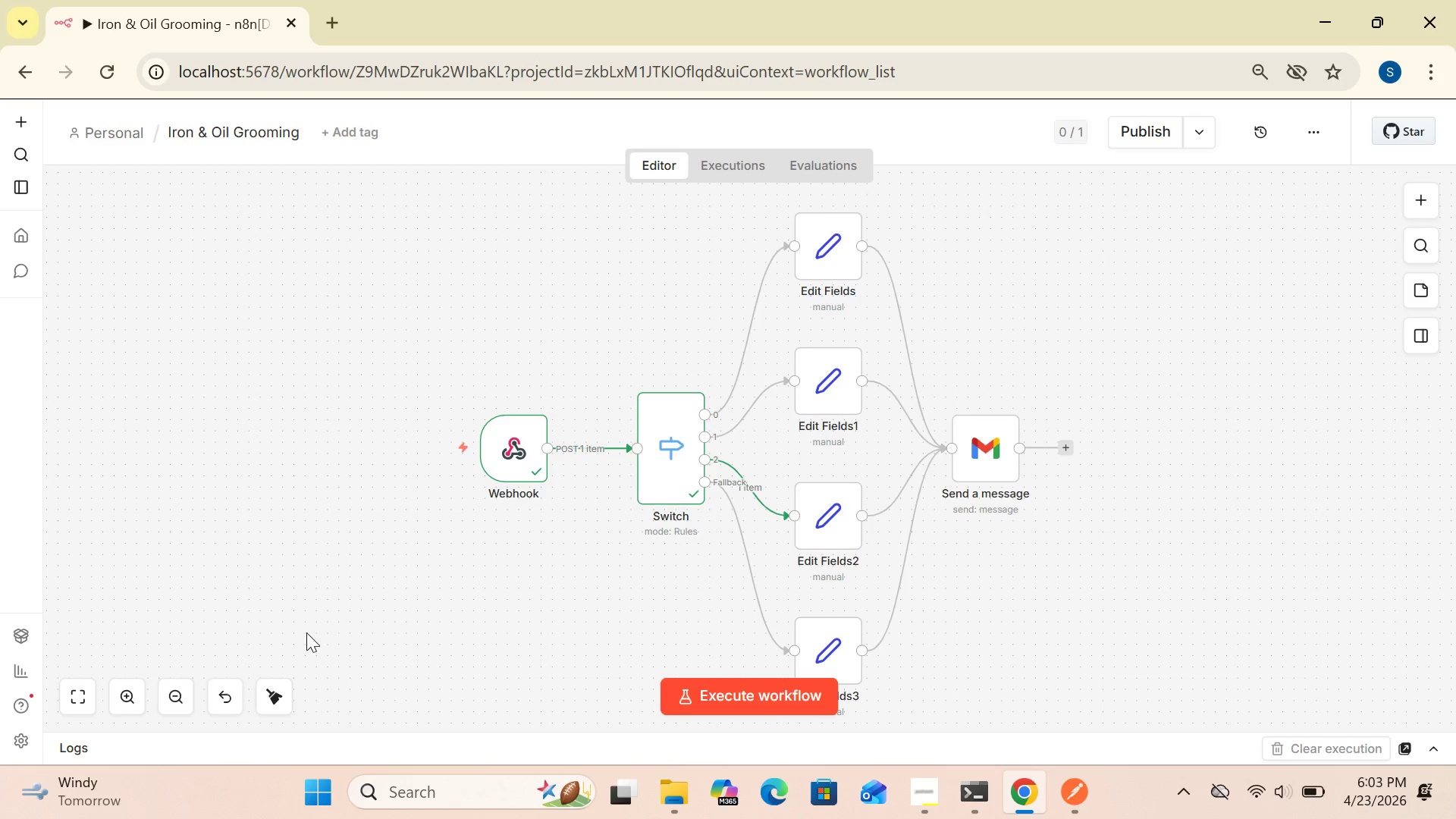 
left_click([125, 692])
 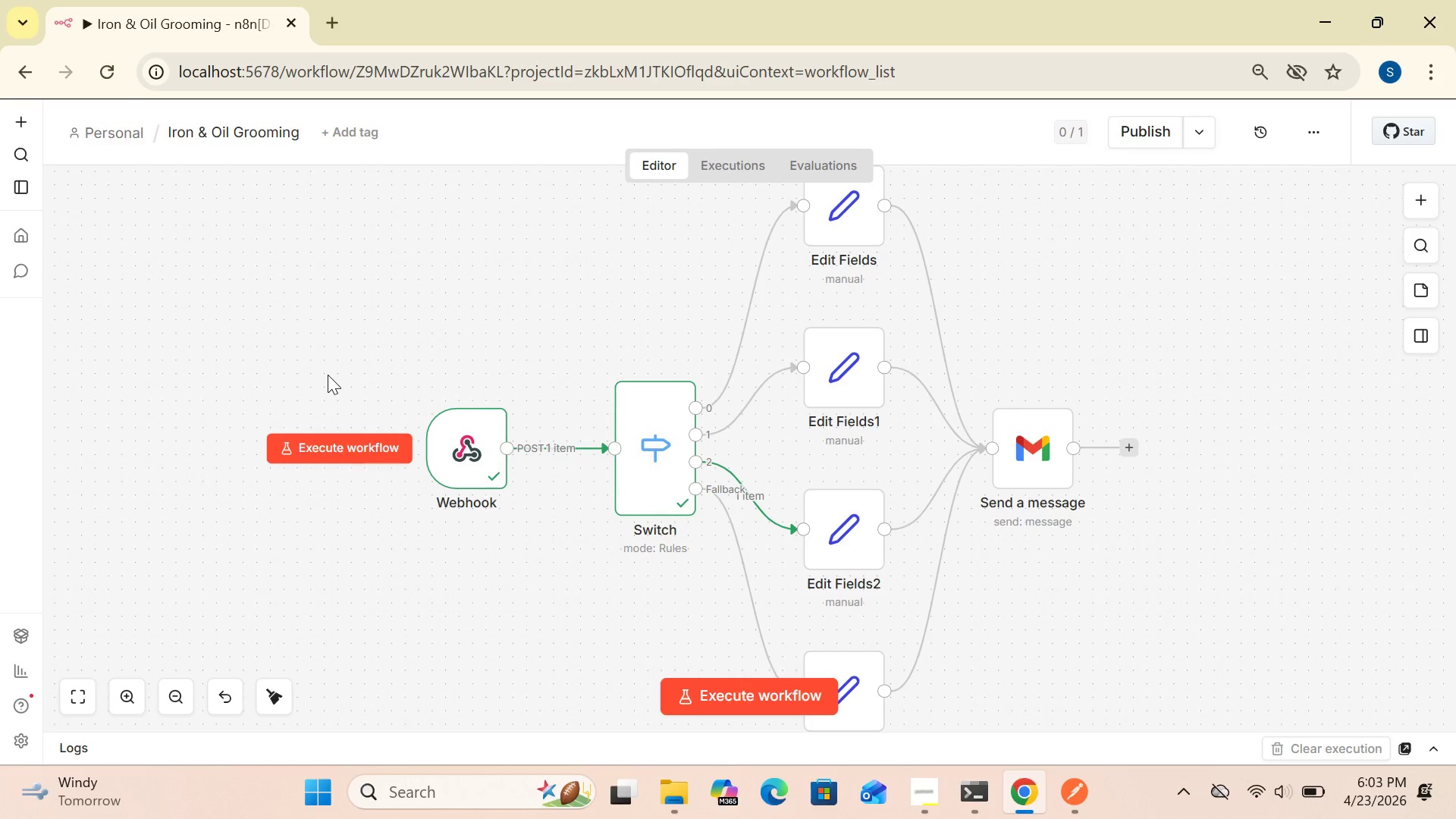 
right_click([328, 375])
 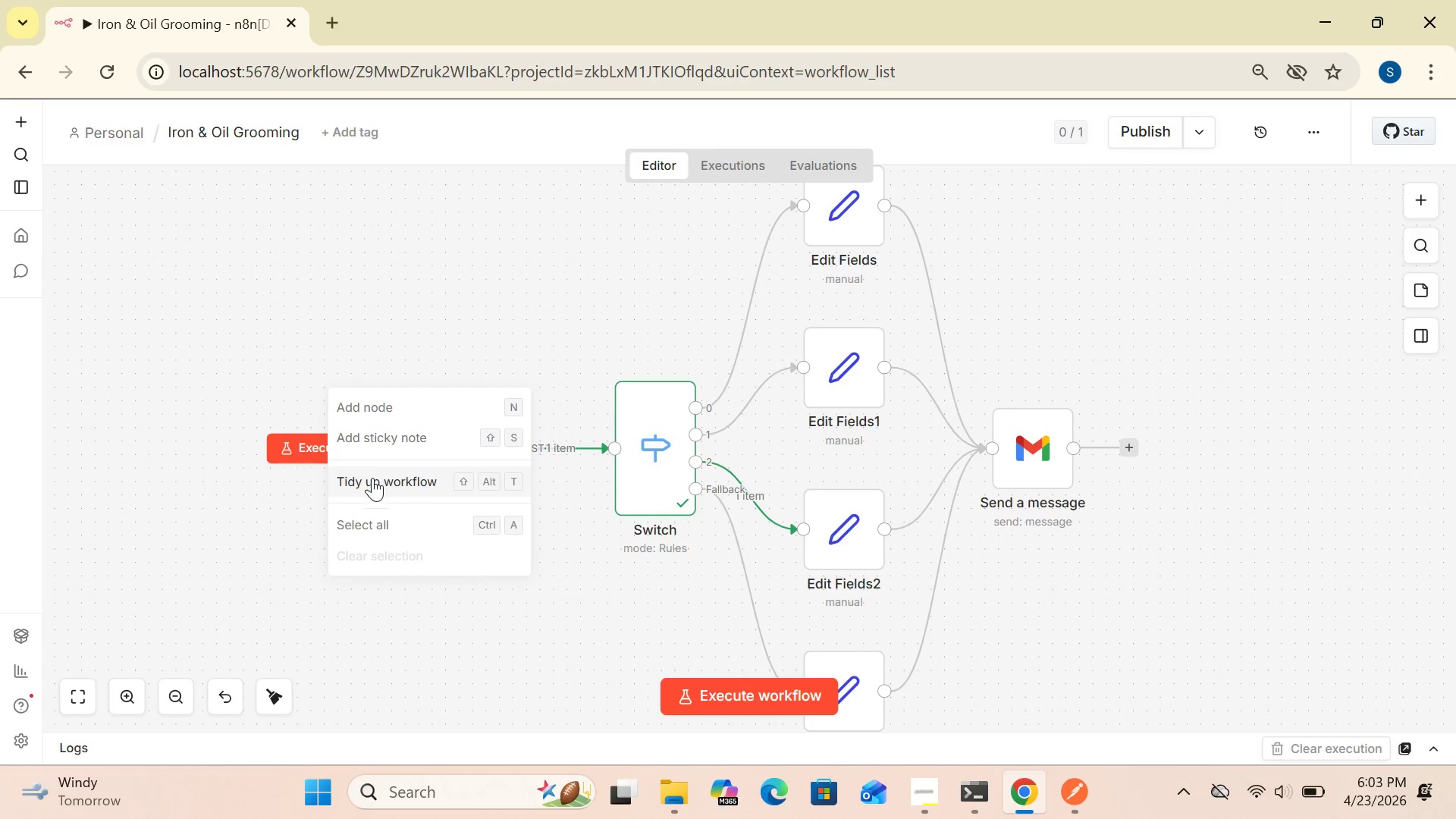 
left_click([372, 483])
 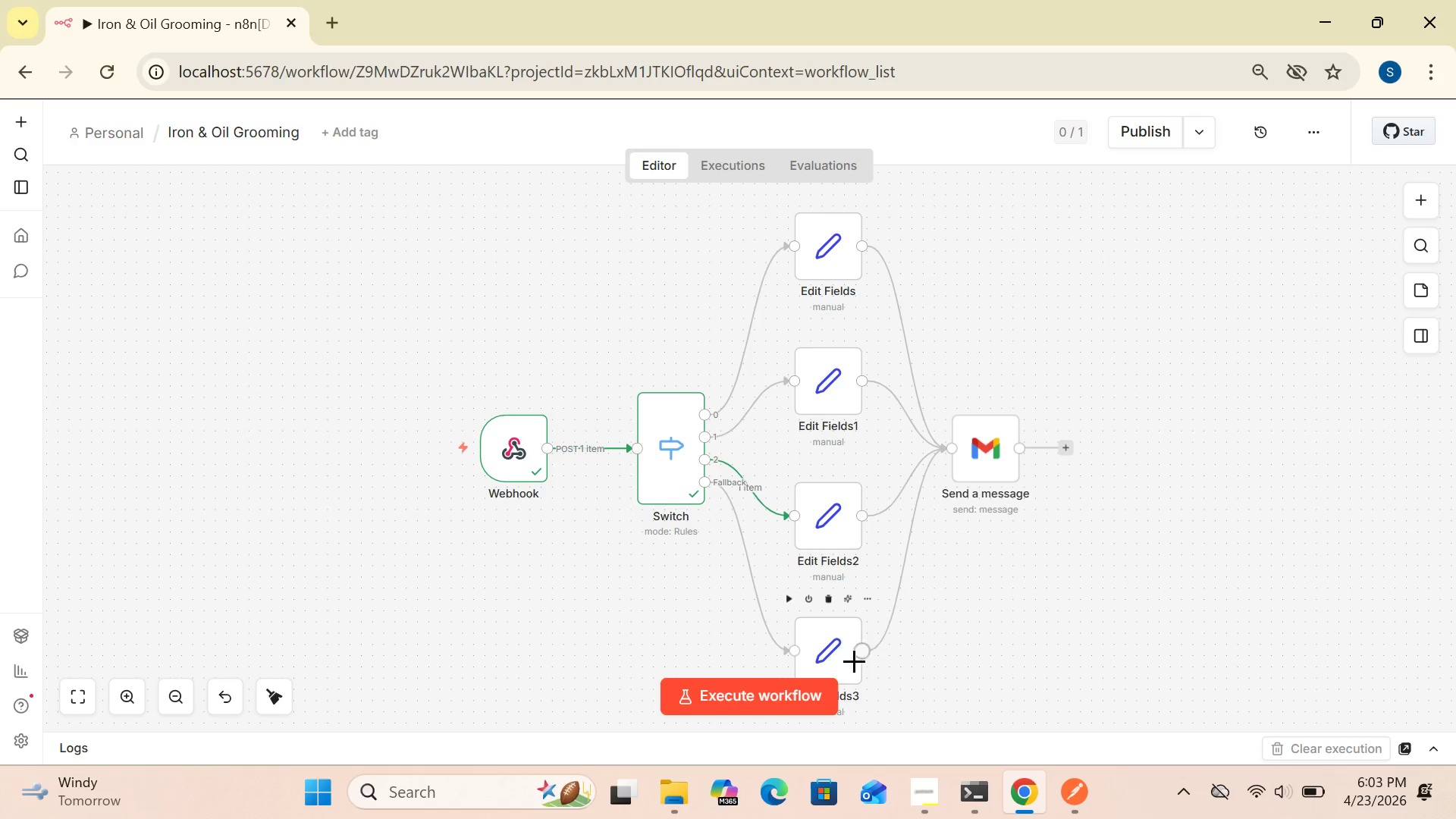 
left_click_drag(start_coordinate=[782, 689], to_coordinate=[842, 657])
 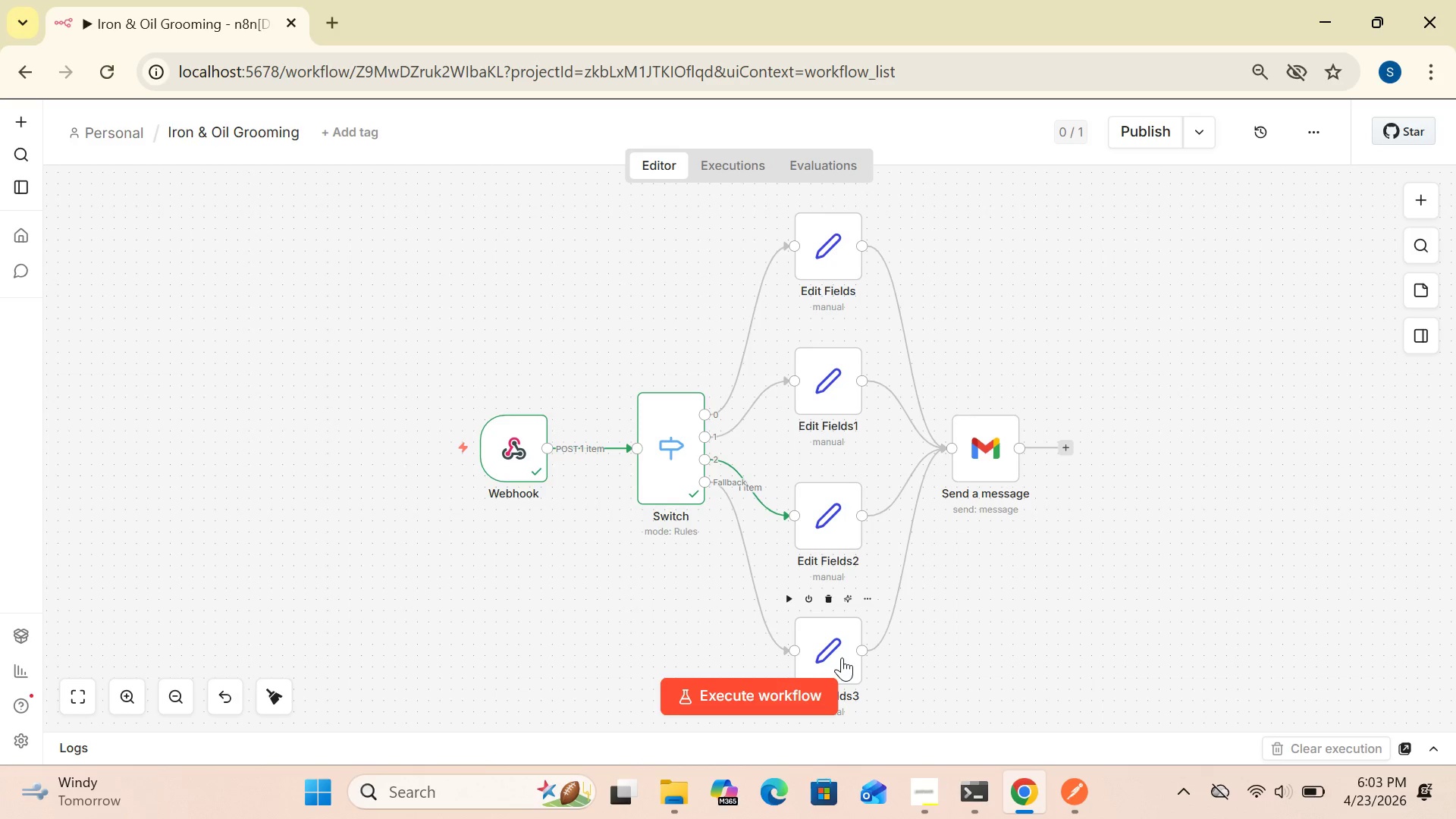 
left_click_drag(start_coordinate=[842, 657], to_coordinate=[900, 651])
 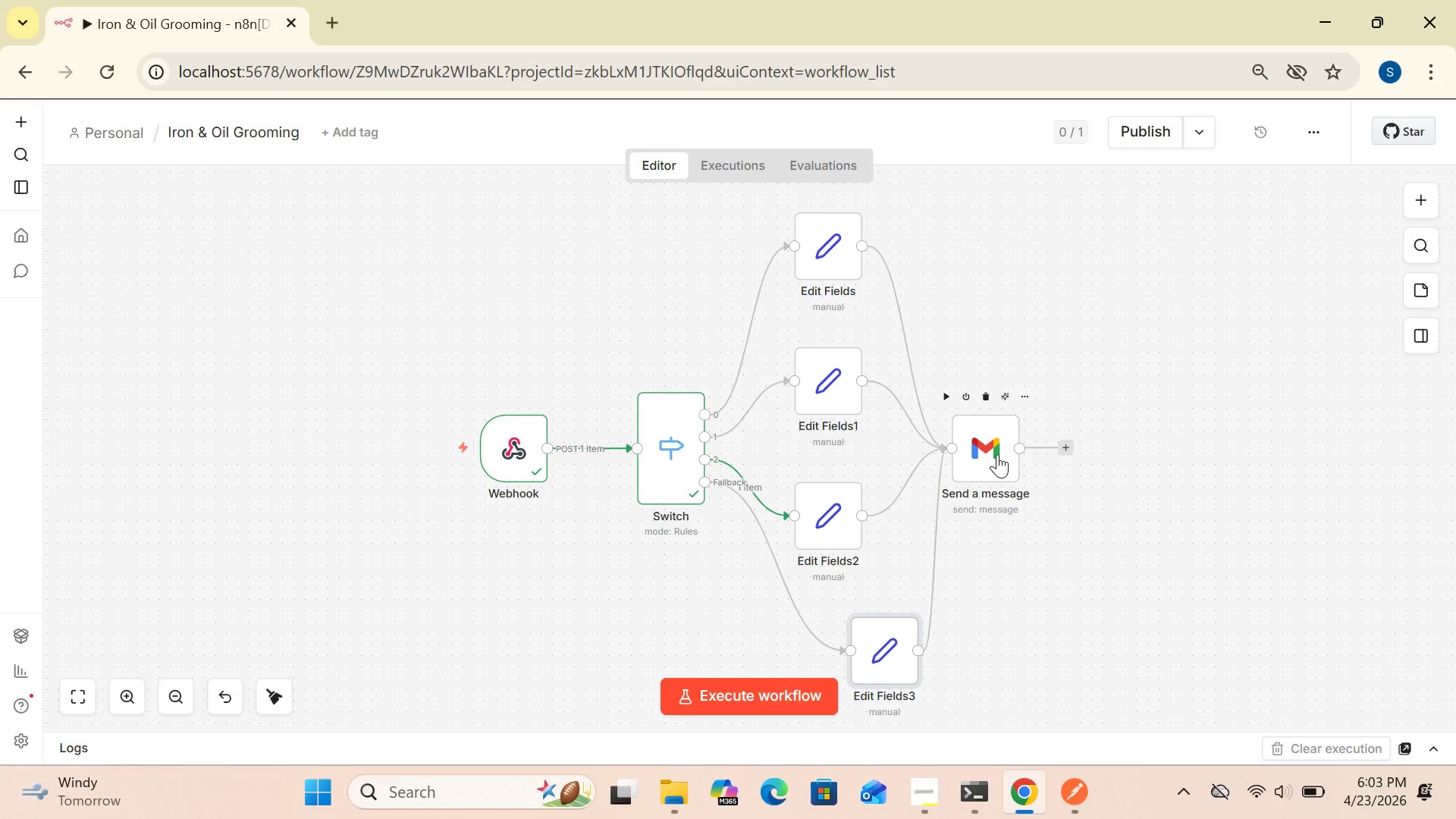 
left_click_drag(start_coordinate=[997, 453], to_coordinate=[1111, 441])
 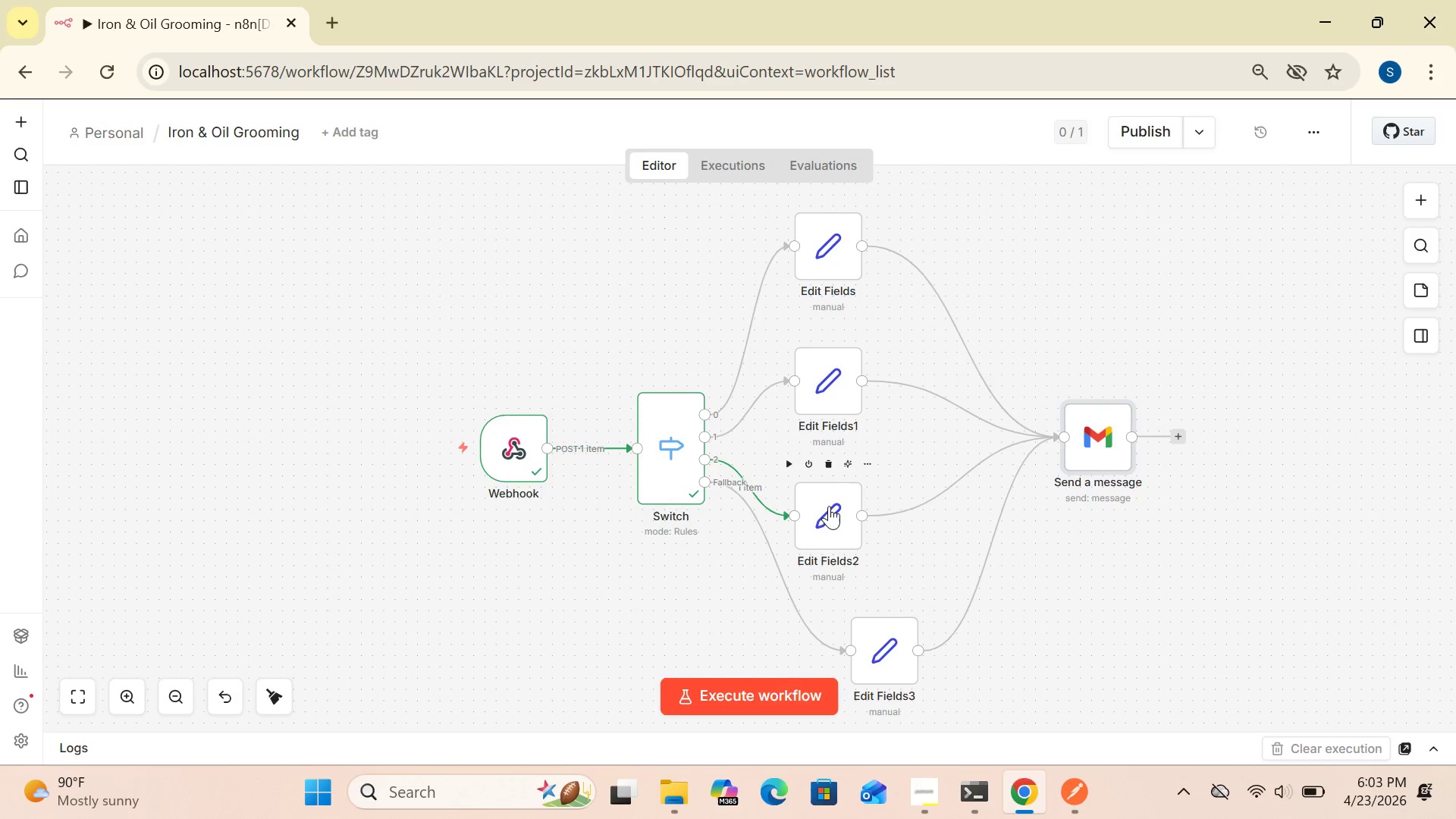 
left_click_drag(start_coordinate=[829, 506], to_coordinate=[896, 497])
 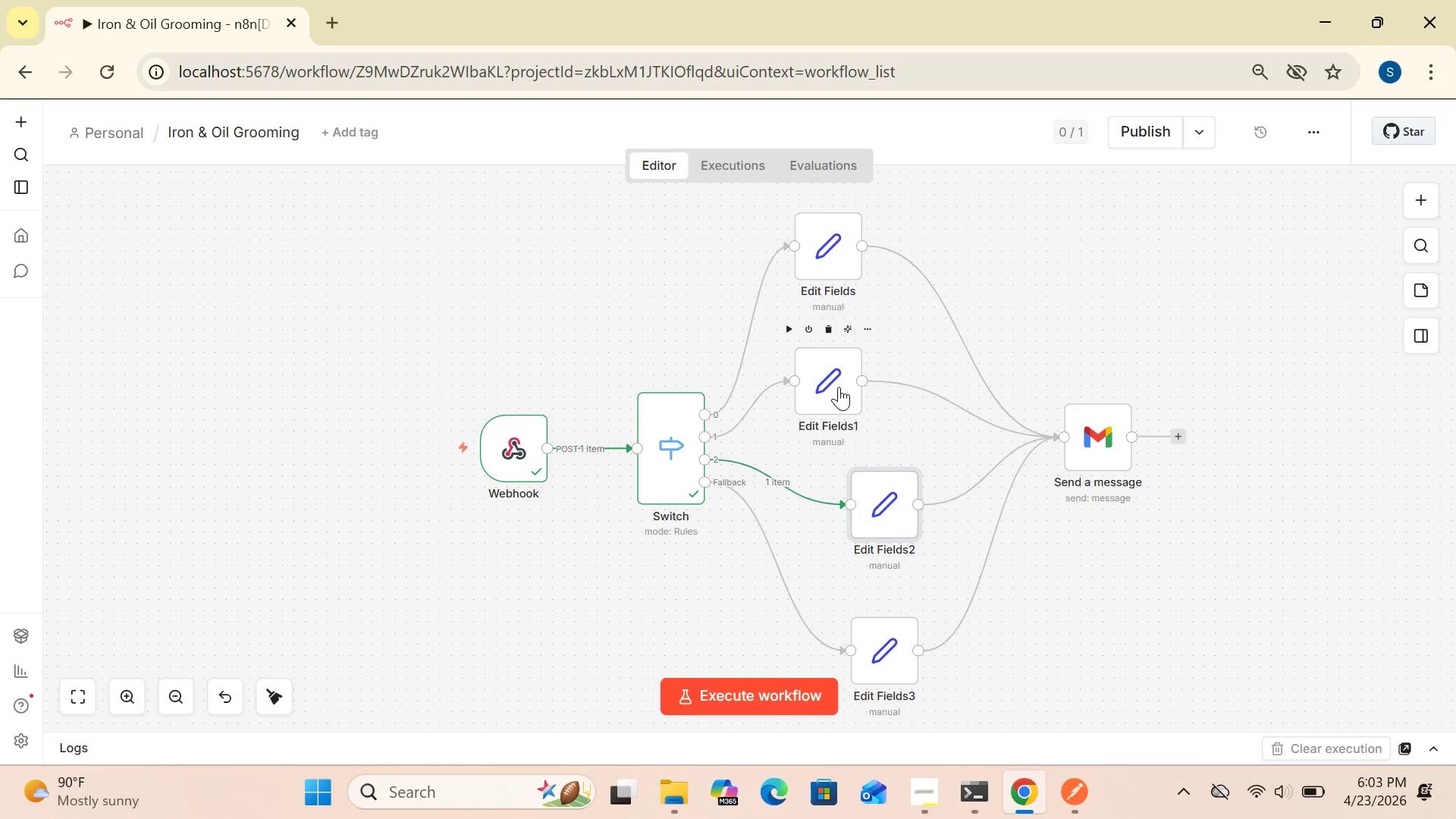 
left_click_drag(start_coordinate=[839, 387], to_coordinate=[894, 404])
 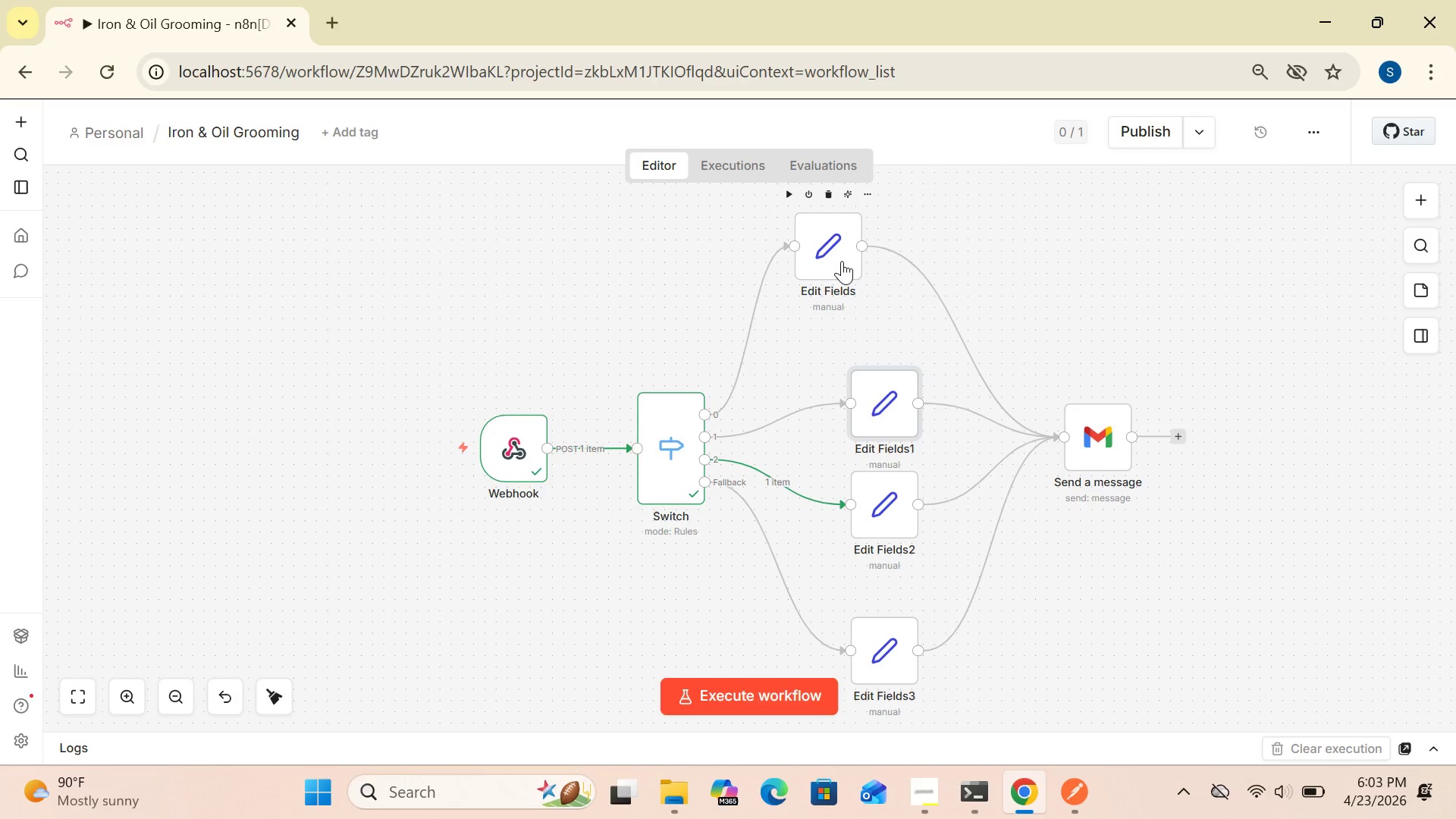 
left_click_drag(start_coordinate=[842, 261], to_coordinate=[893, 304])
 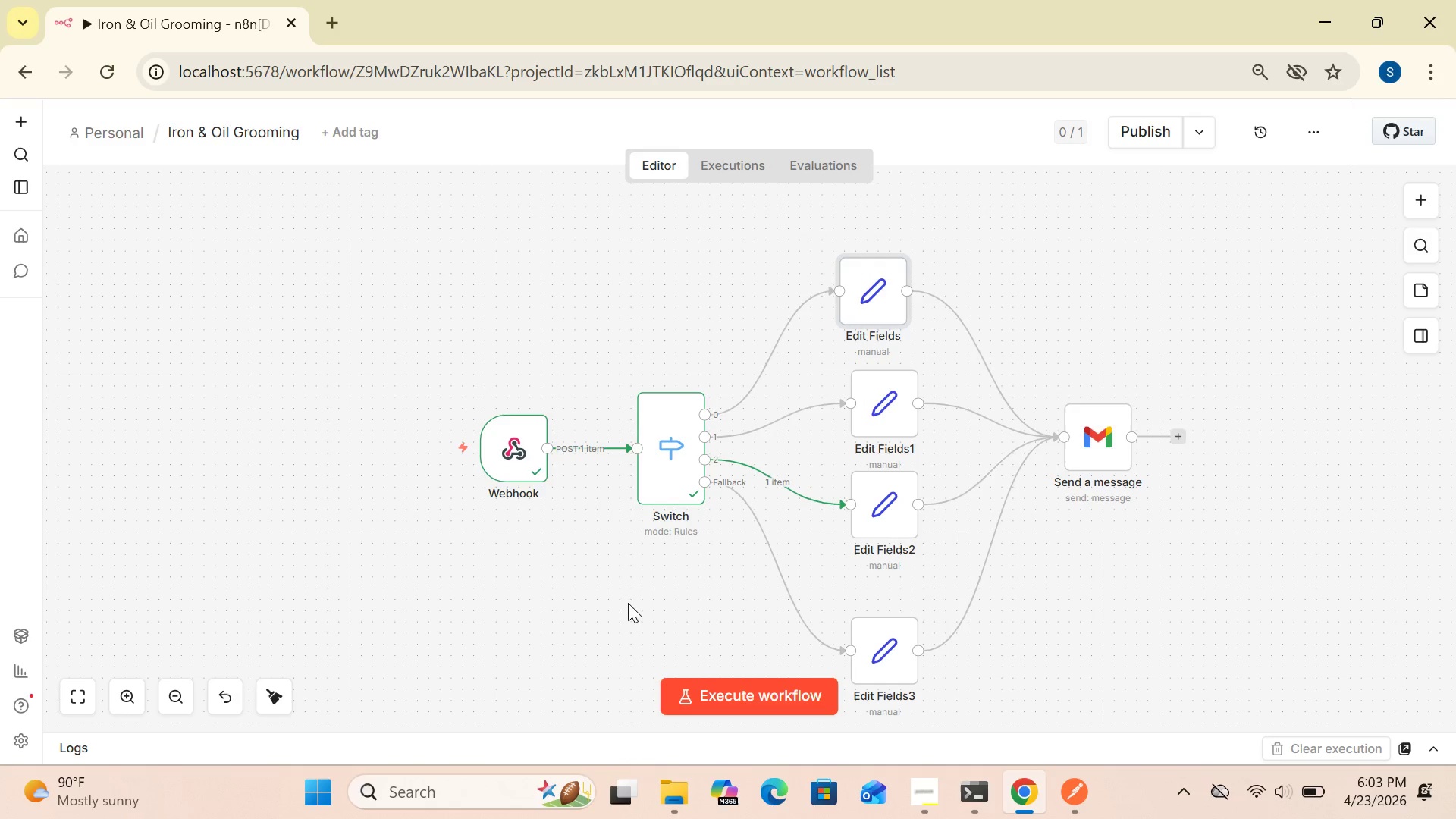 
mouse_move([371, 480])
 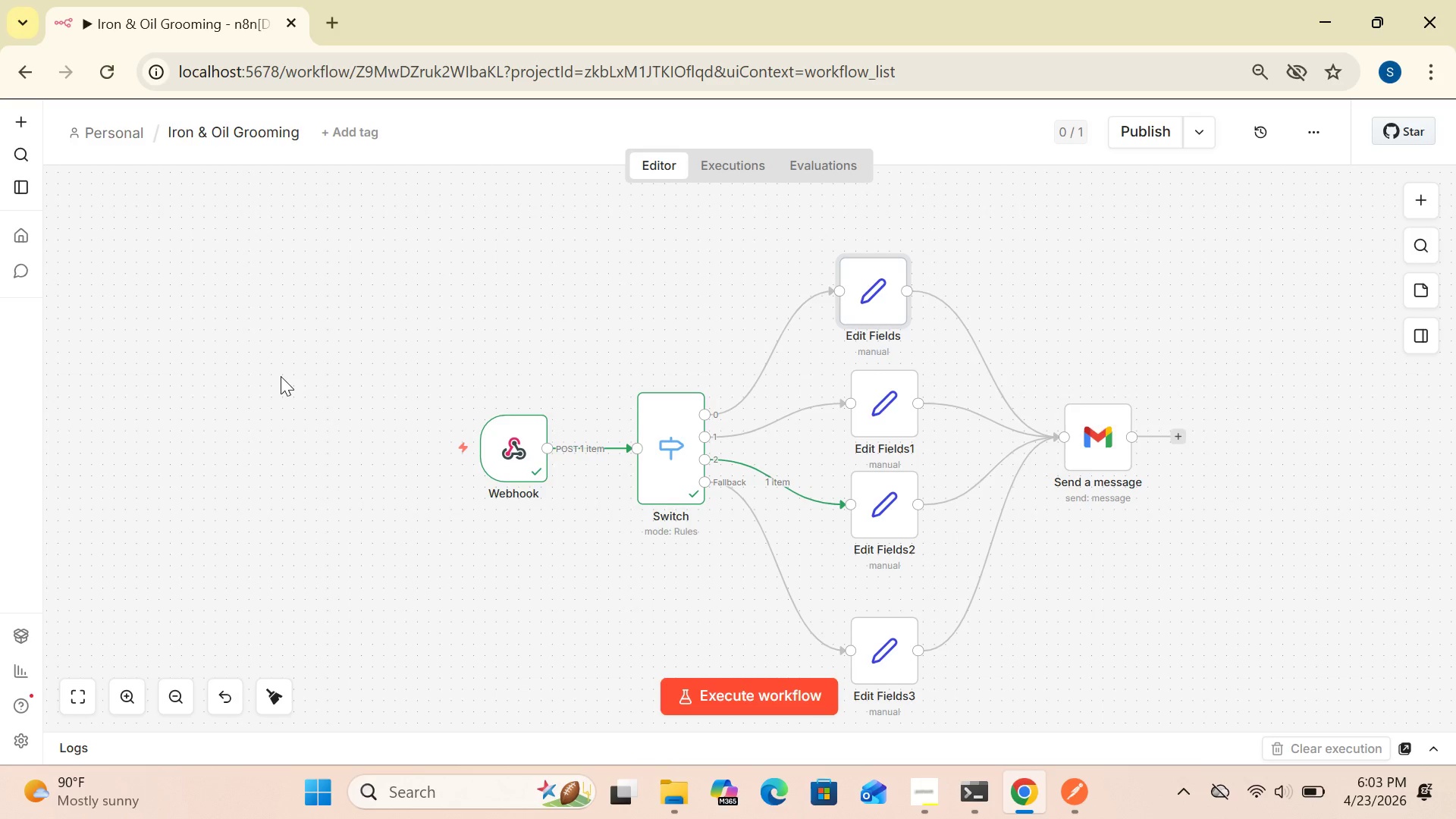 
right_click([281, 376])
 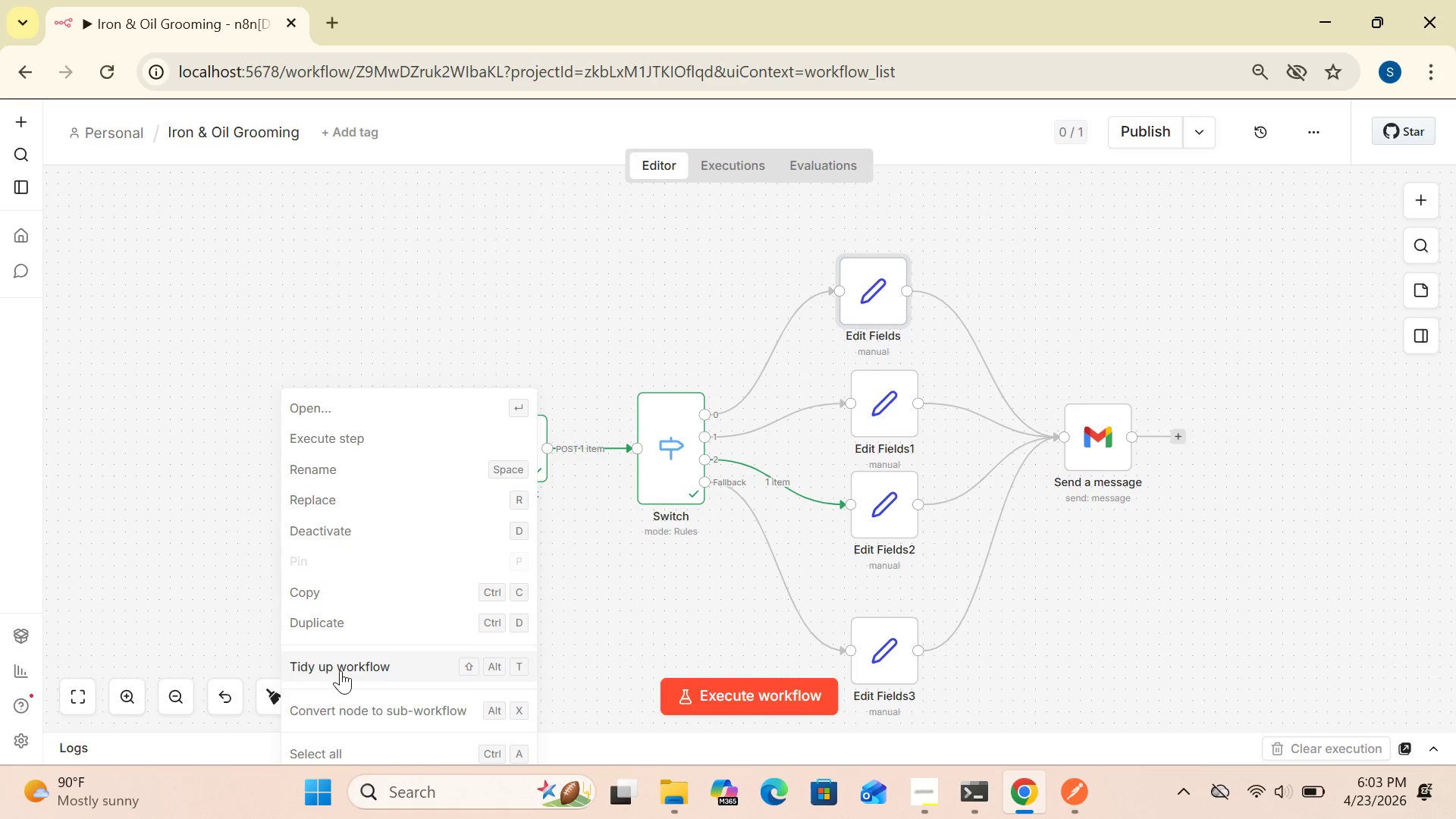 
left_click([342, 670])
 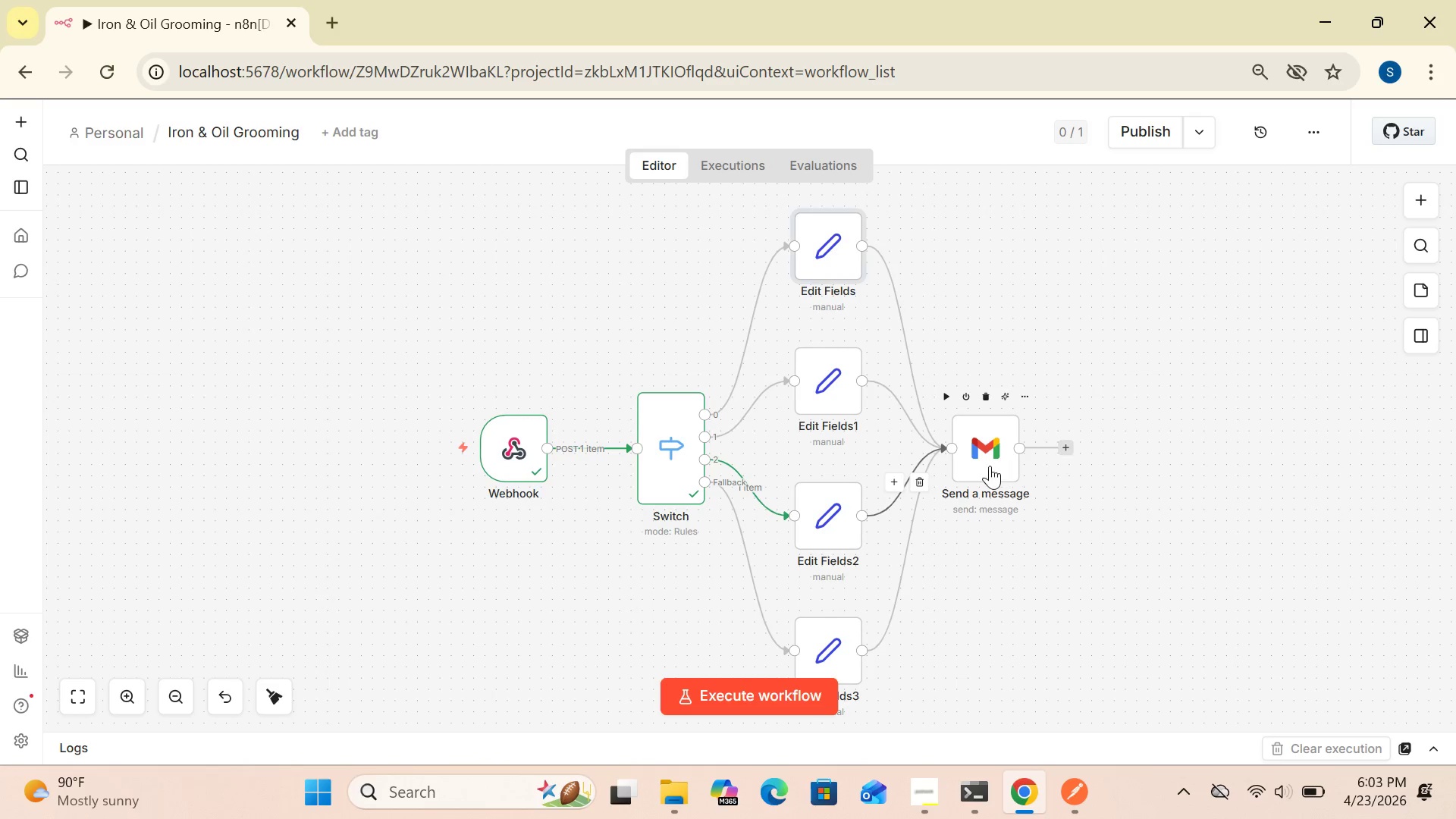 
left_click_drag(start_coordinate=[989, 466], to_coordinate=[1228, 455])
 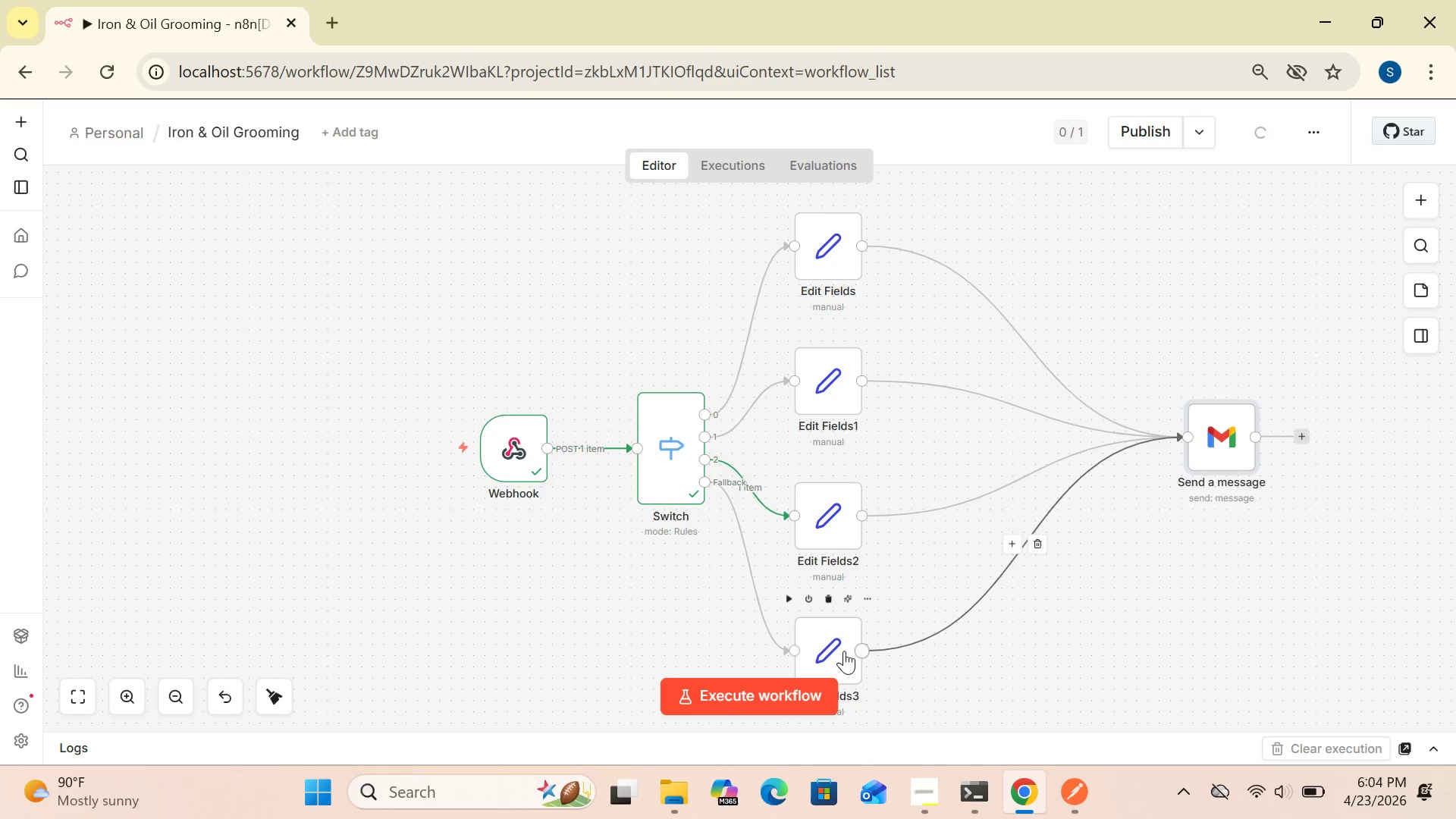 
left_click_drag(start_coordinate=[836, 651], to_coordinate=[924, 650])
 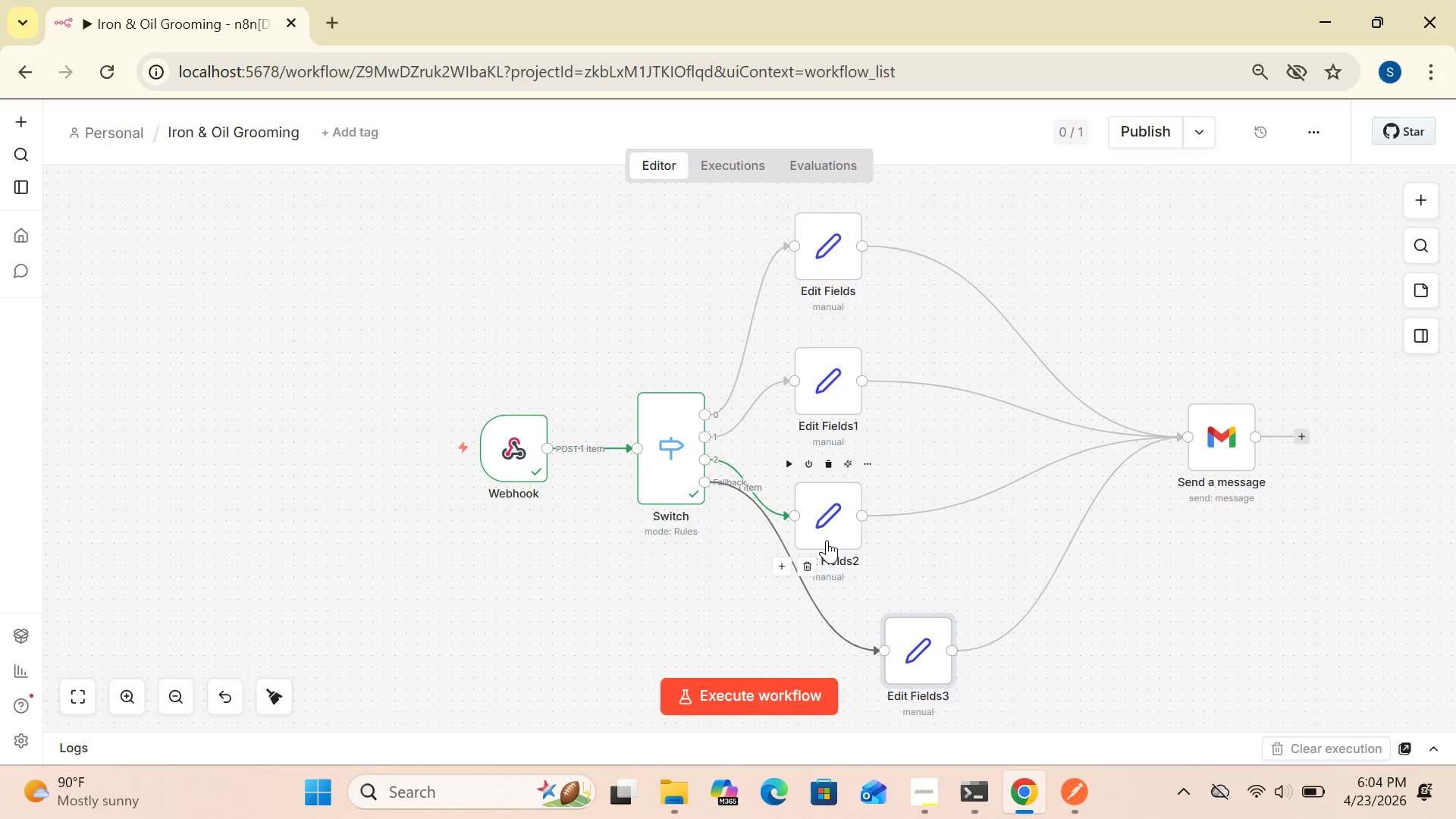 
left_click_drag(start_coordinate=[827, 540], to_coordinate=[917, 541])
 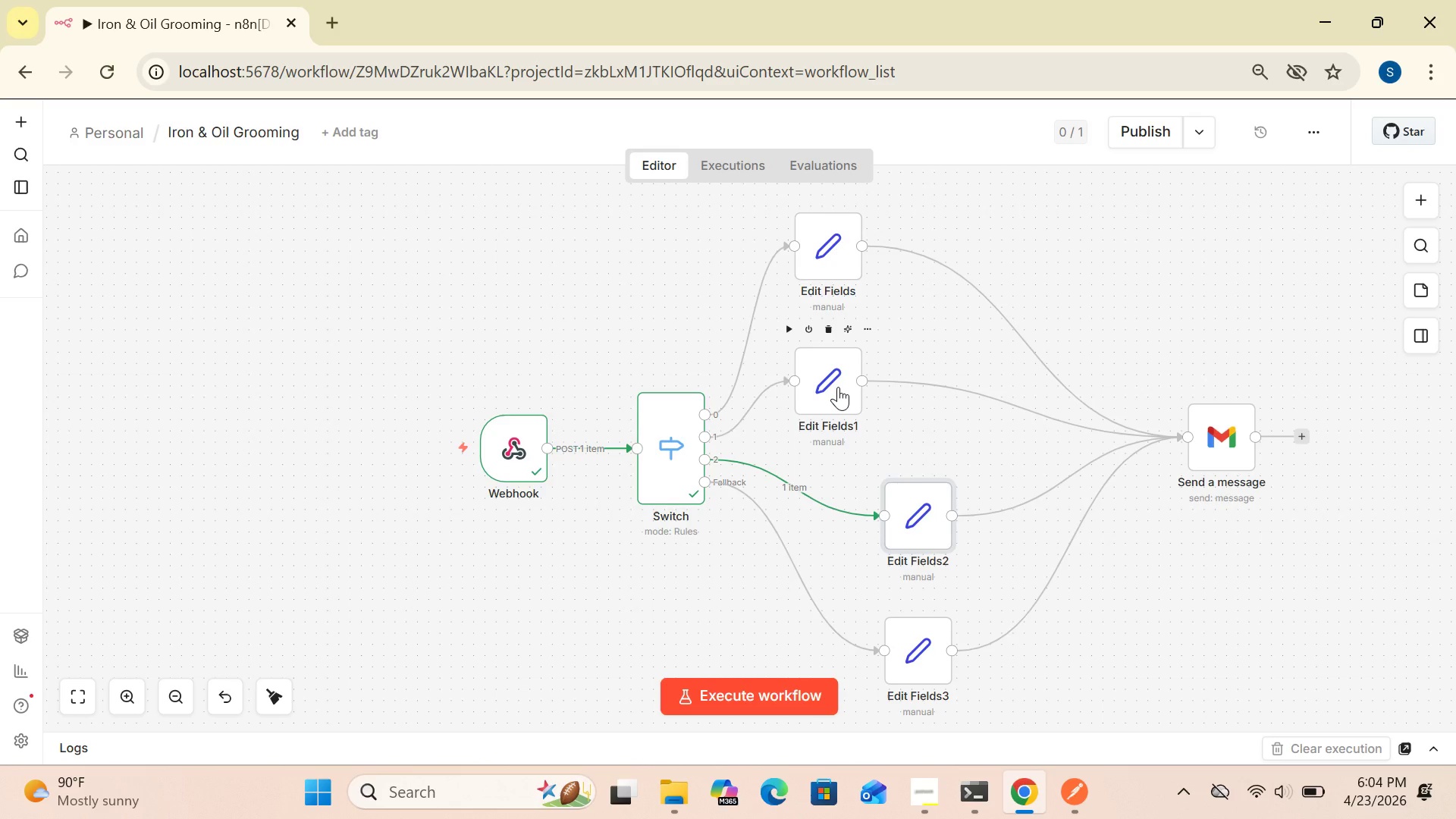 
left_click_drag(start_coordinate=[838, 387], to_coordinate=[925, 409])
 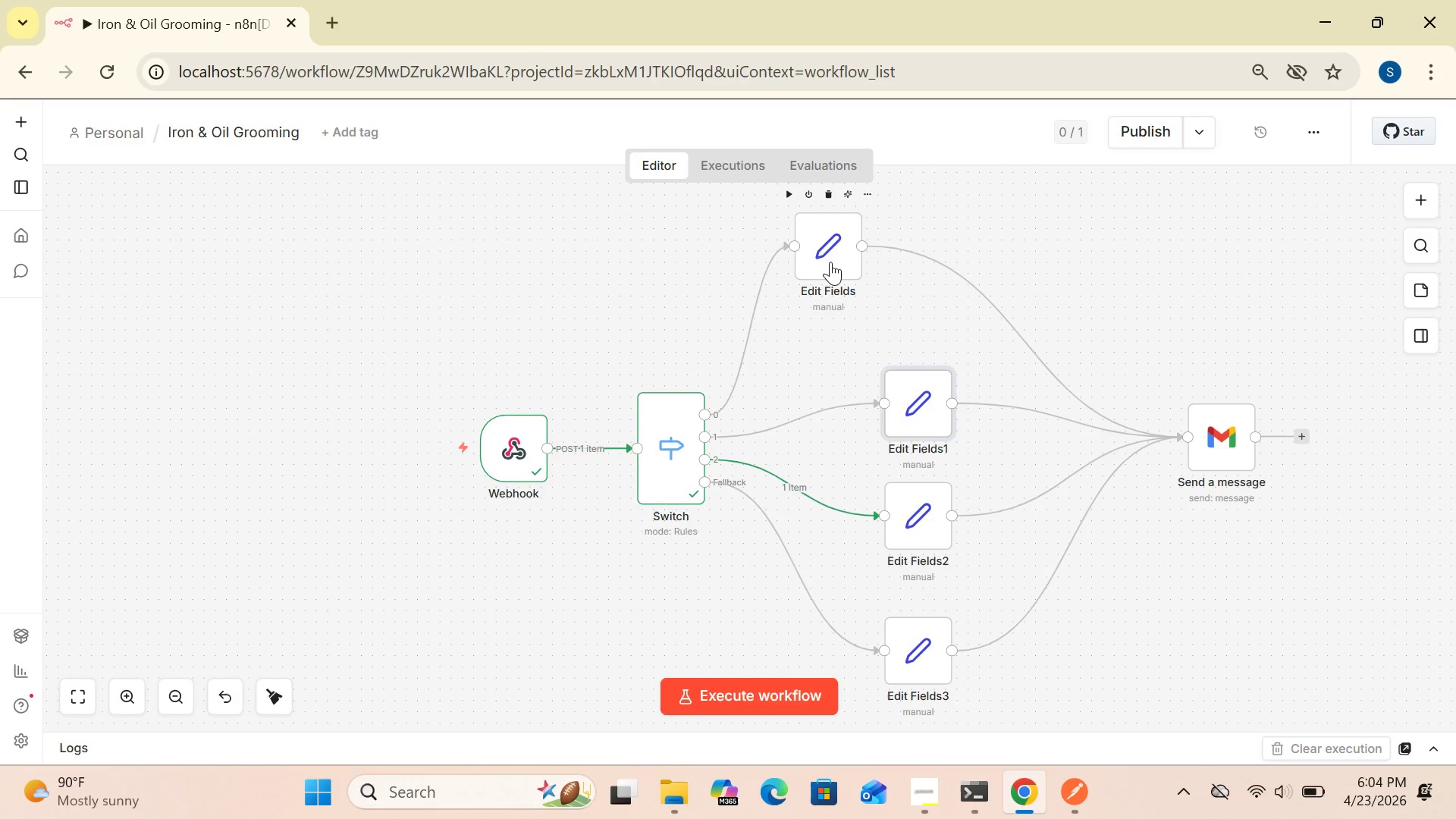 
left_click_drag(start_coordinate=[830, 262], to_coordinate=[923, 277])
 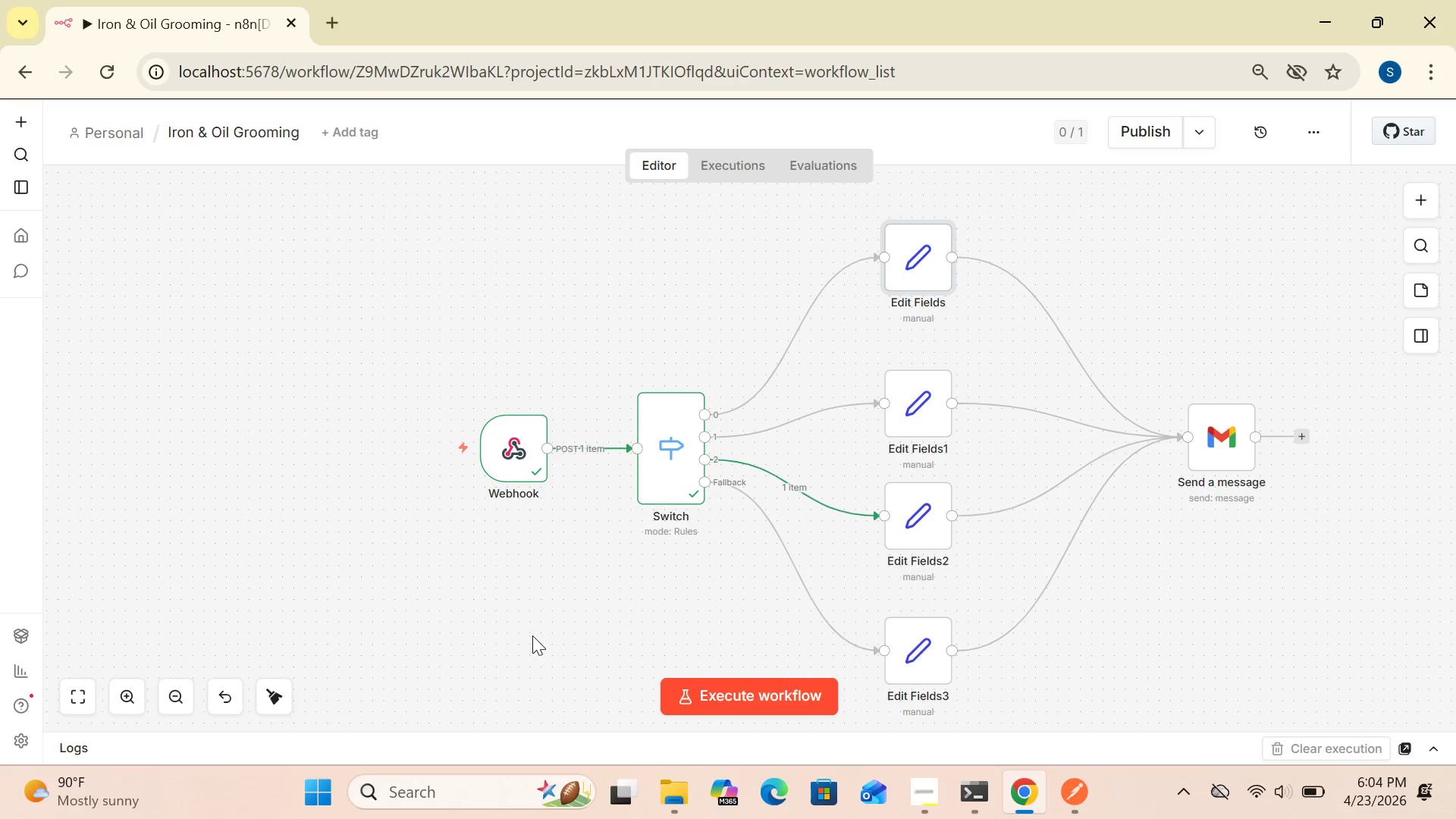 
wait(38.2)
 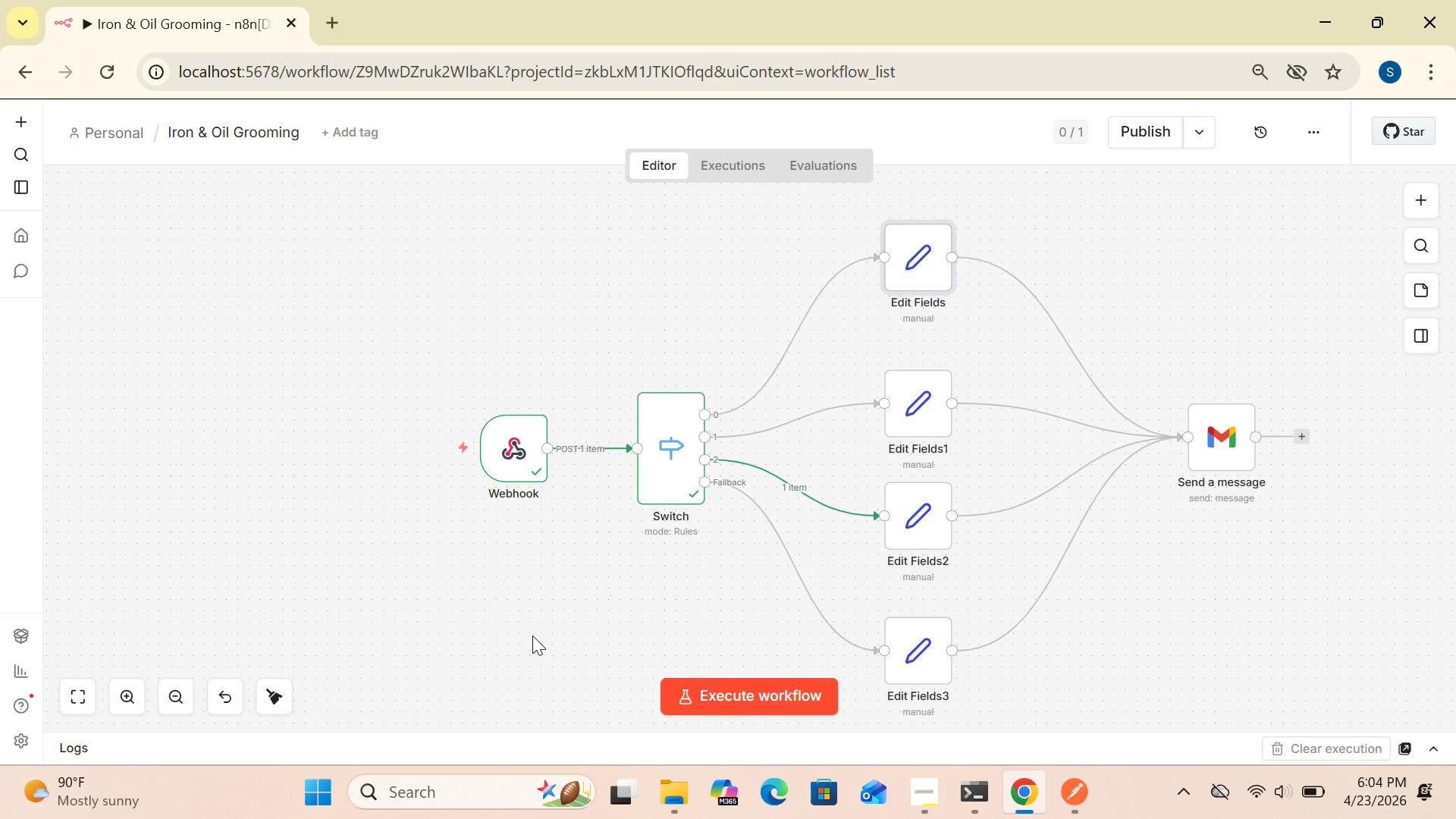 
left_click([667, 459])
 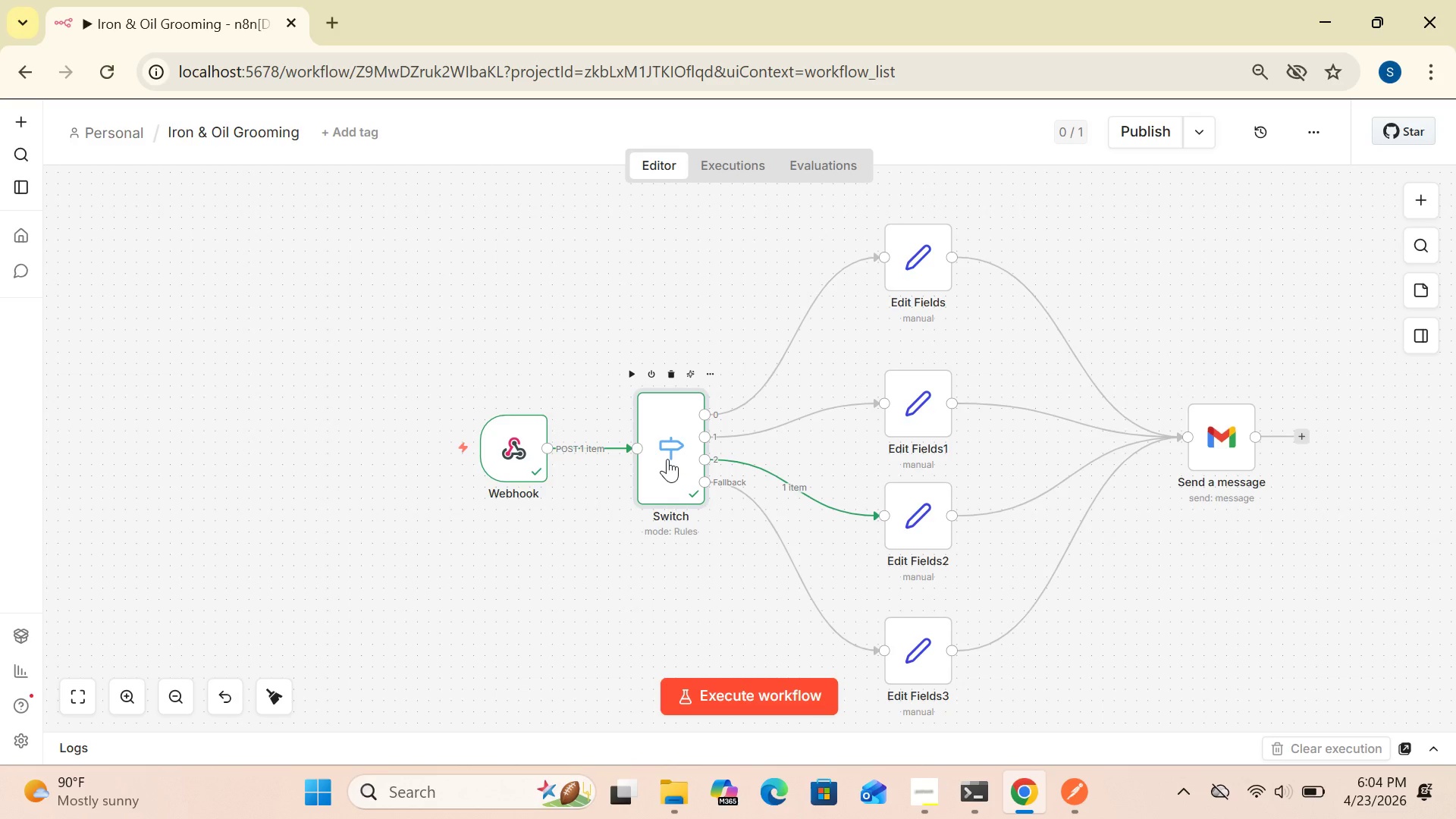 
right_click([667, 459])
 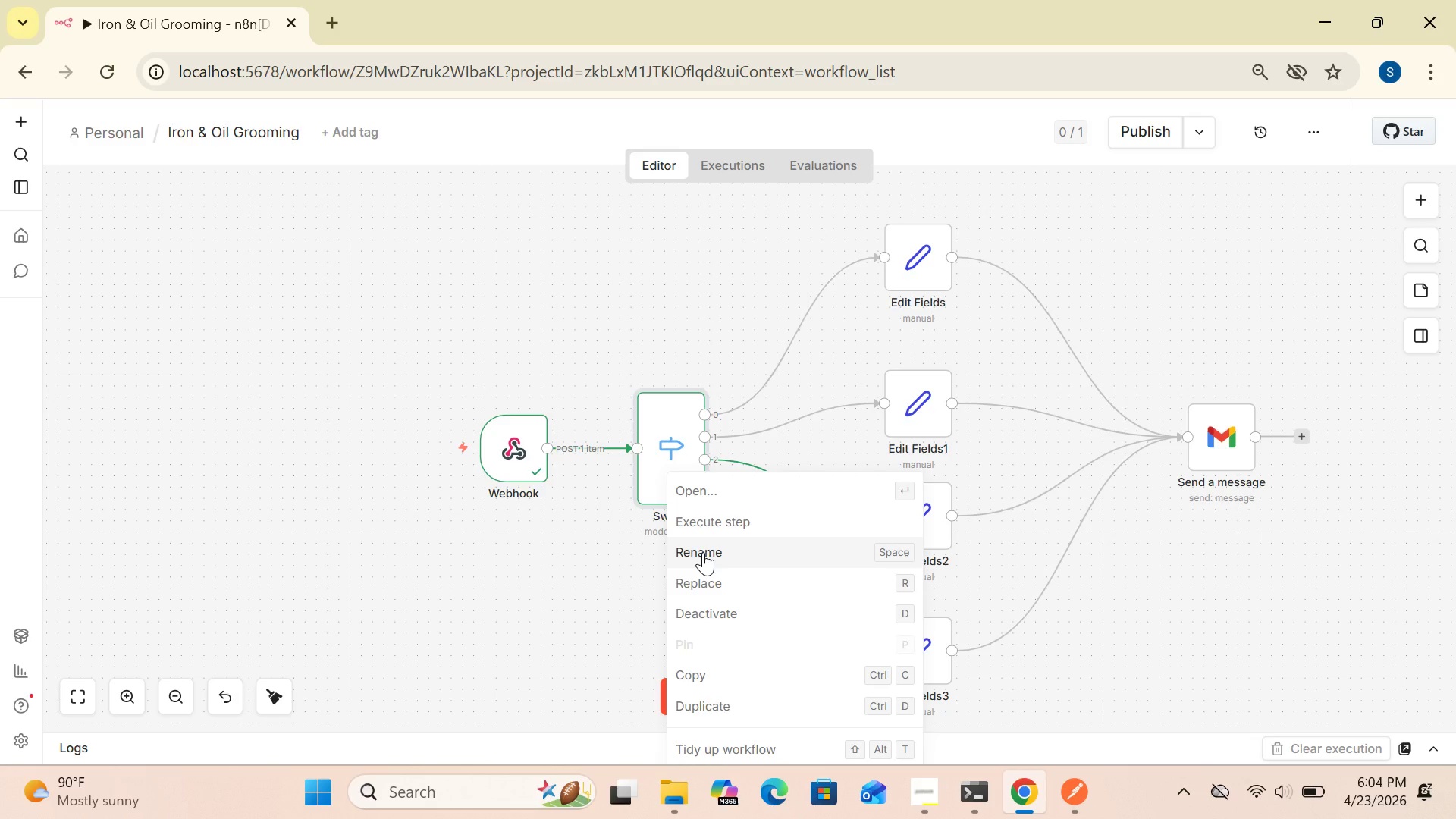 
left_click([703, 552])
 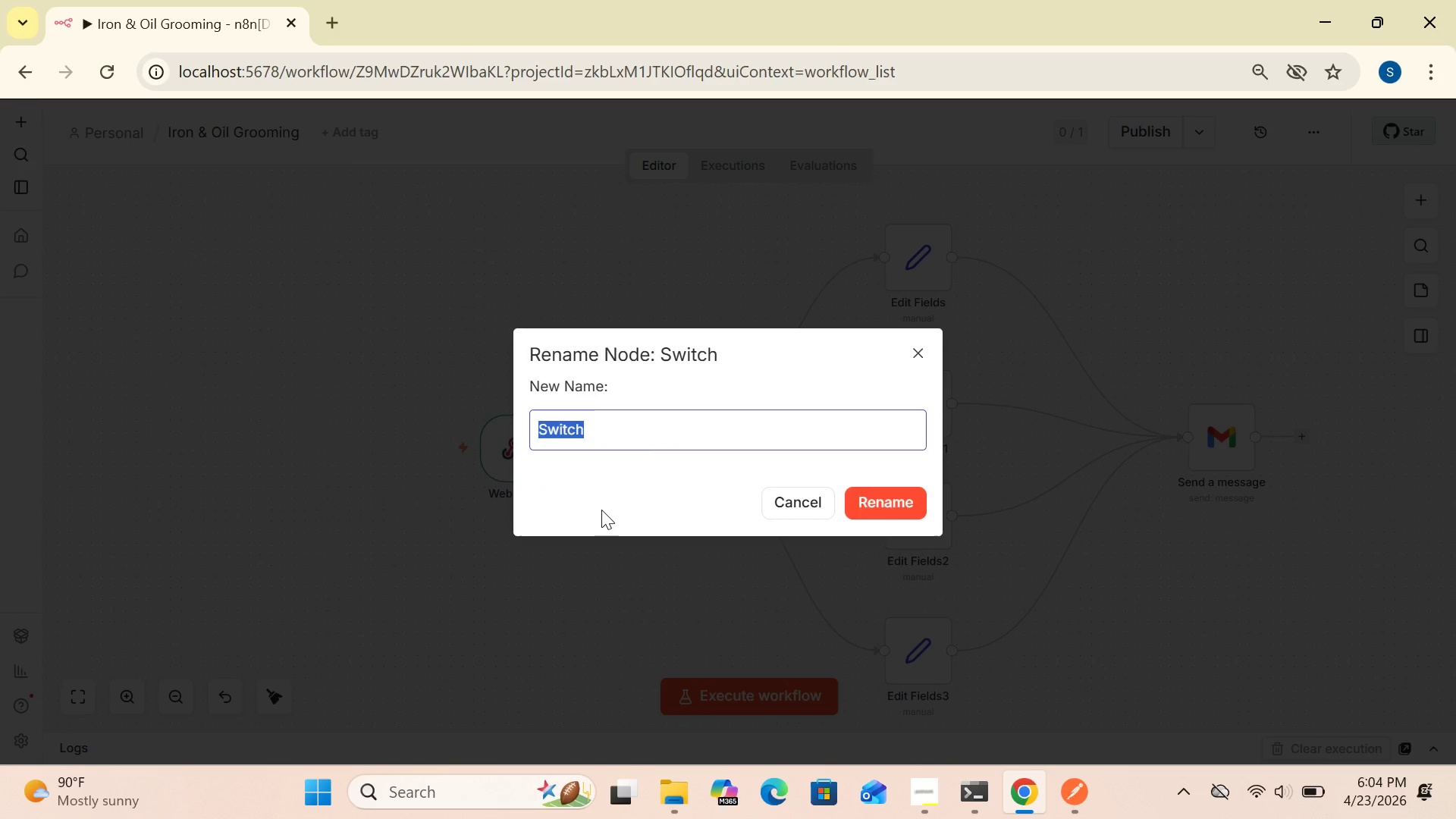 
type([Delete]Route Service)
 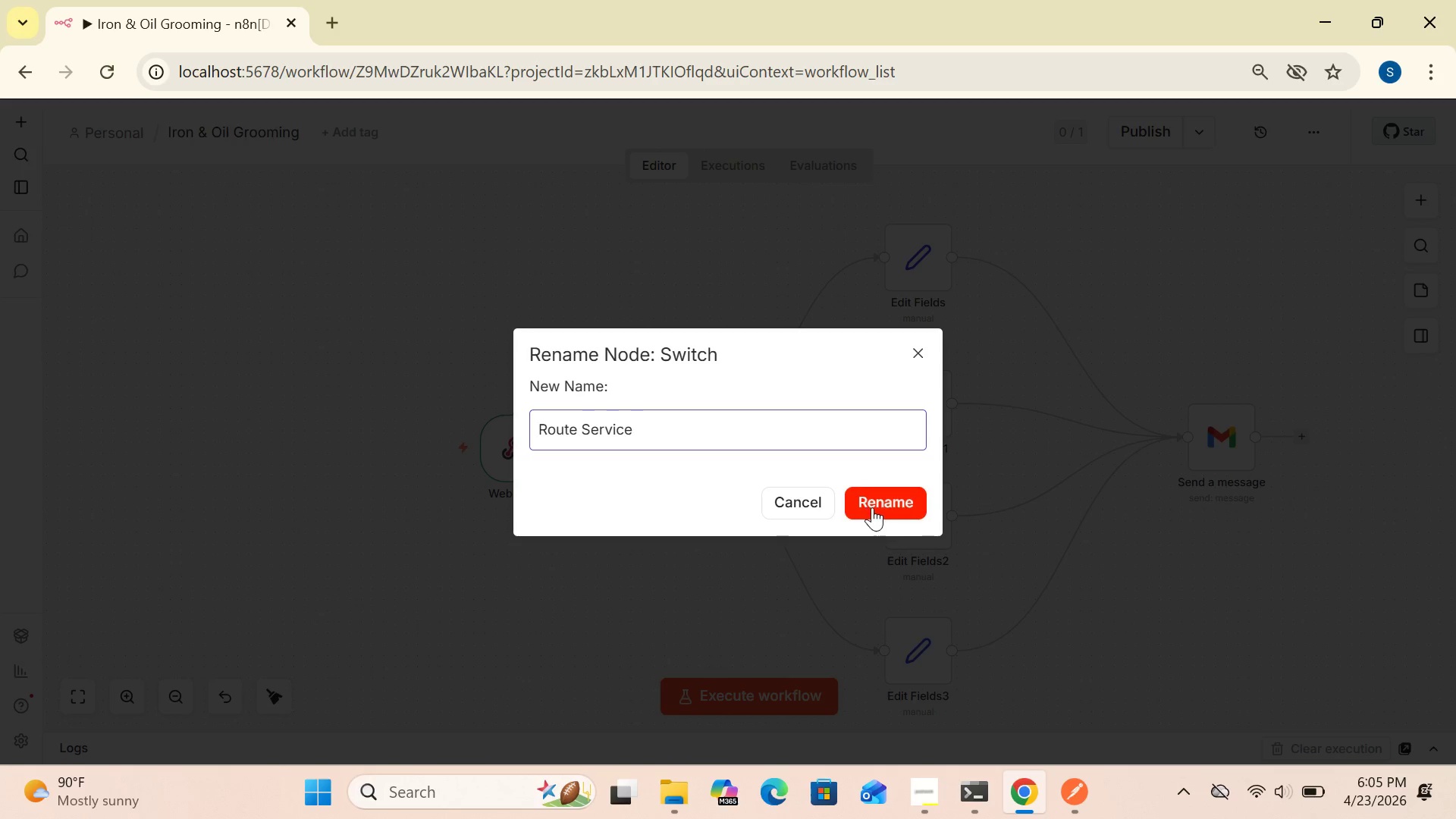 
left_click([874, 506])
 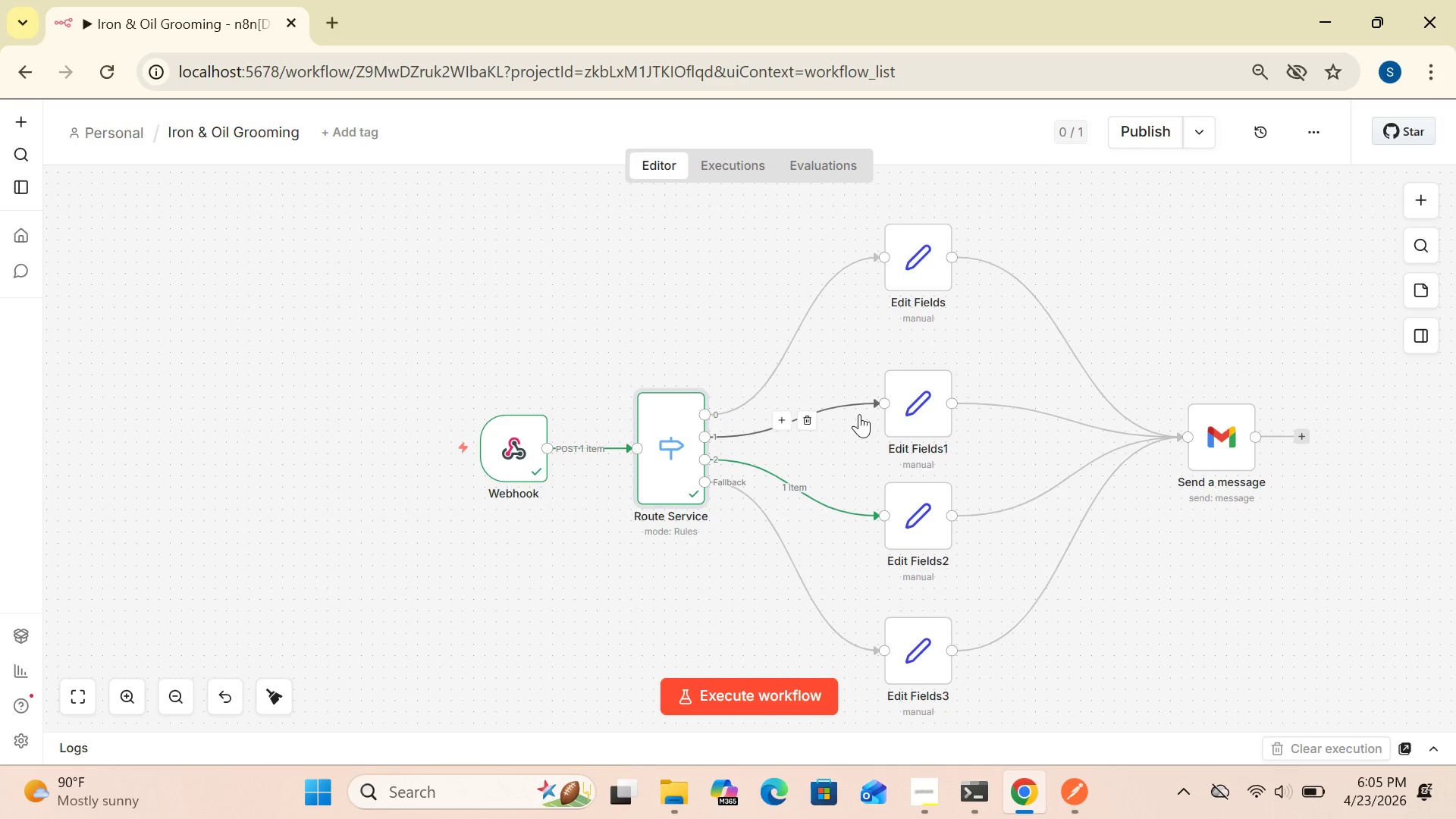 
wait(8.84)
 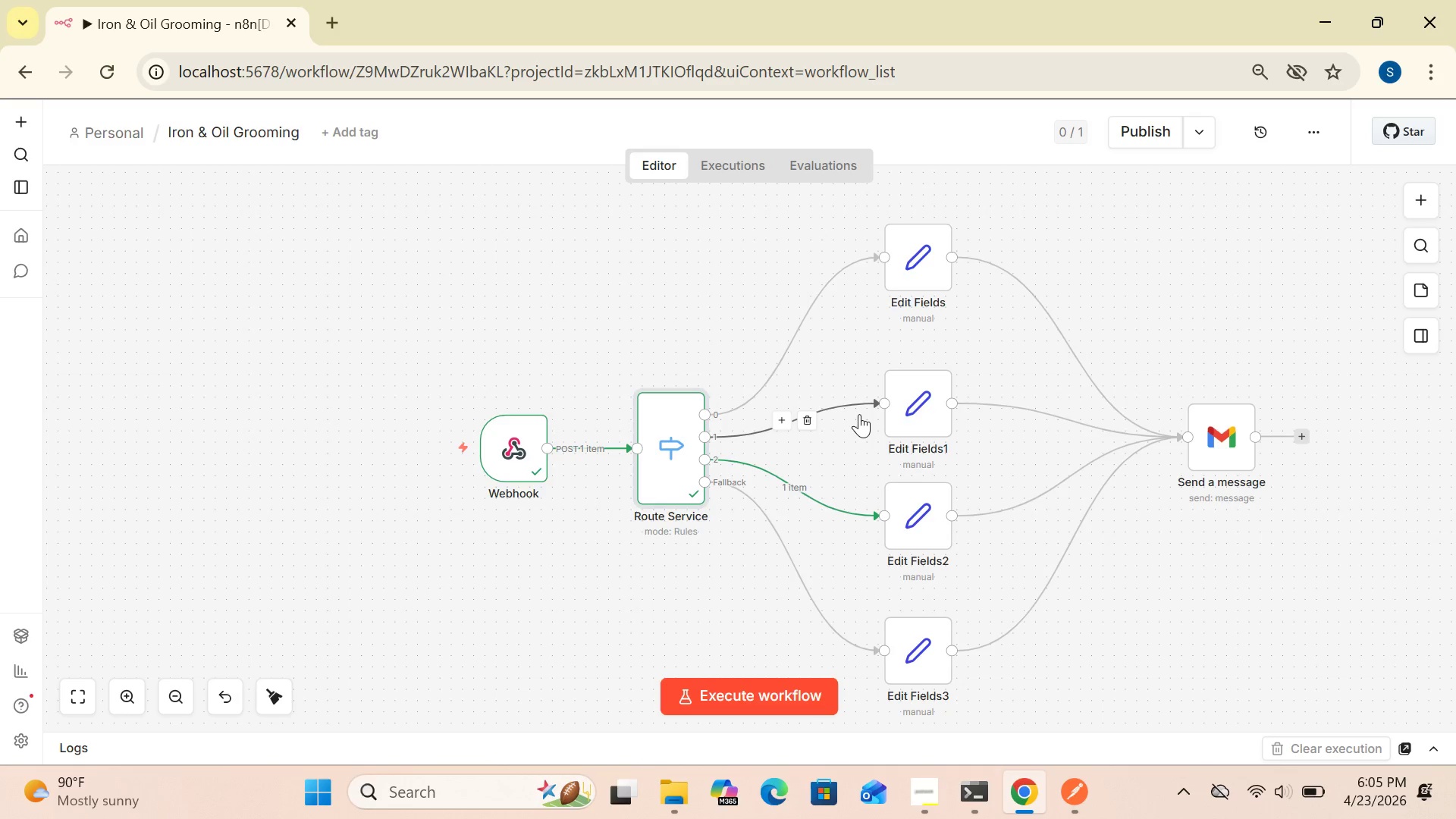 
left_click([915, 279])
 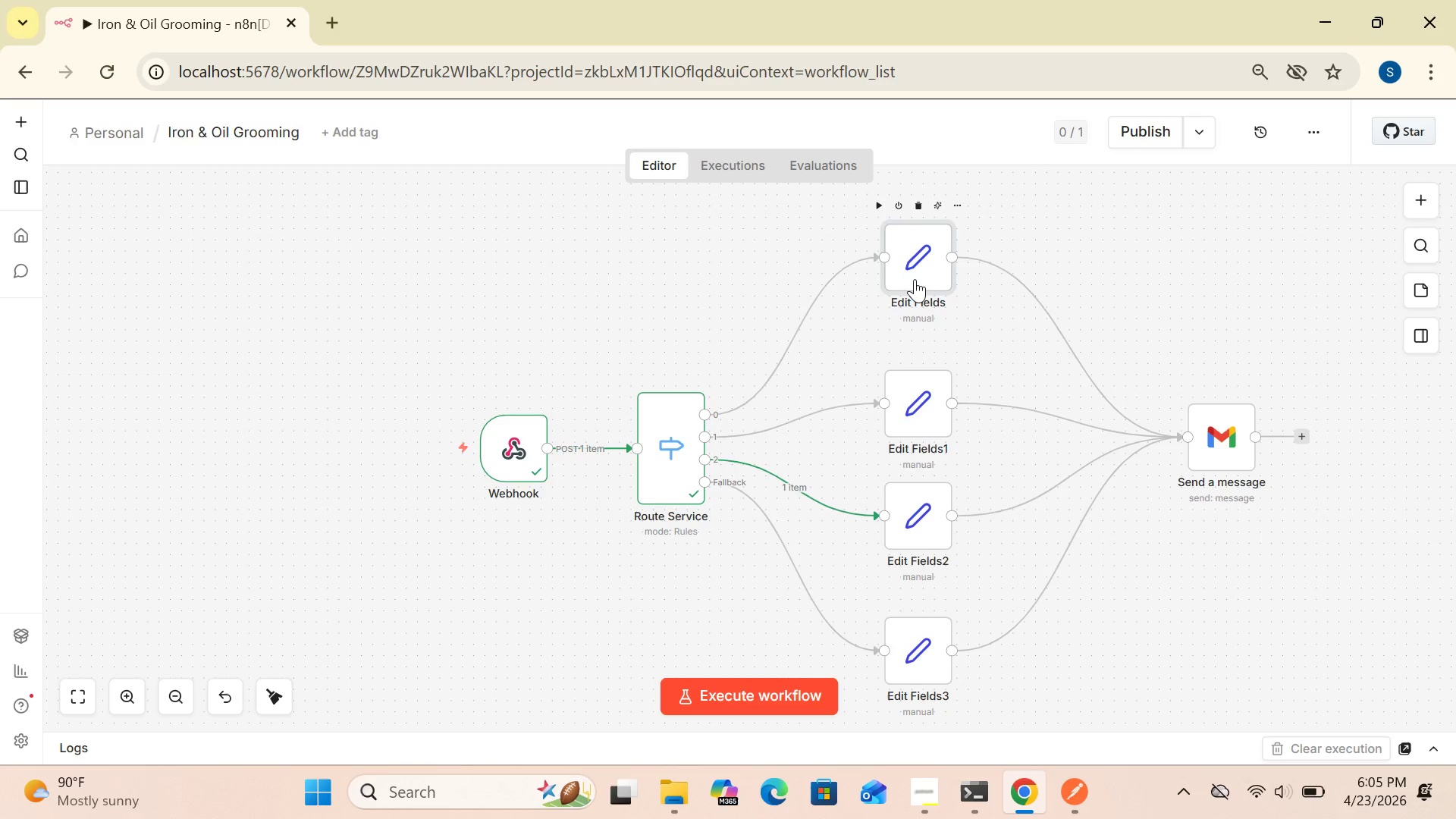 
right_click([915, 279])
 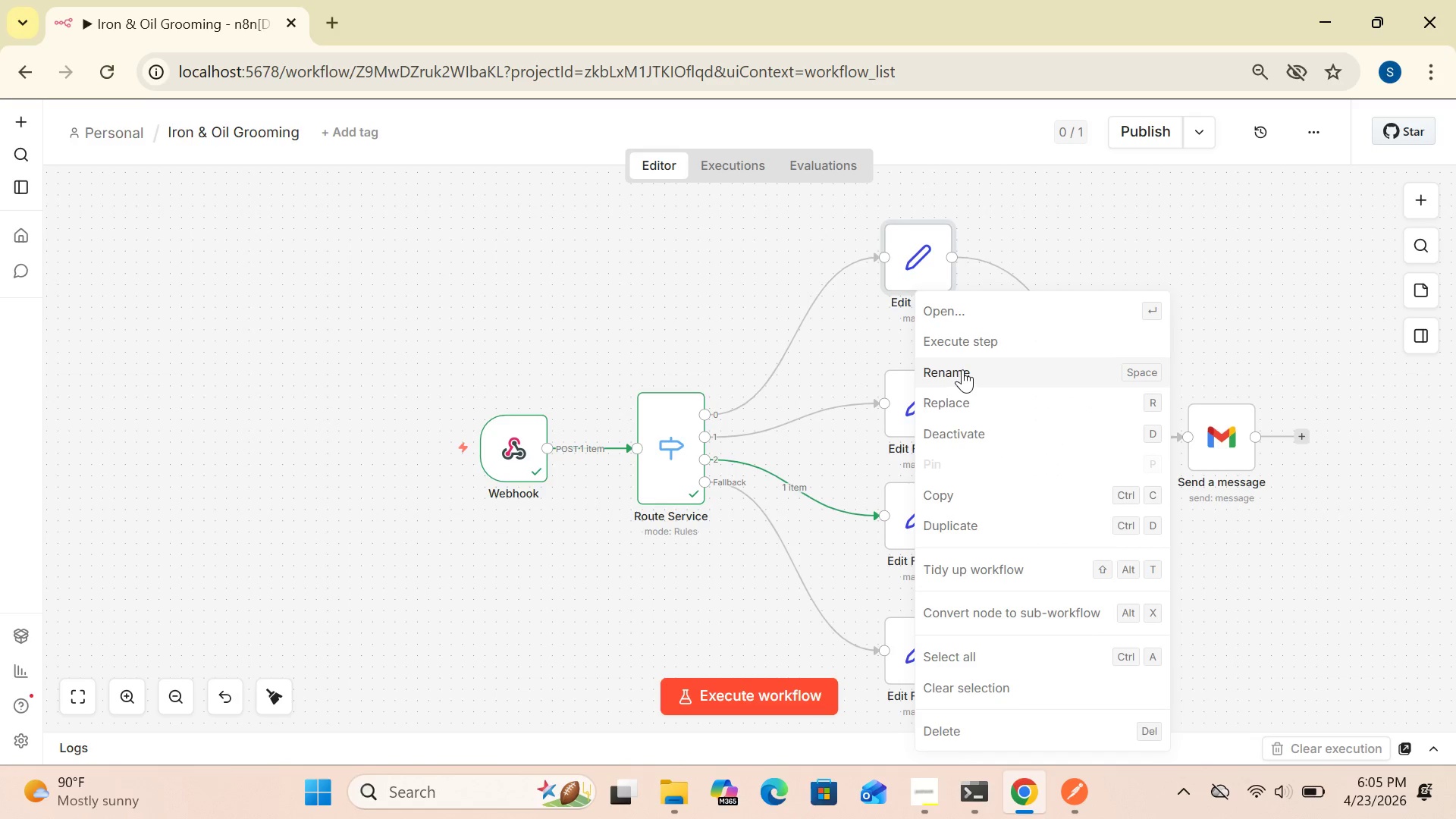 
left_click([962, 369])
 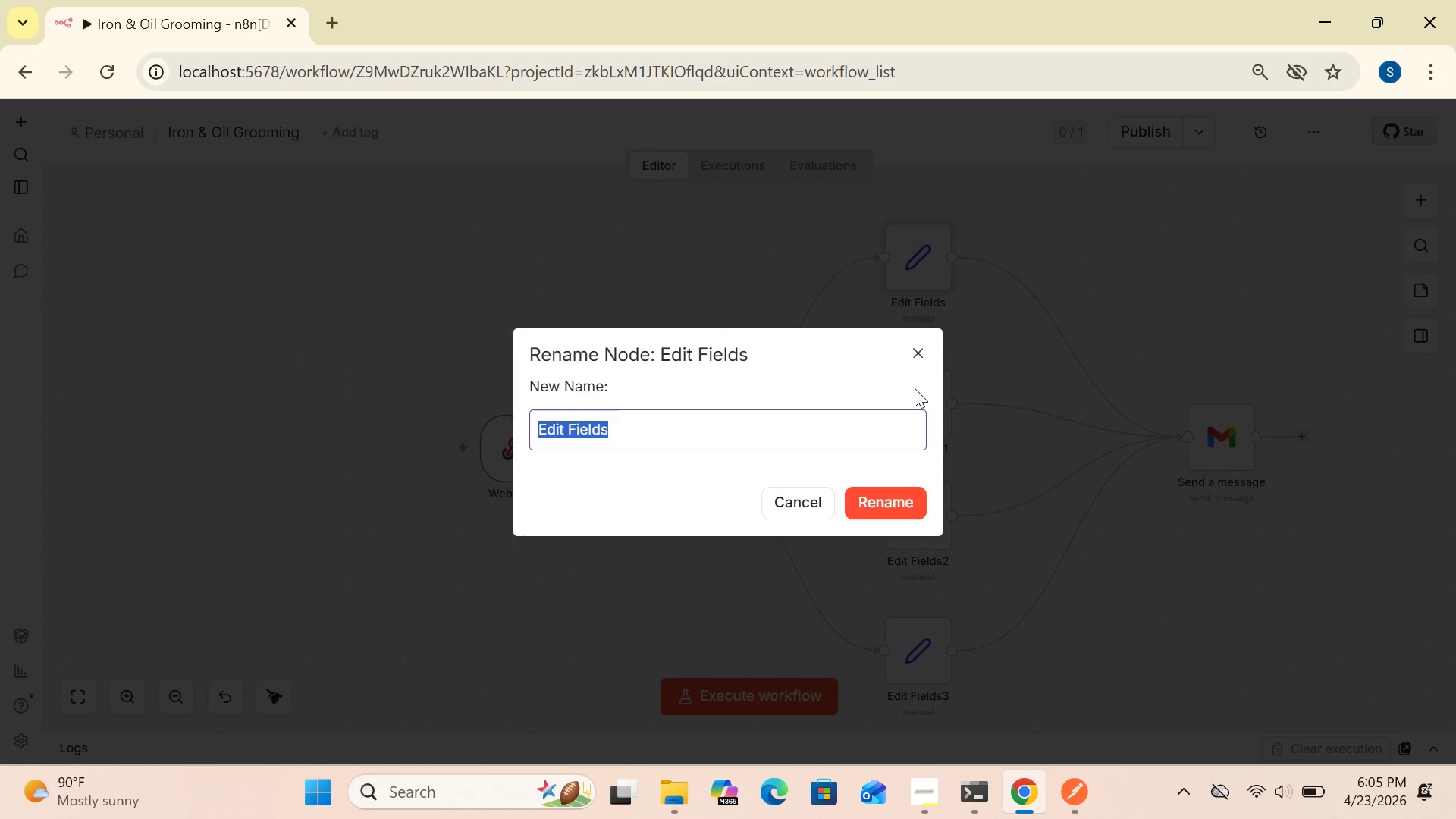 
key(Backspace)
type(Straight Razor Shave)
 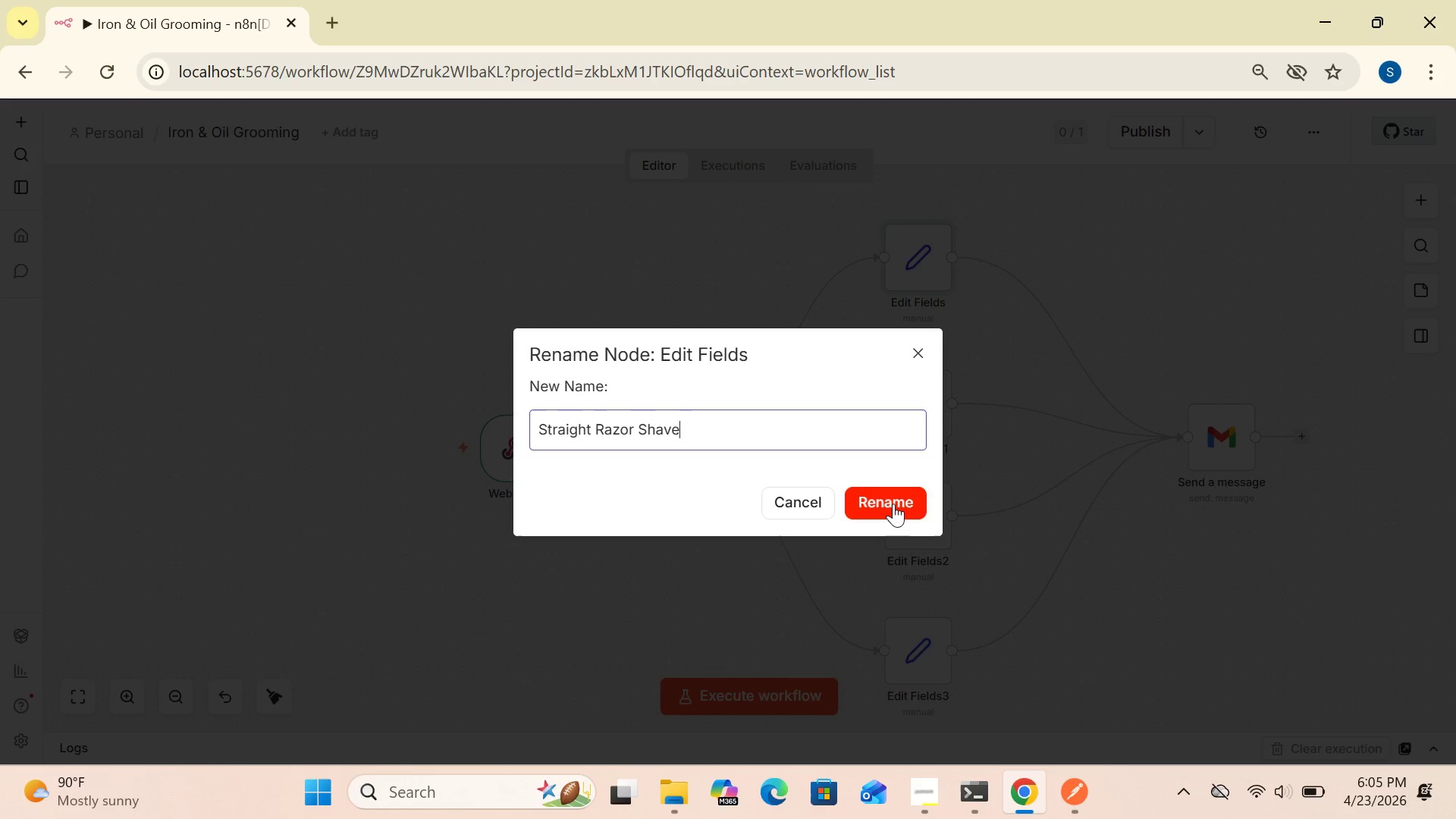 
double_click([893, 504])
 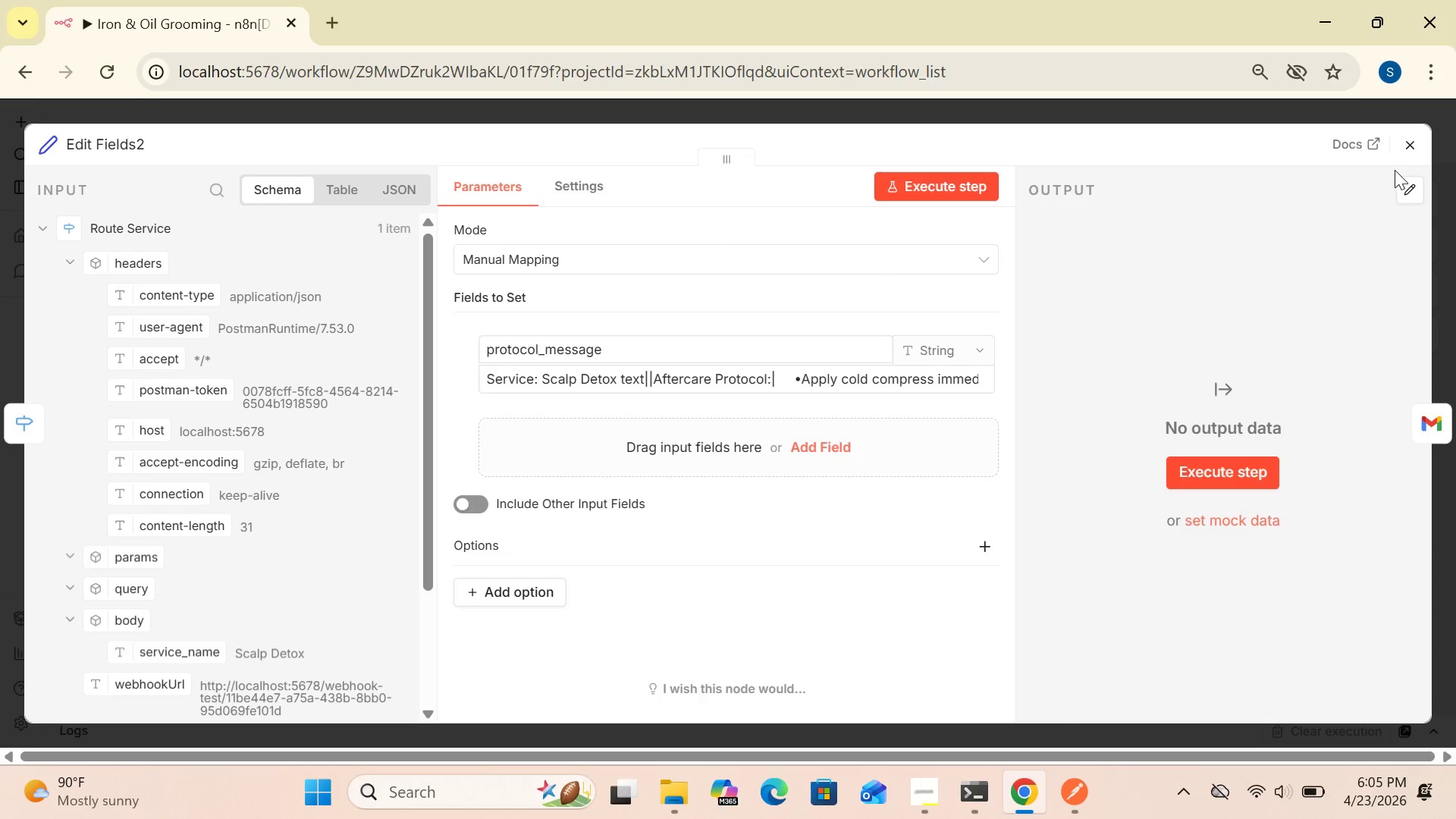 
left_click([1416, 145])
 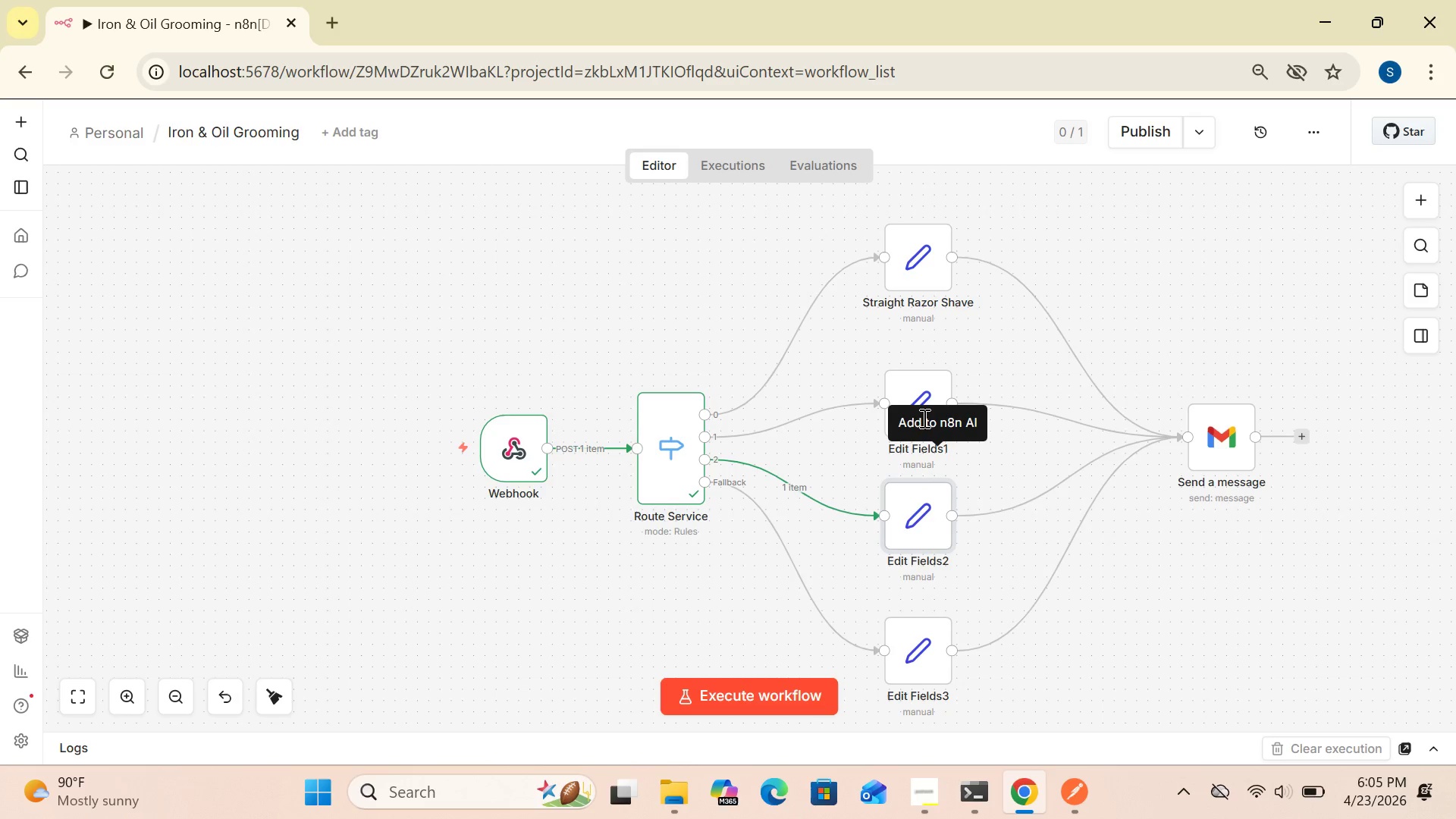 
wait(6.92)
 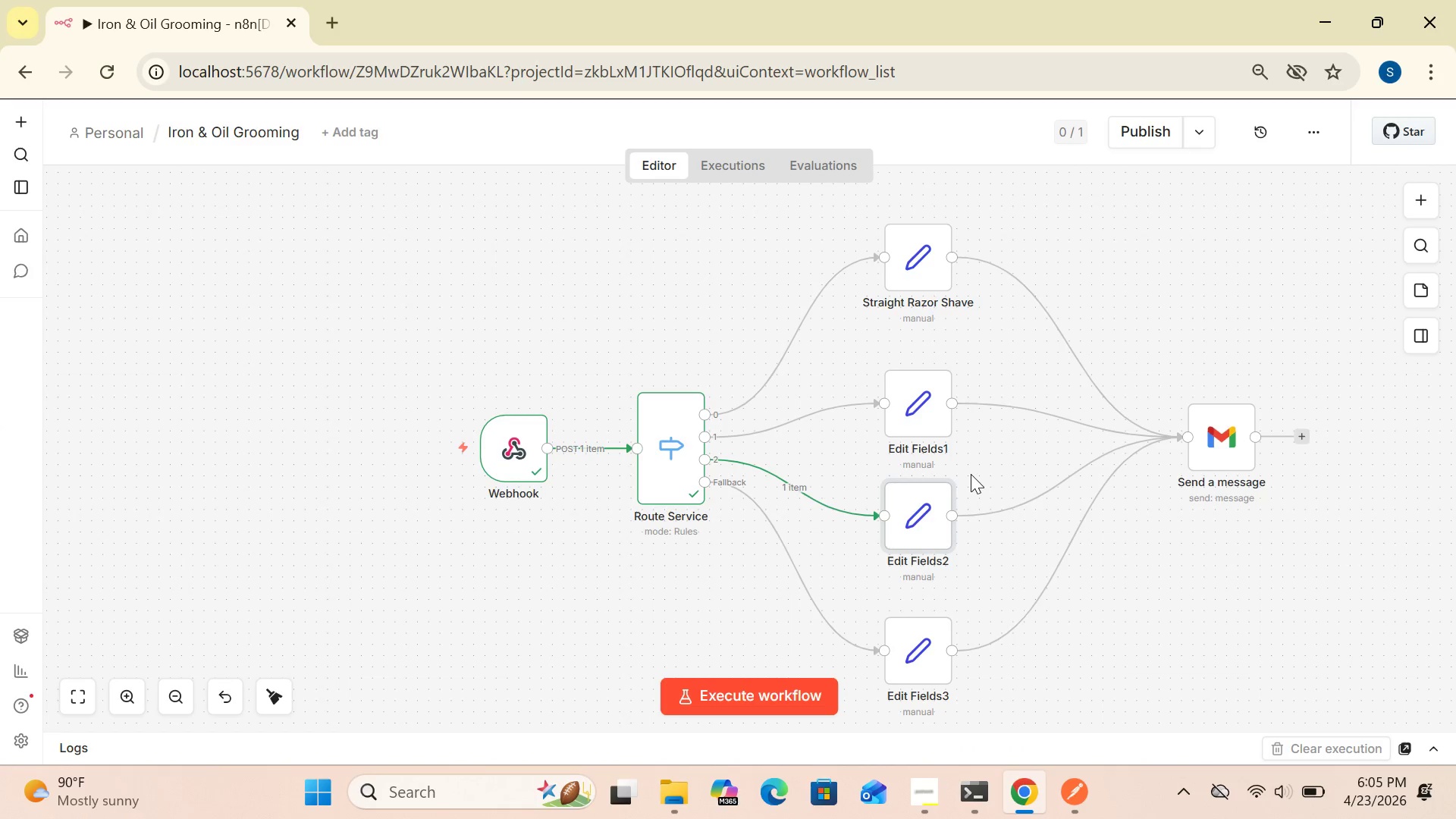 
left_click([918, 396])
 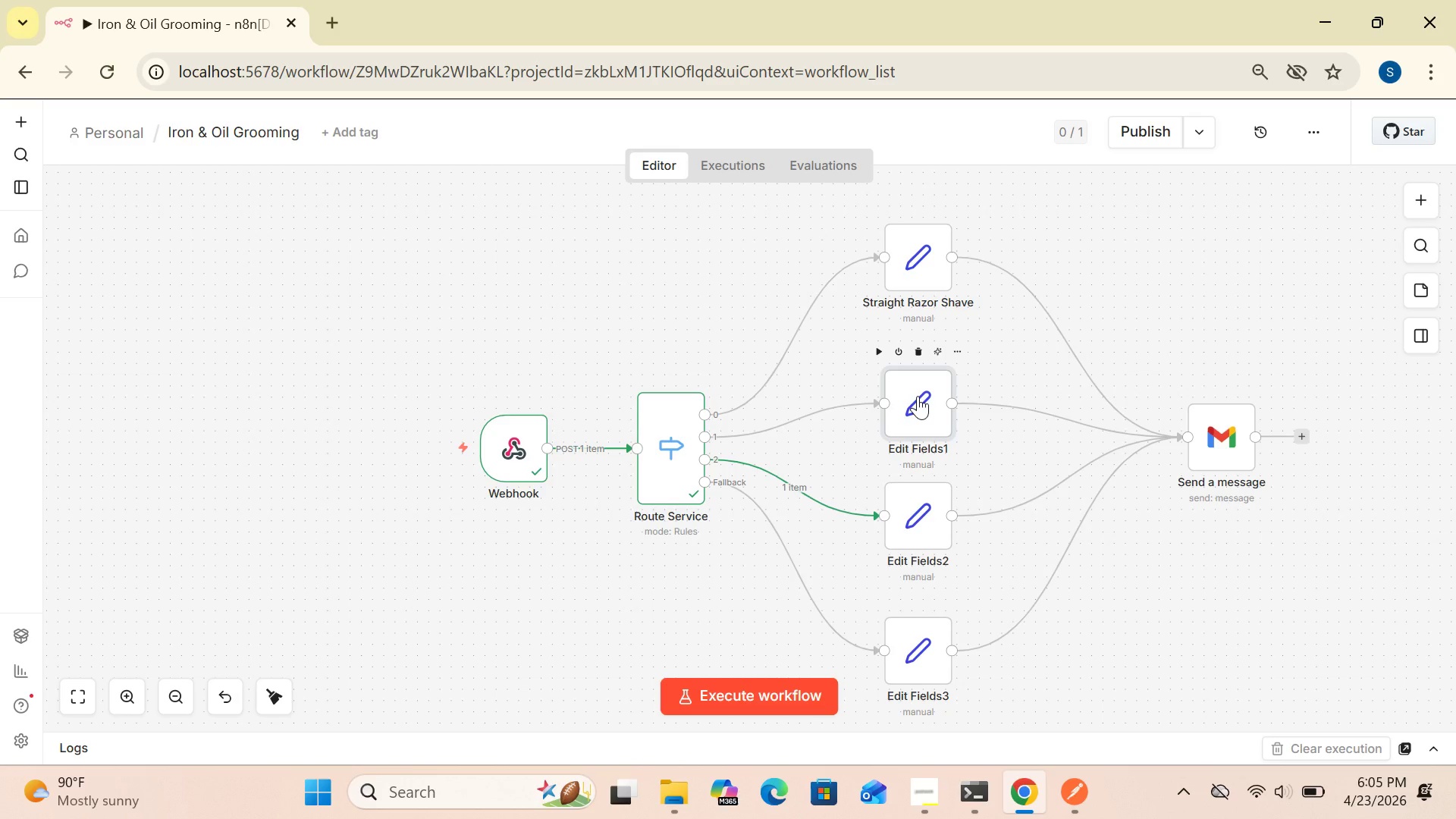 
right_click([918, 396])
 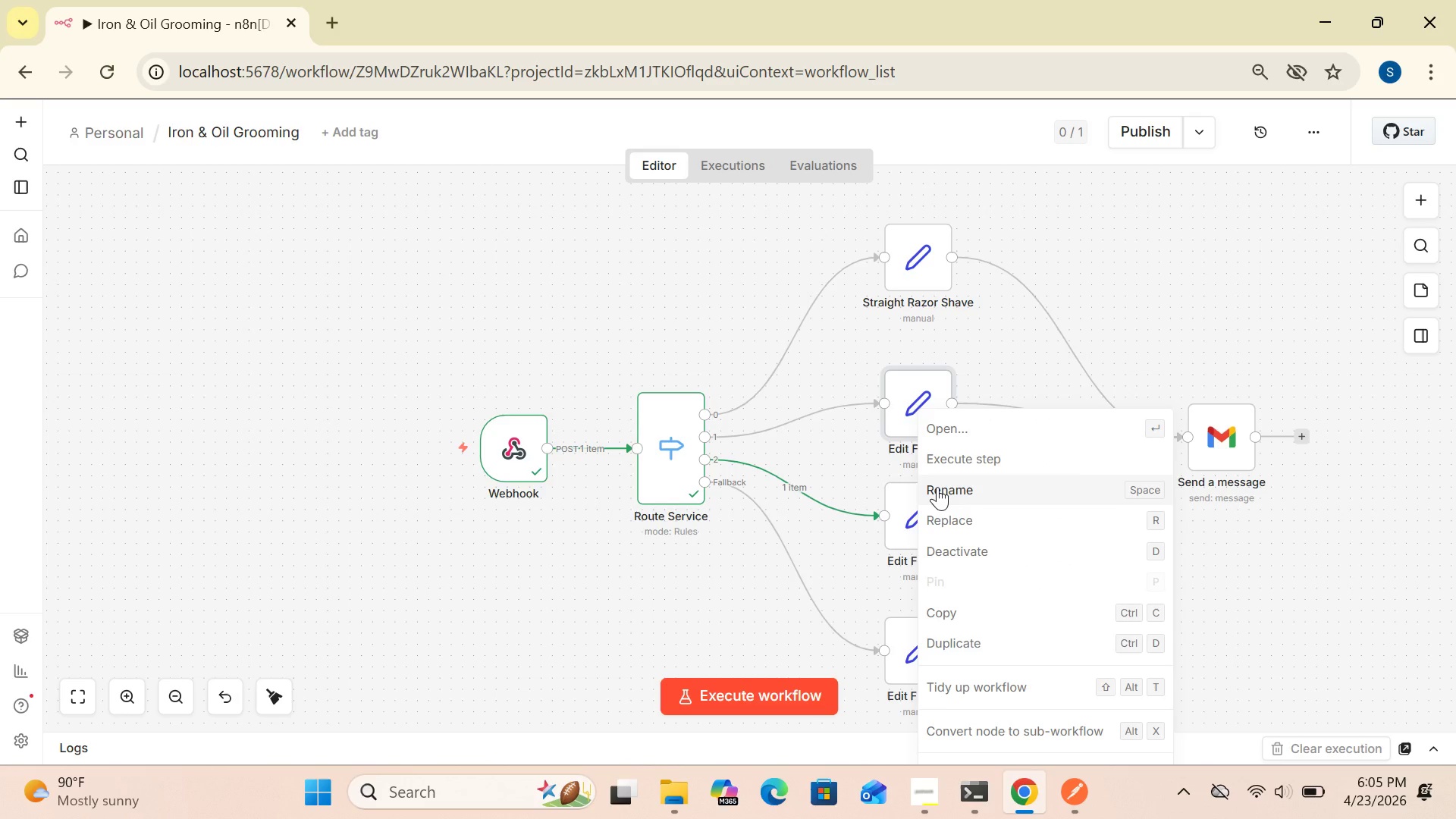 
left_click([937, 487])
 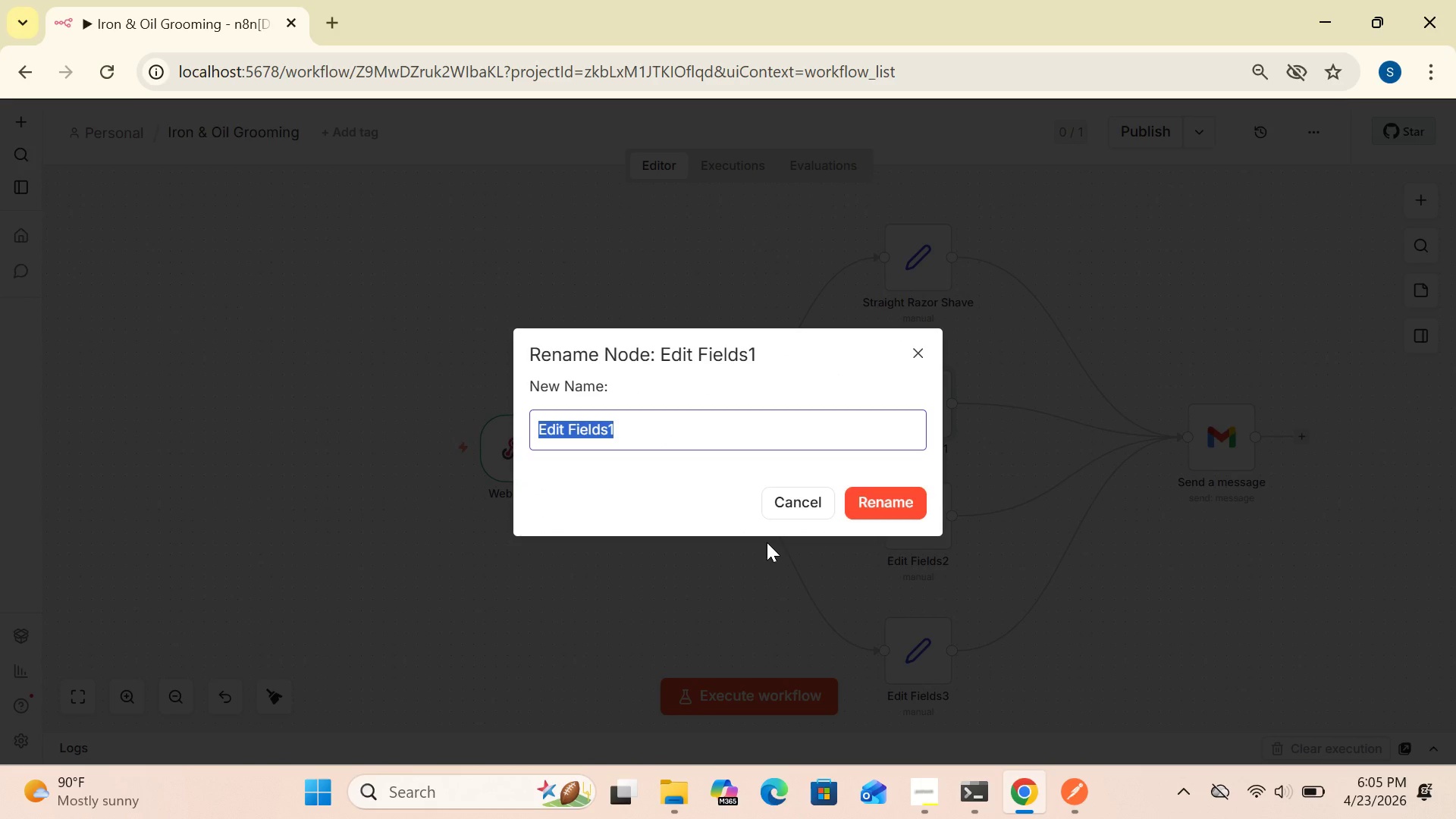 
key(Backspace)
type(Beard Sculpting)
 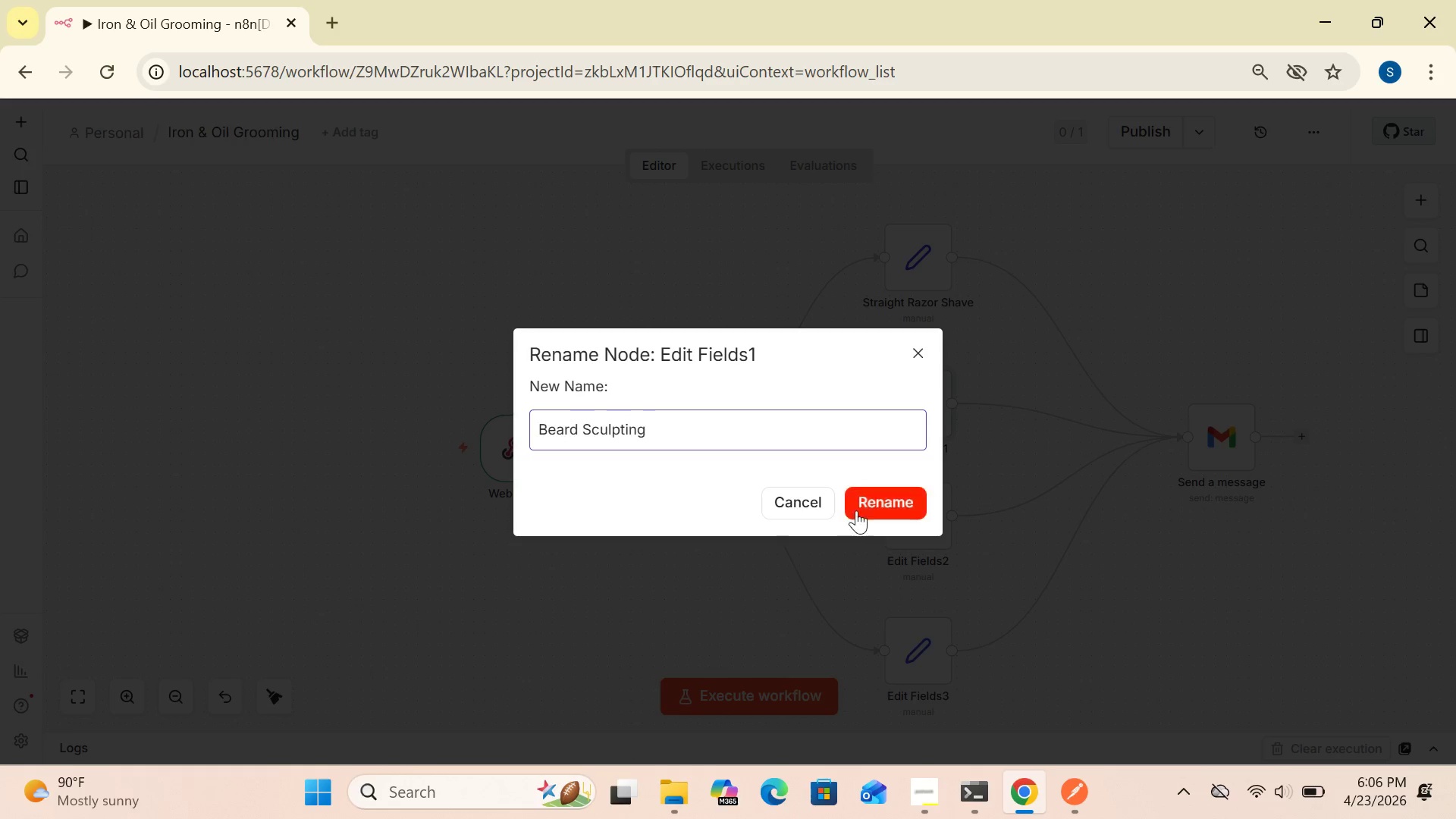 
left_click([868, 498])
 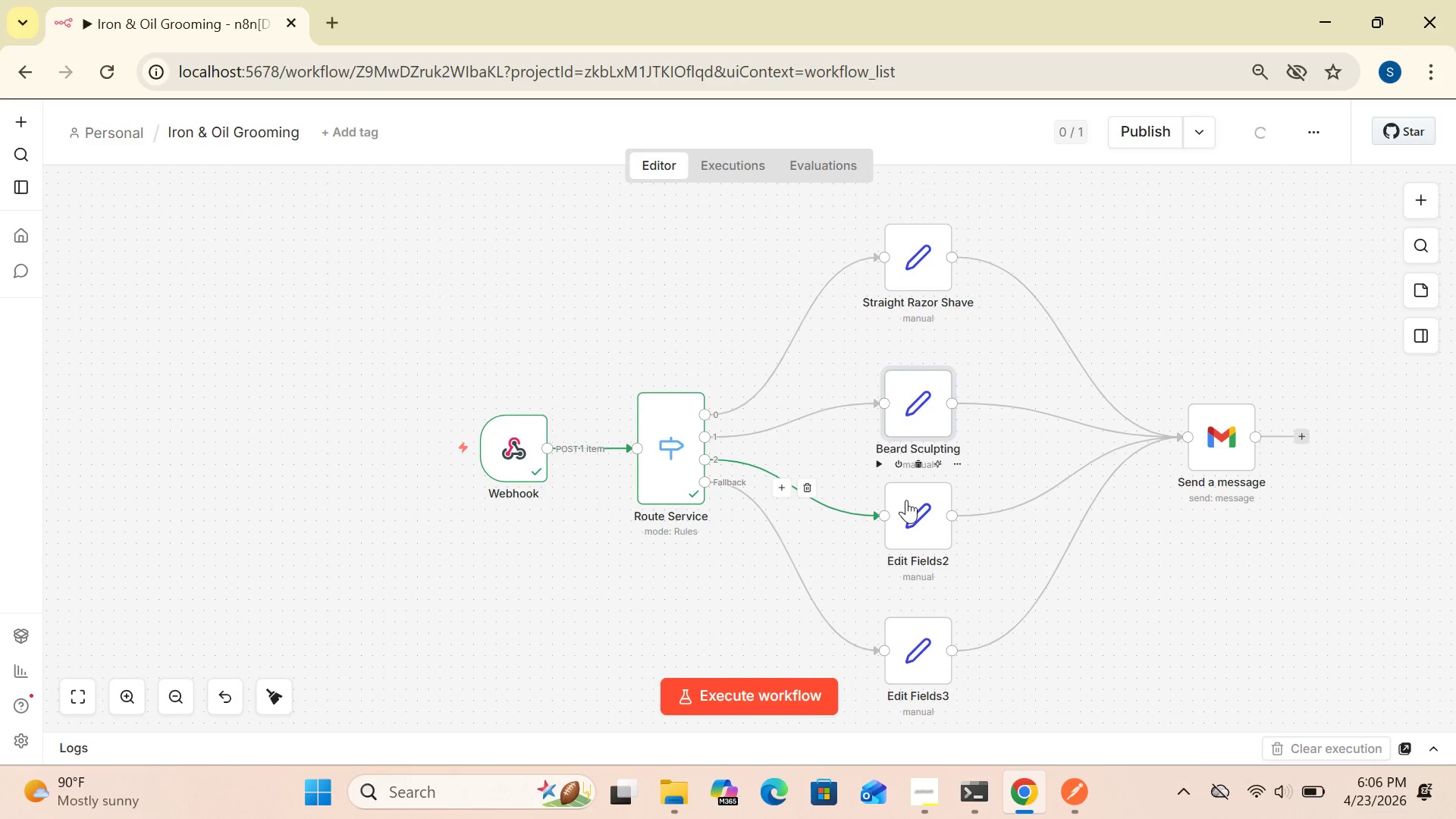 
left_click([905, 501])
 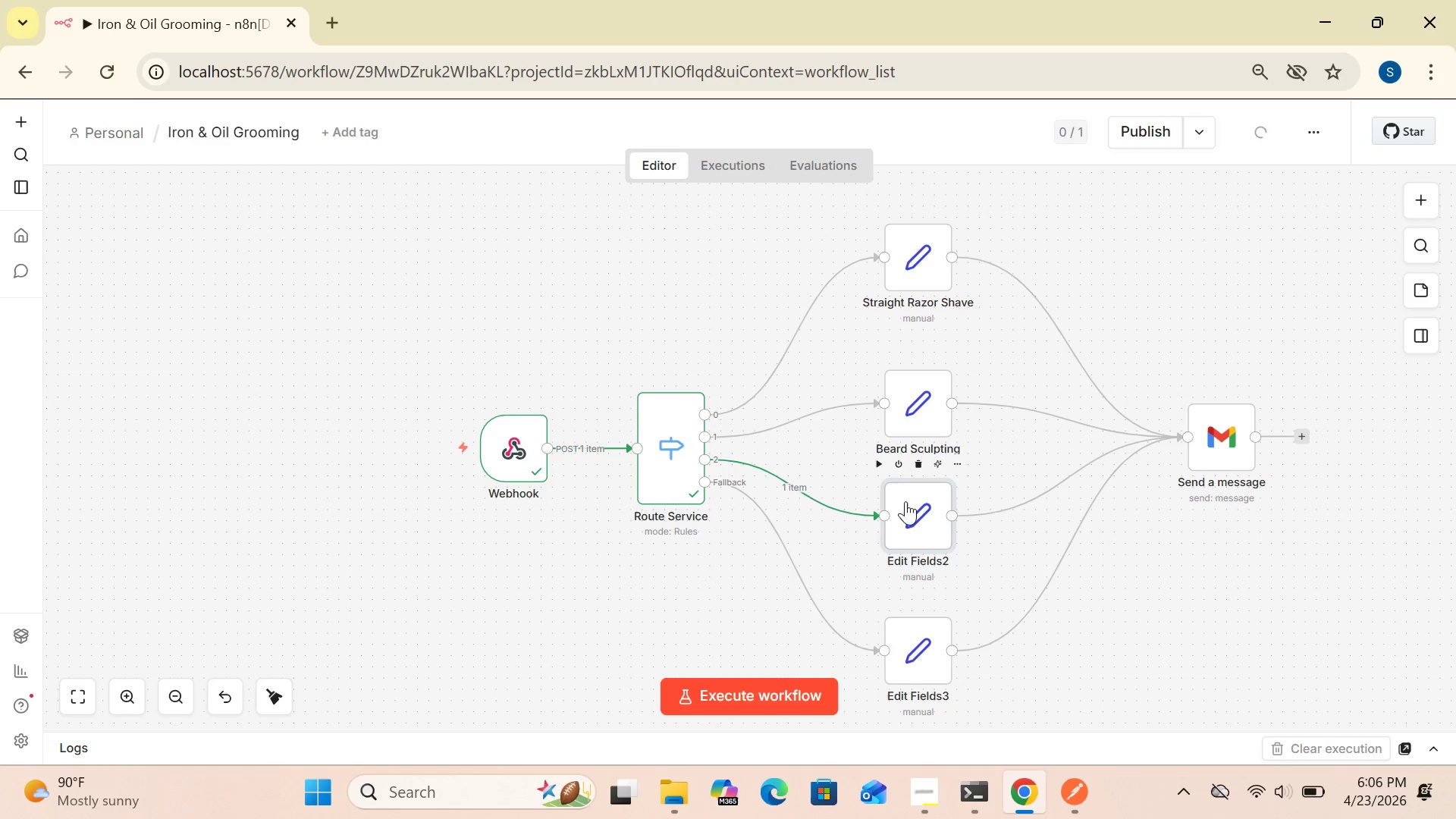 
right_click([905, 501])
 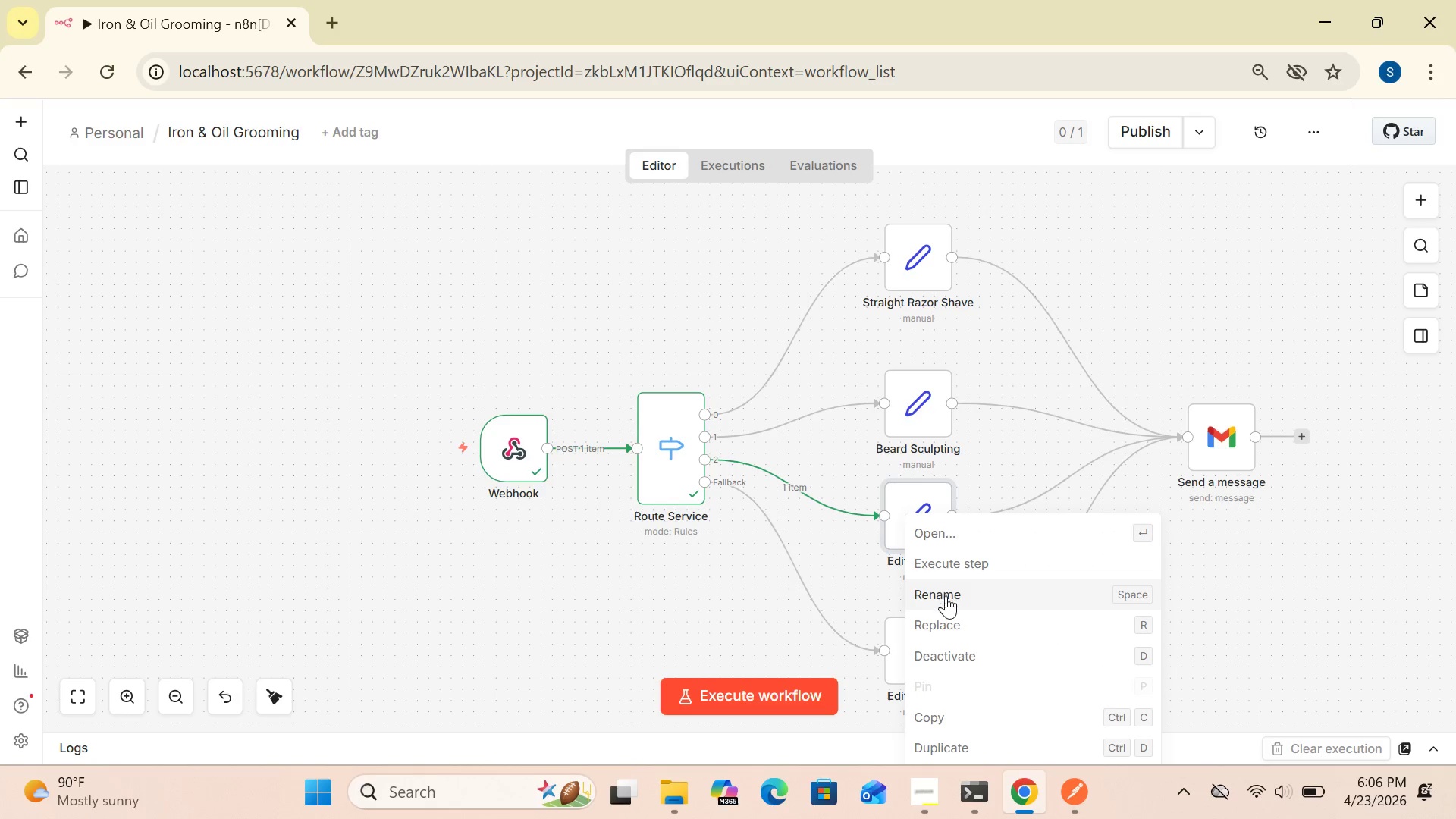 
left_click([947, 601])
 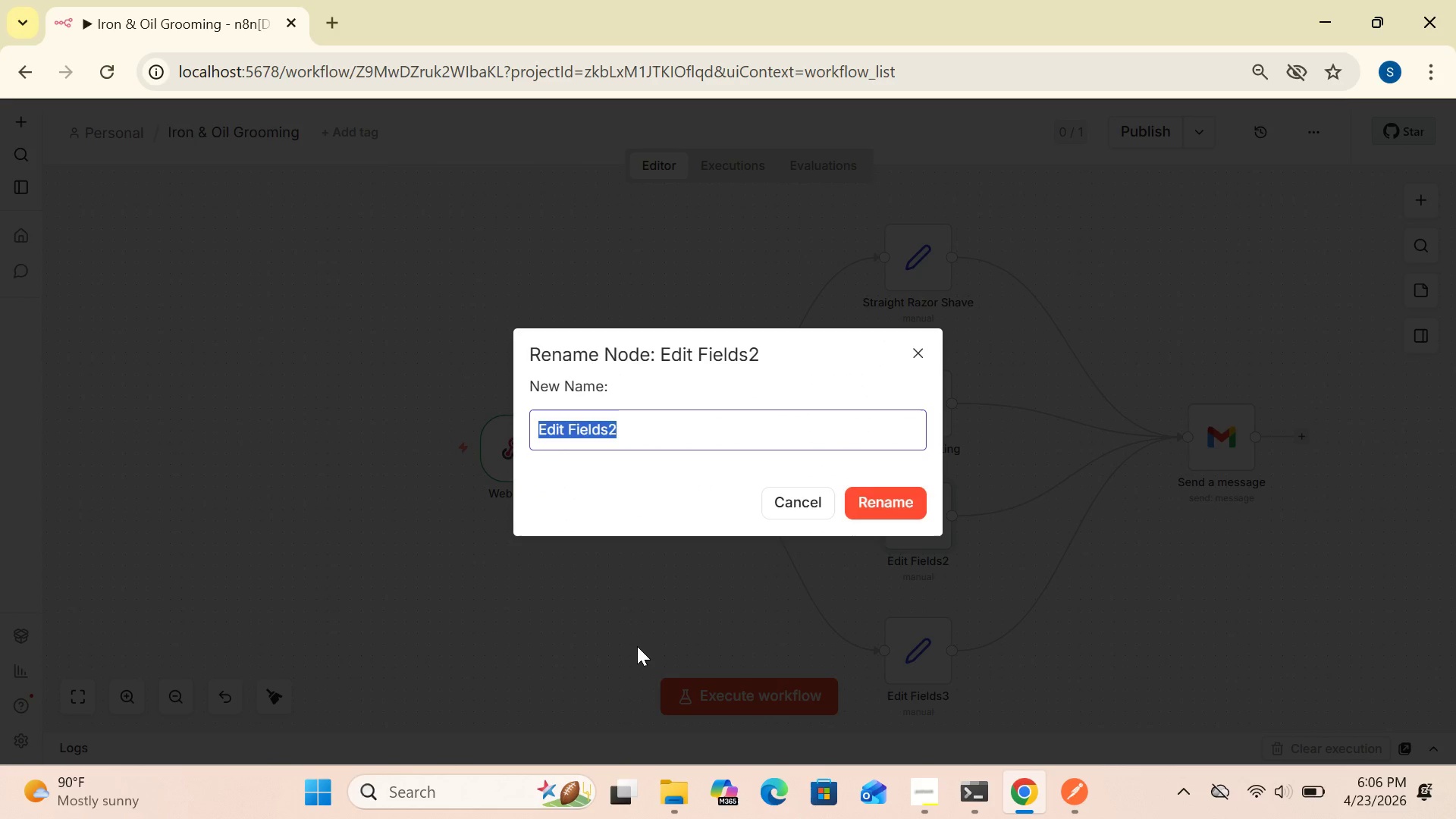 
key(Backspace)
type(Scalp Detox)
 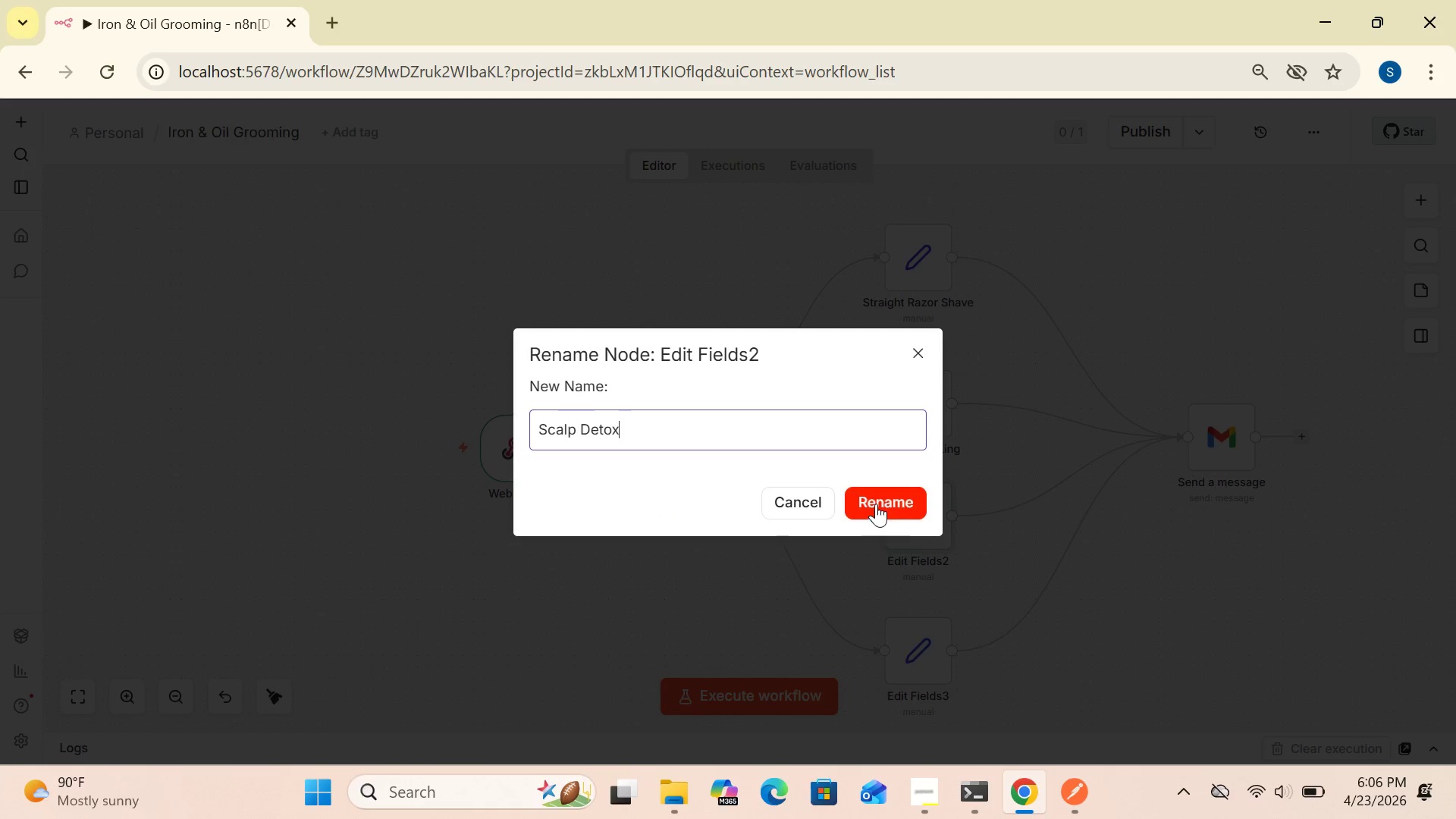 
left_click([878, 495])
 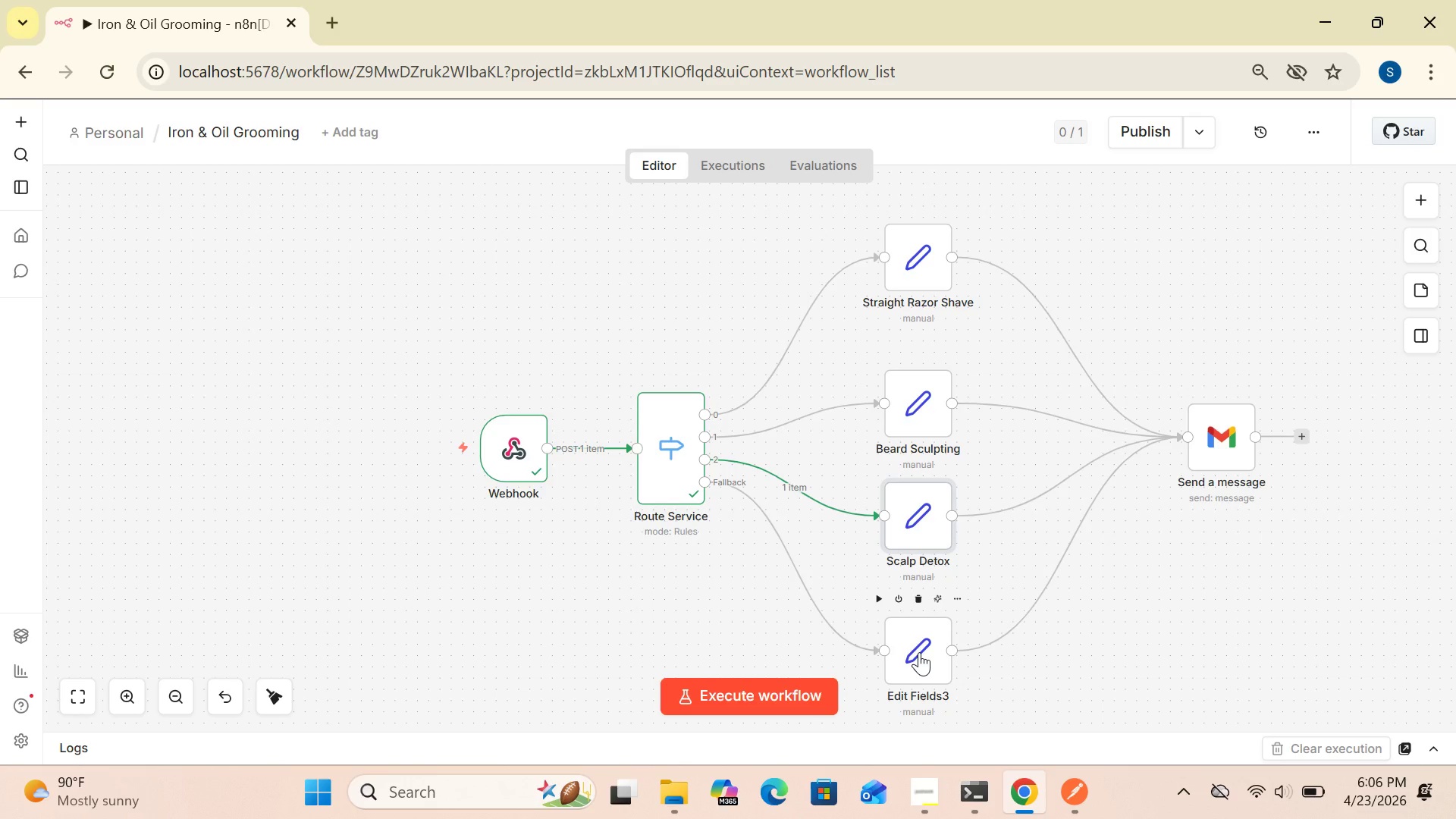 
wait(7.12)
 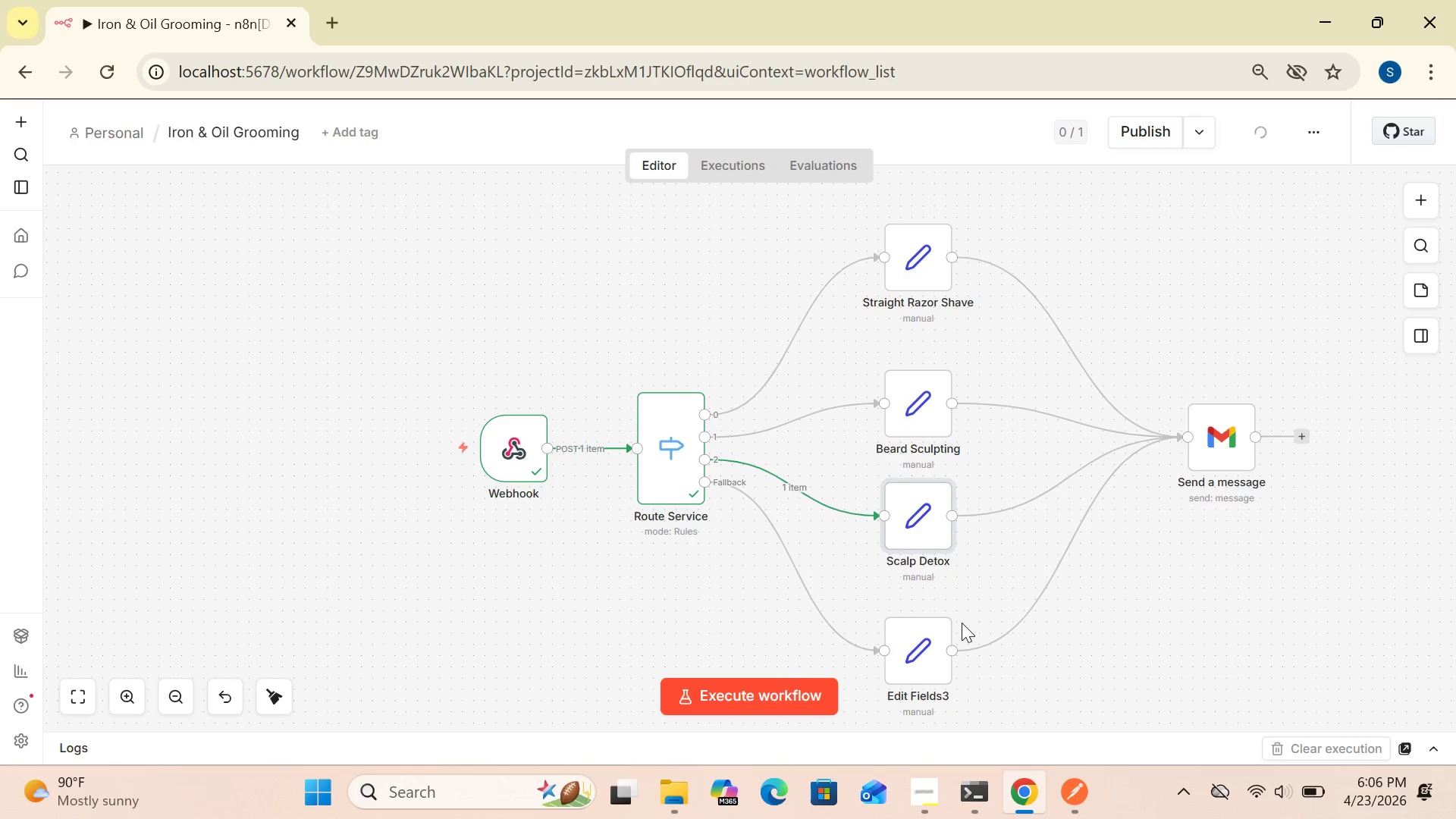 
left_click([916, 650])
 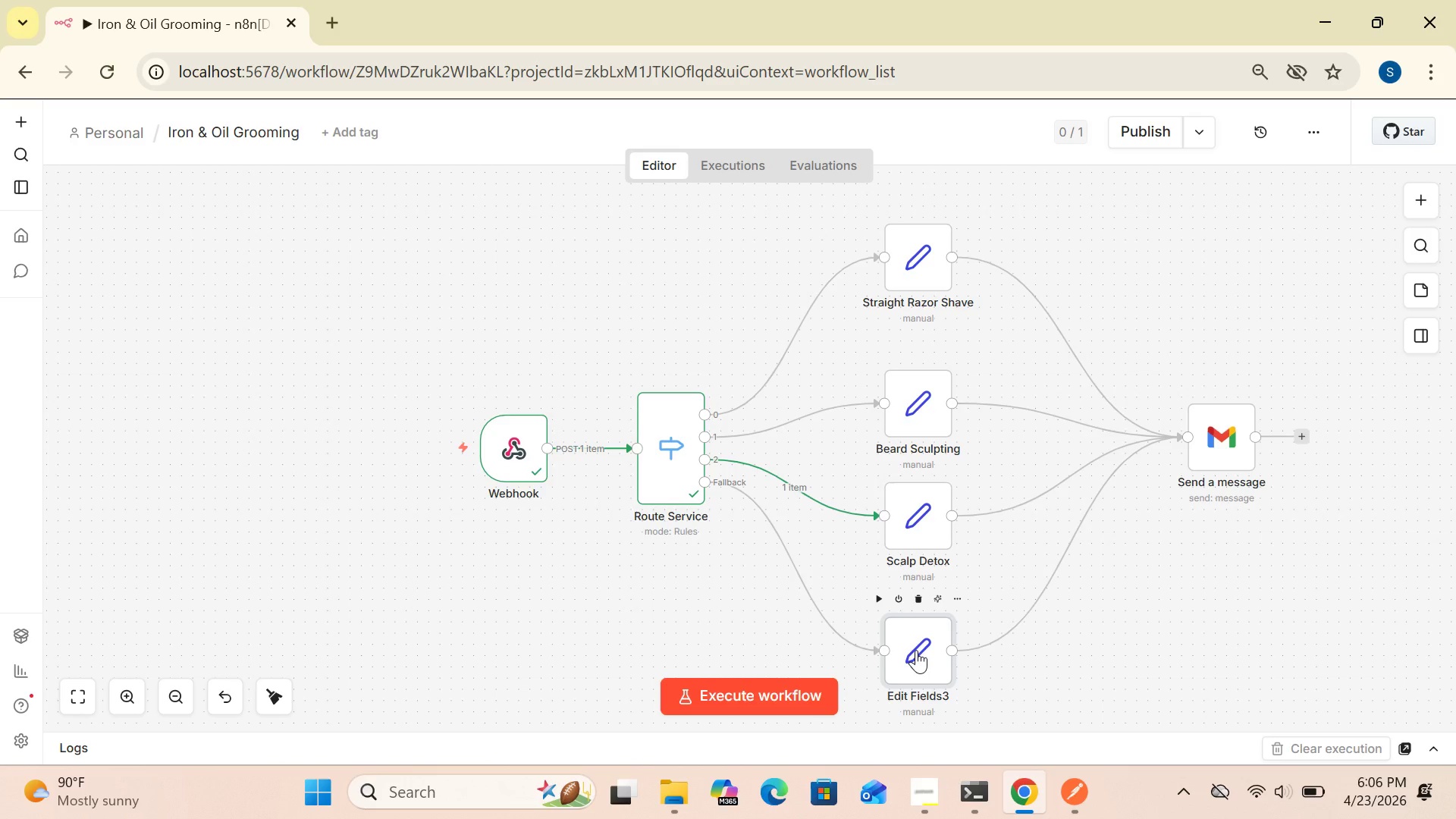 
right_click([916, 650])
 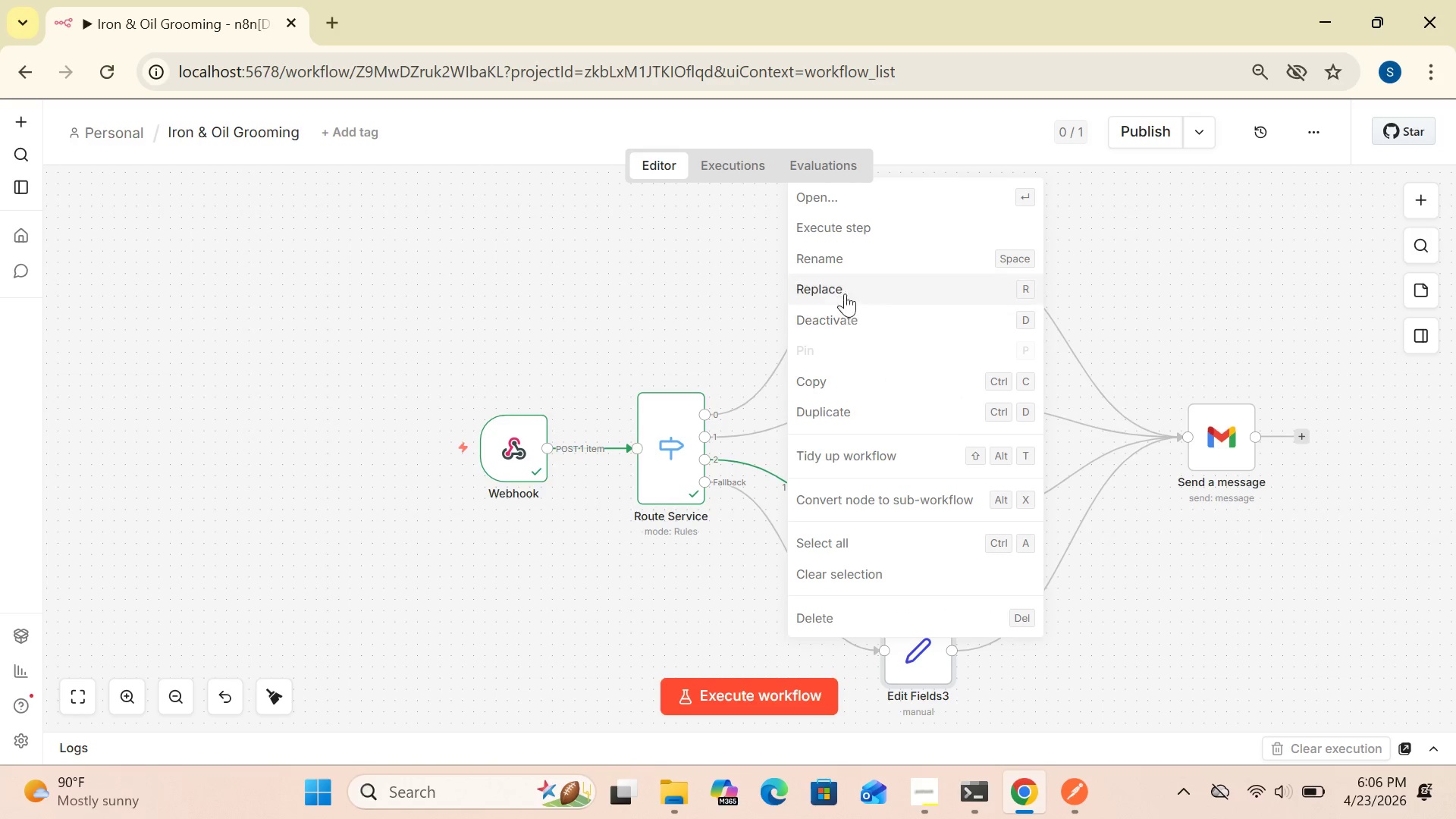 
left_click([836, 253])
 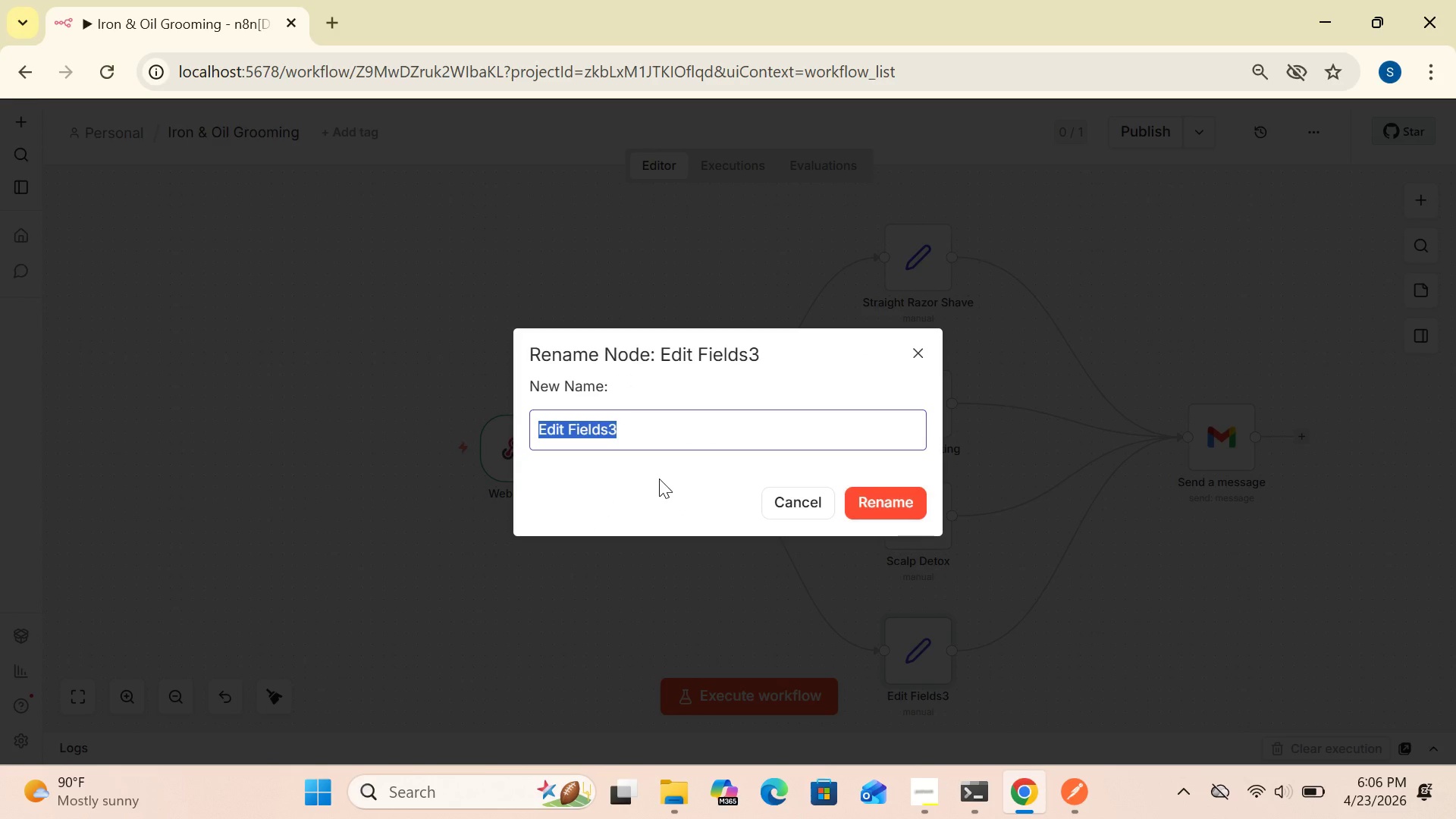 
type([Delete]Send Protocol Email)
 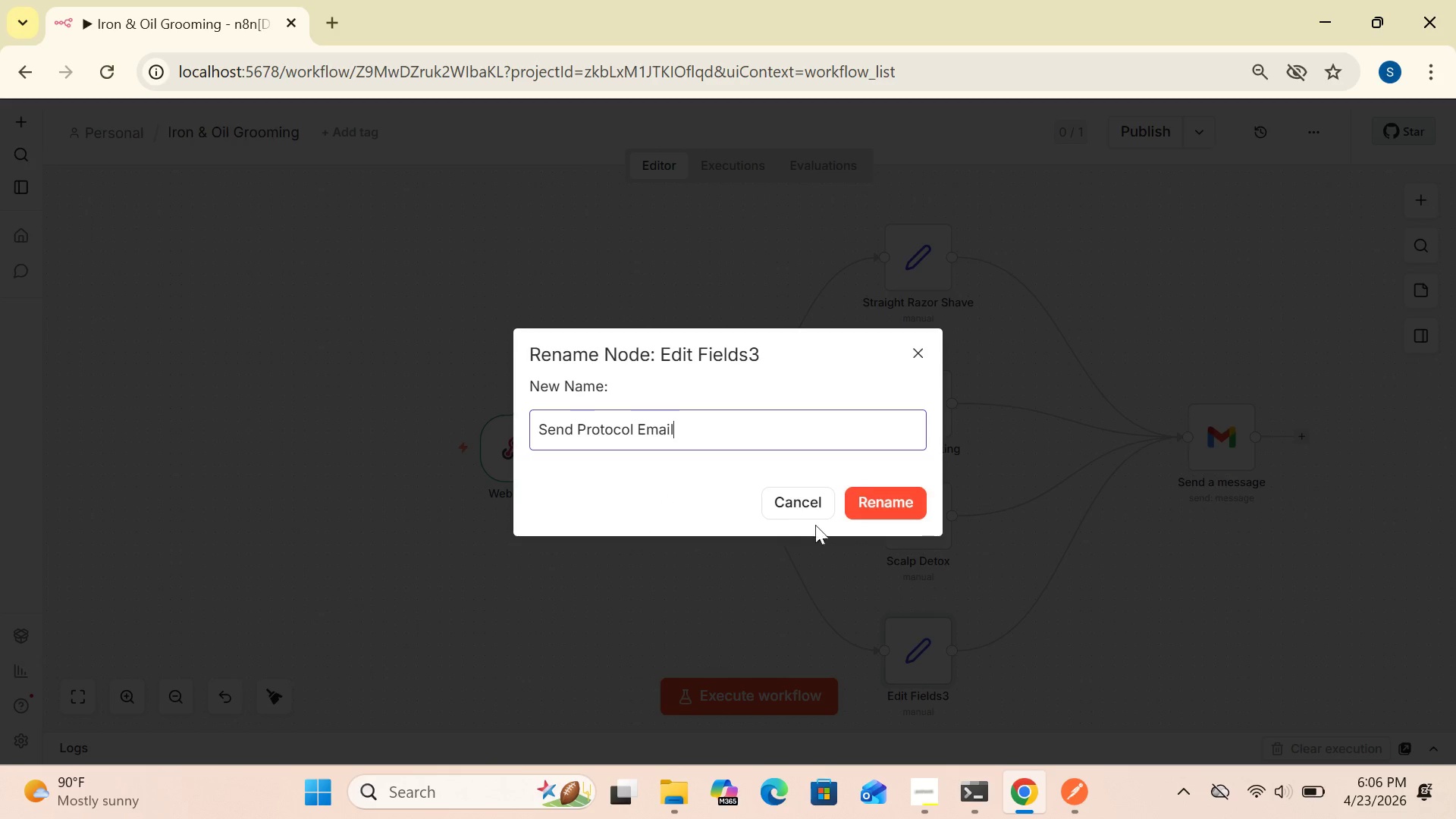 
left_click([878, 498])
 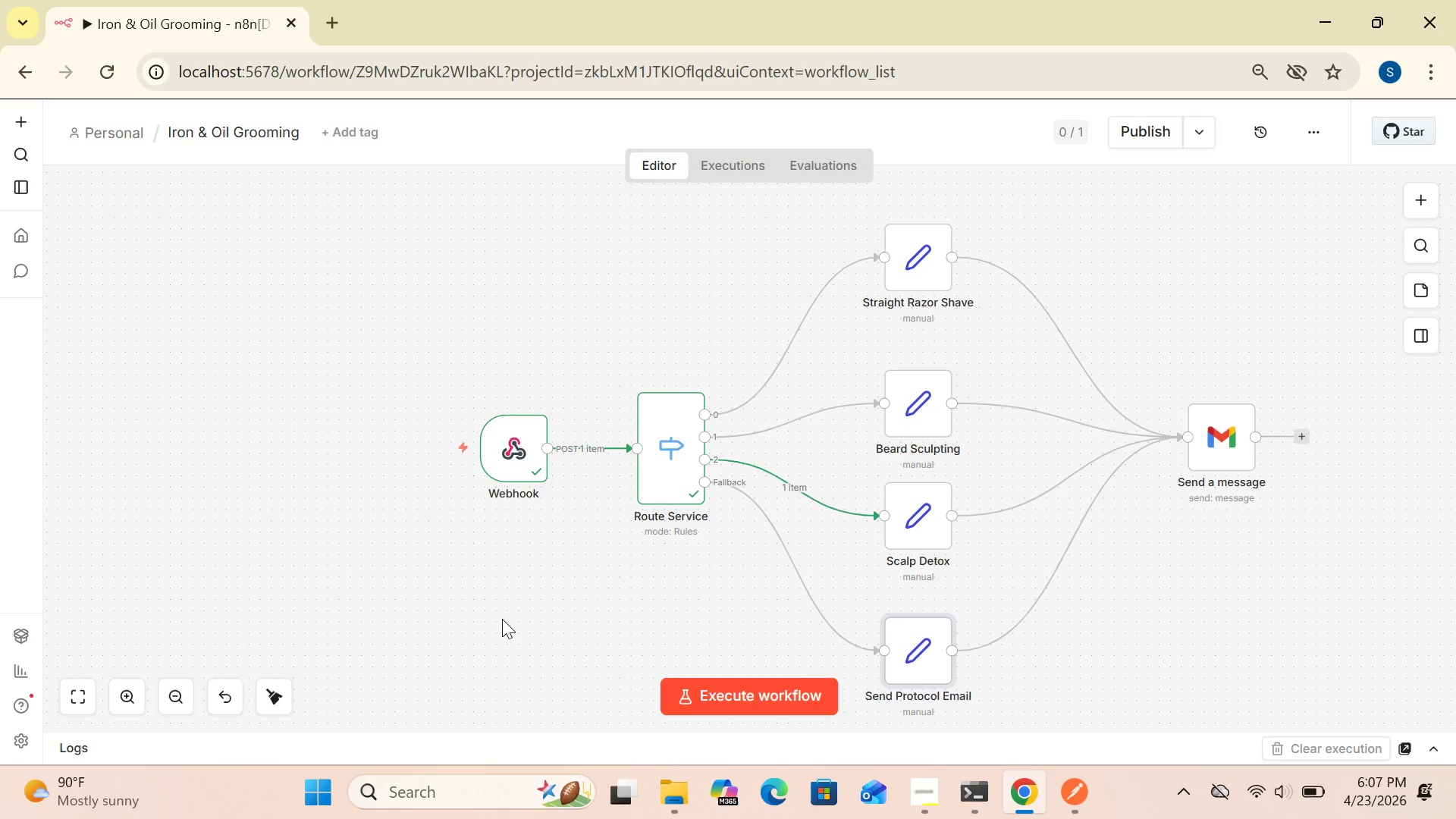 
wait(29.42)
 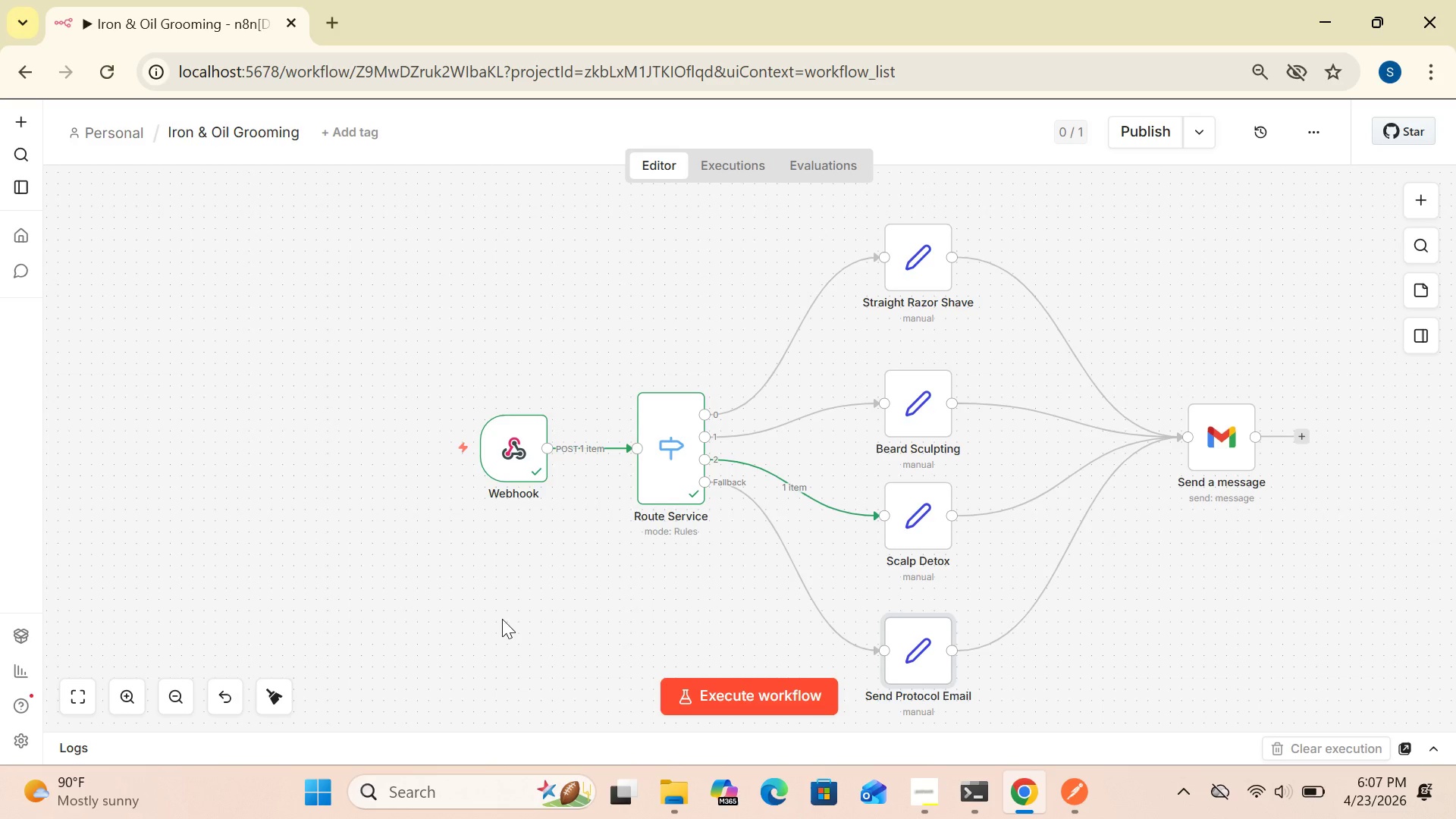 
left_click([1076, 785])
 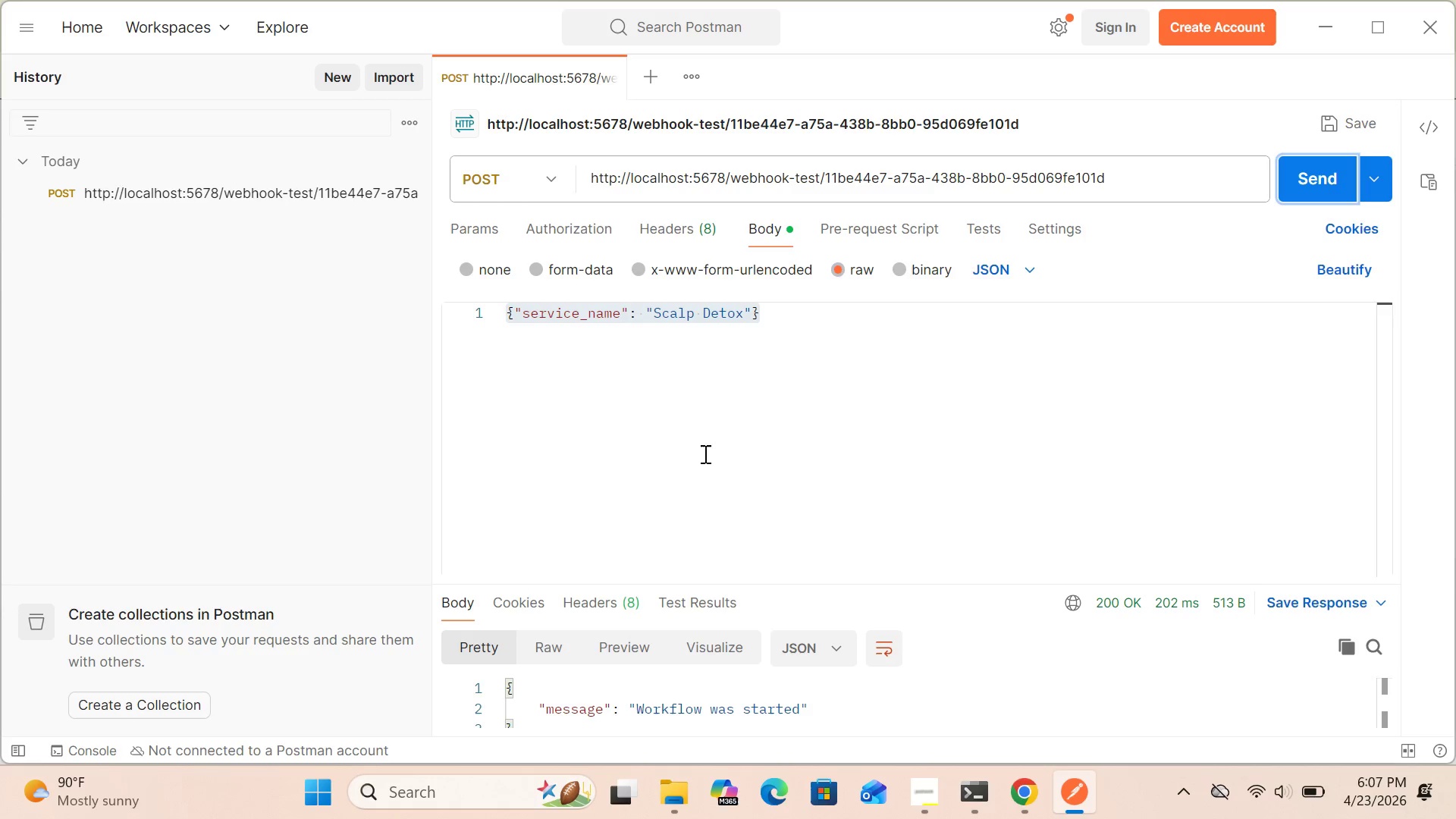 
wait(17.75)
 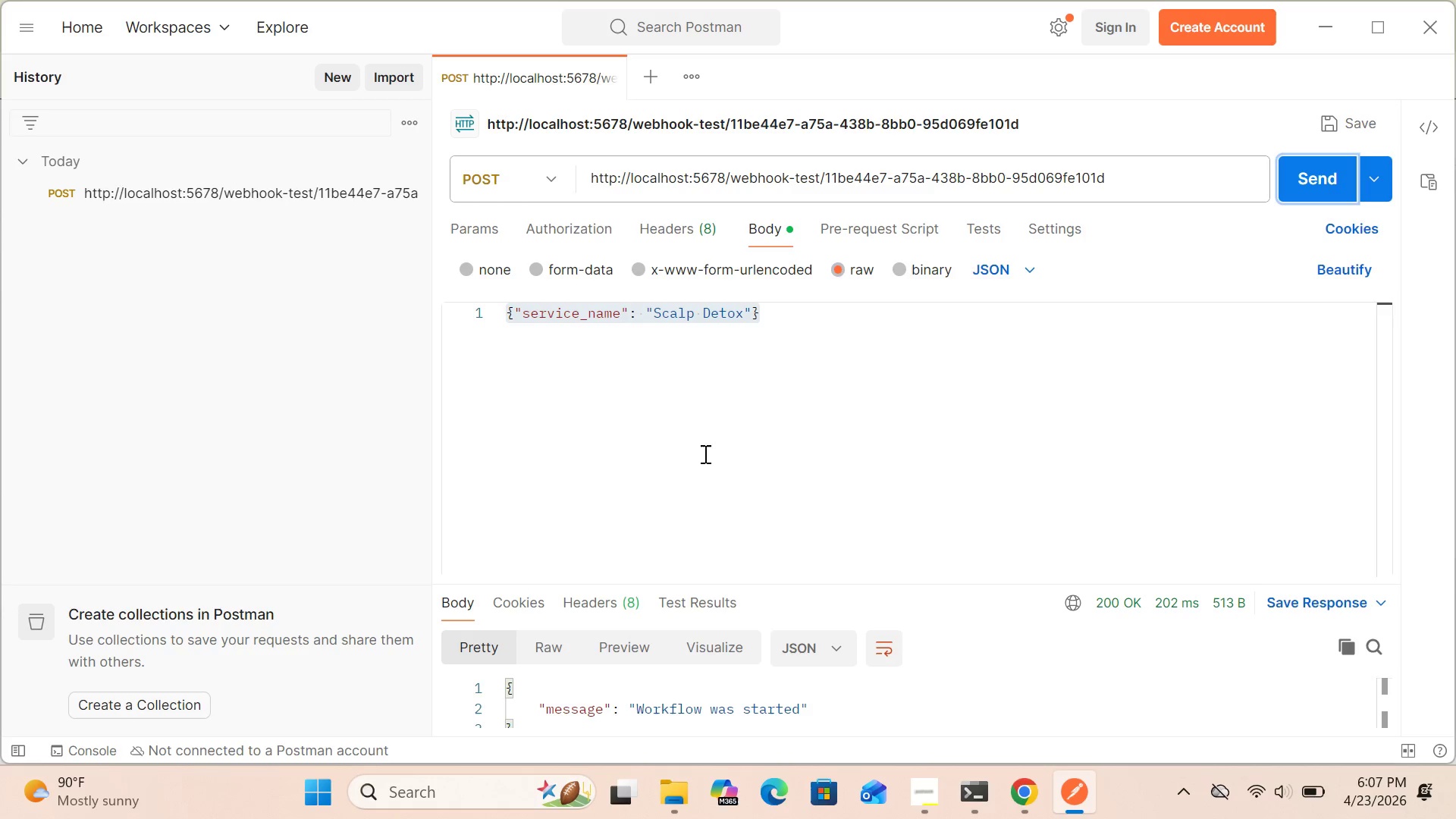 
left_click([1021, 785])
 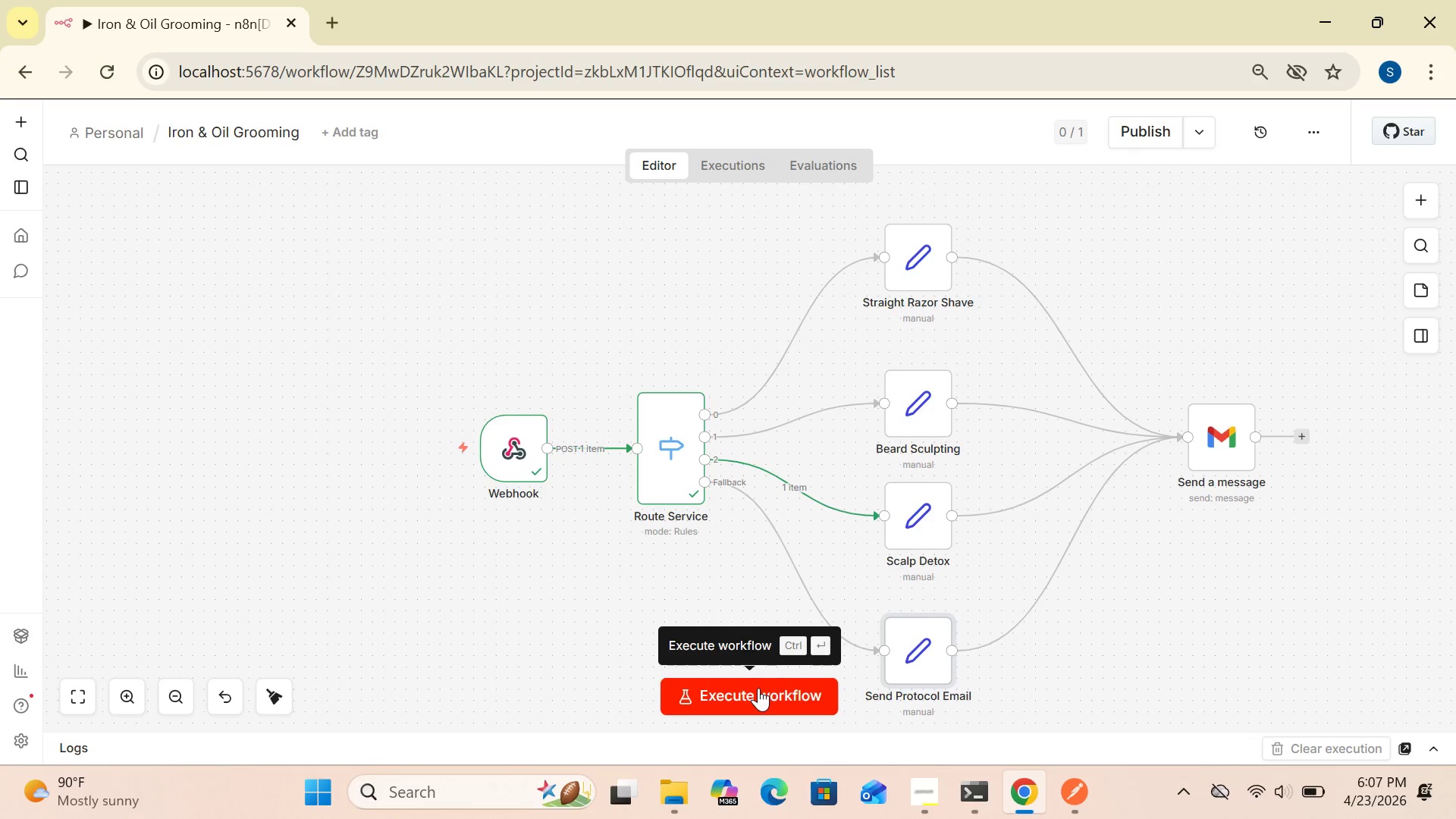 
left_click([758, 688])
 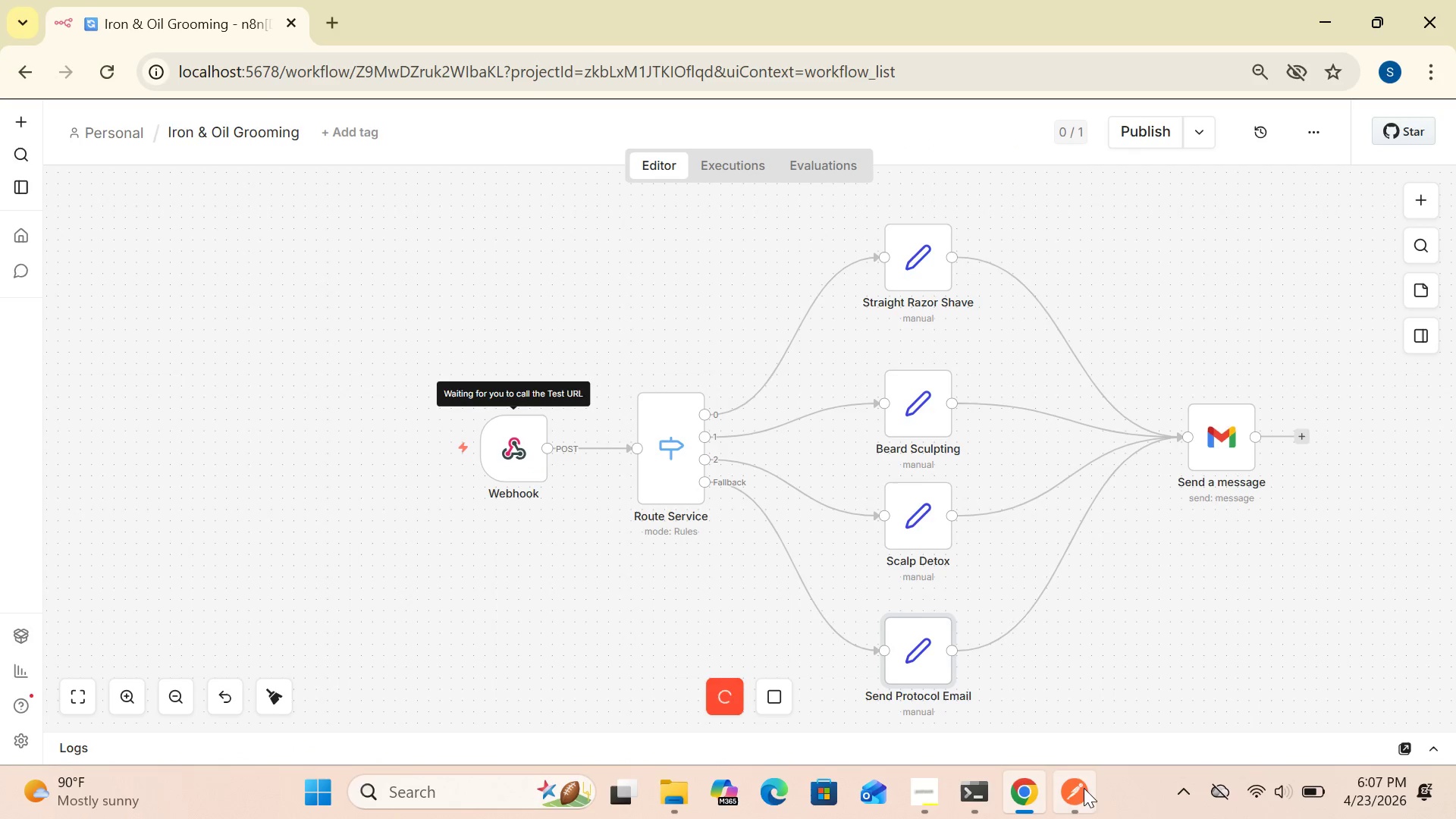 
left_click([1075, 790])
 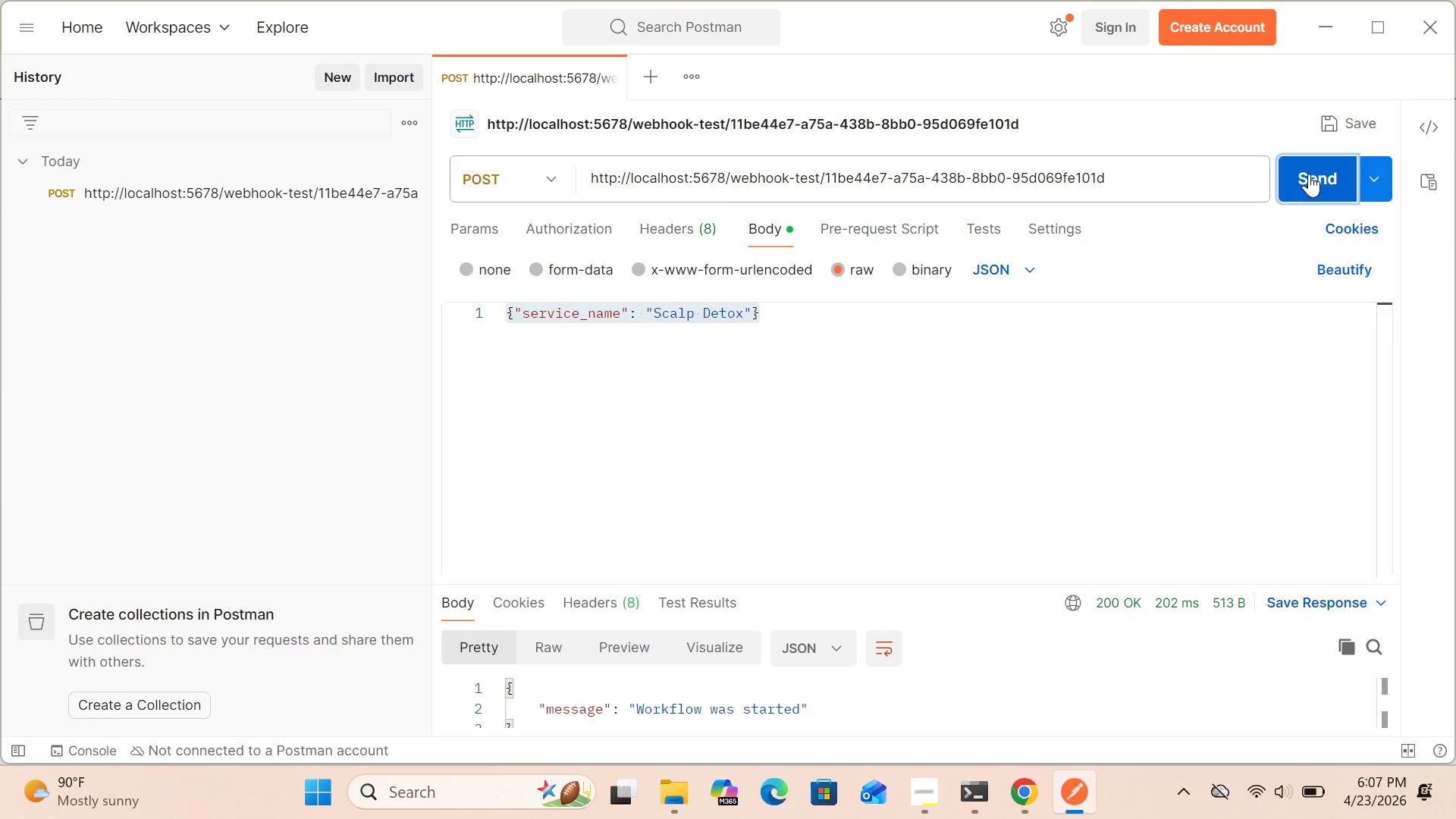 
left_click([1307, 177])
 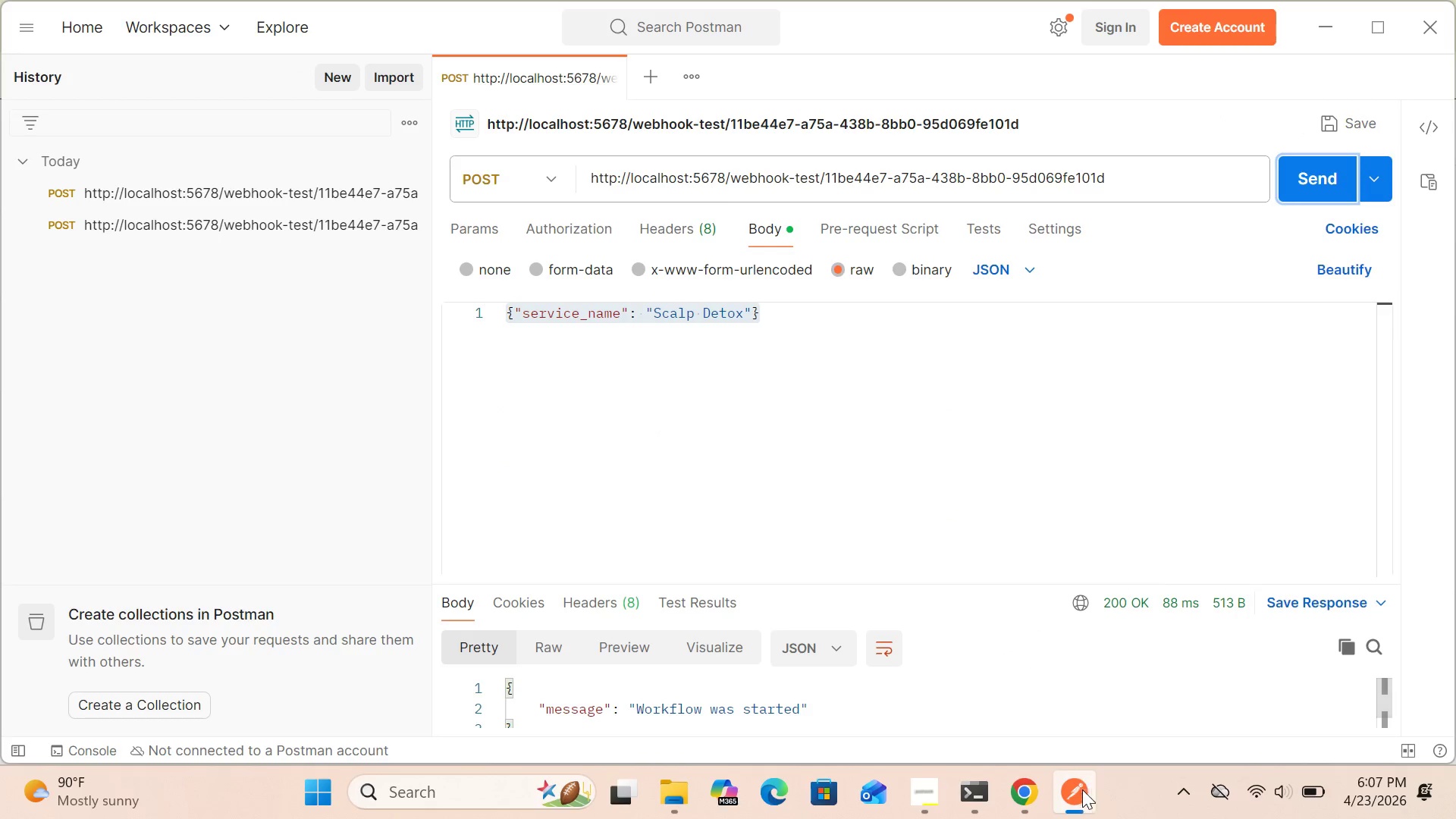 
left_click([1015, 805])
 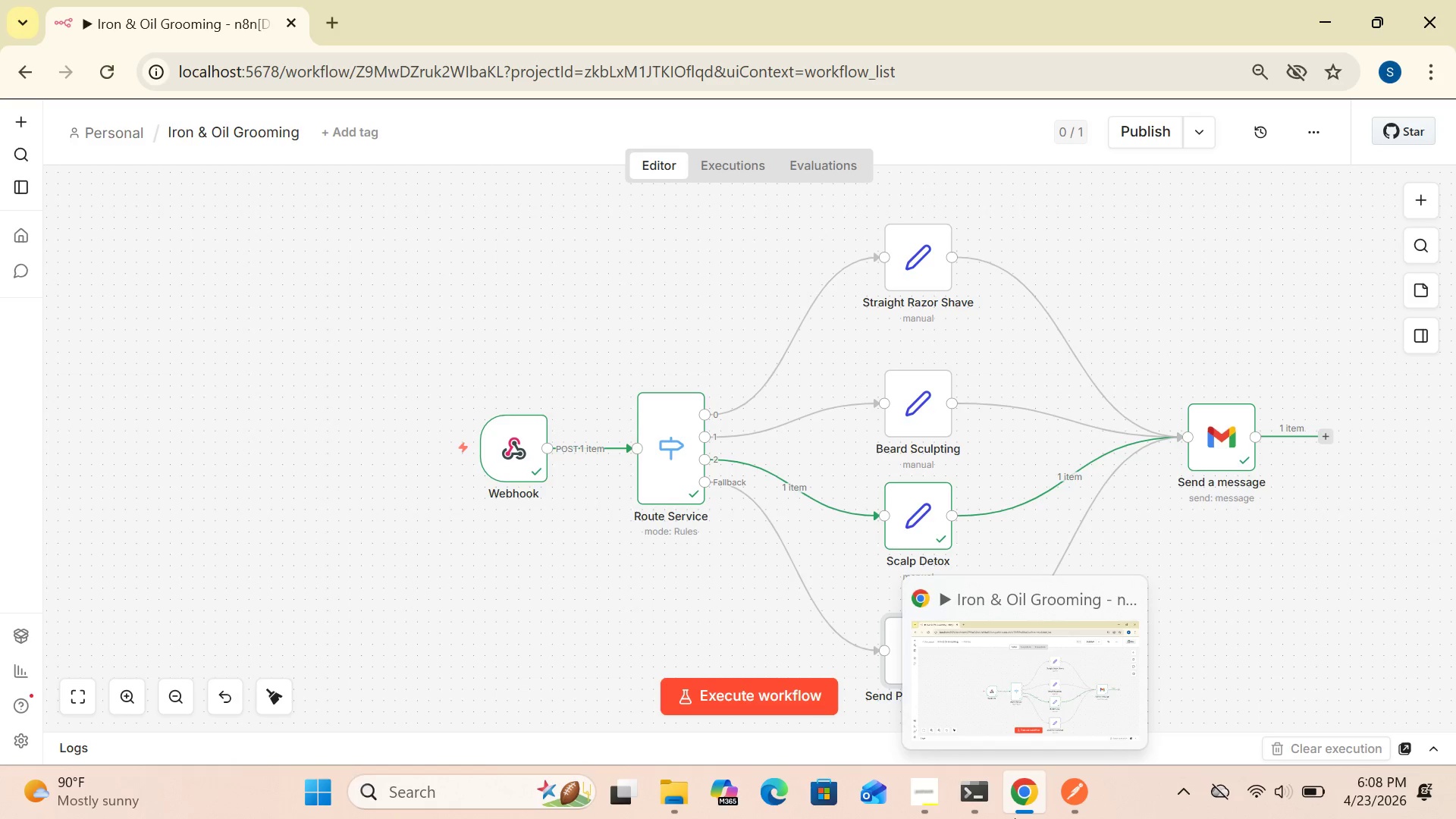 
wait(24.81)
 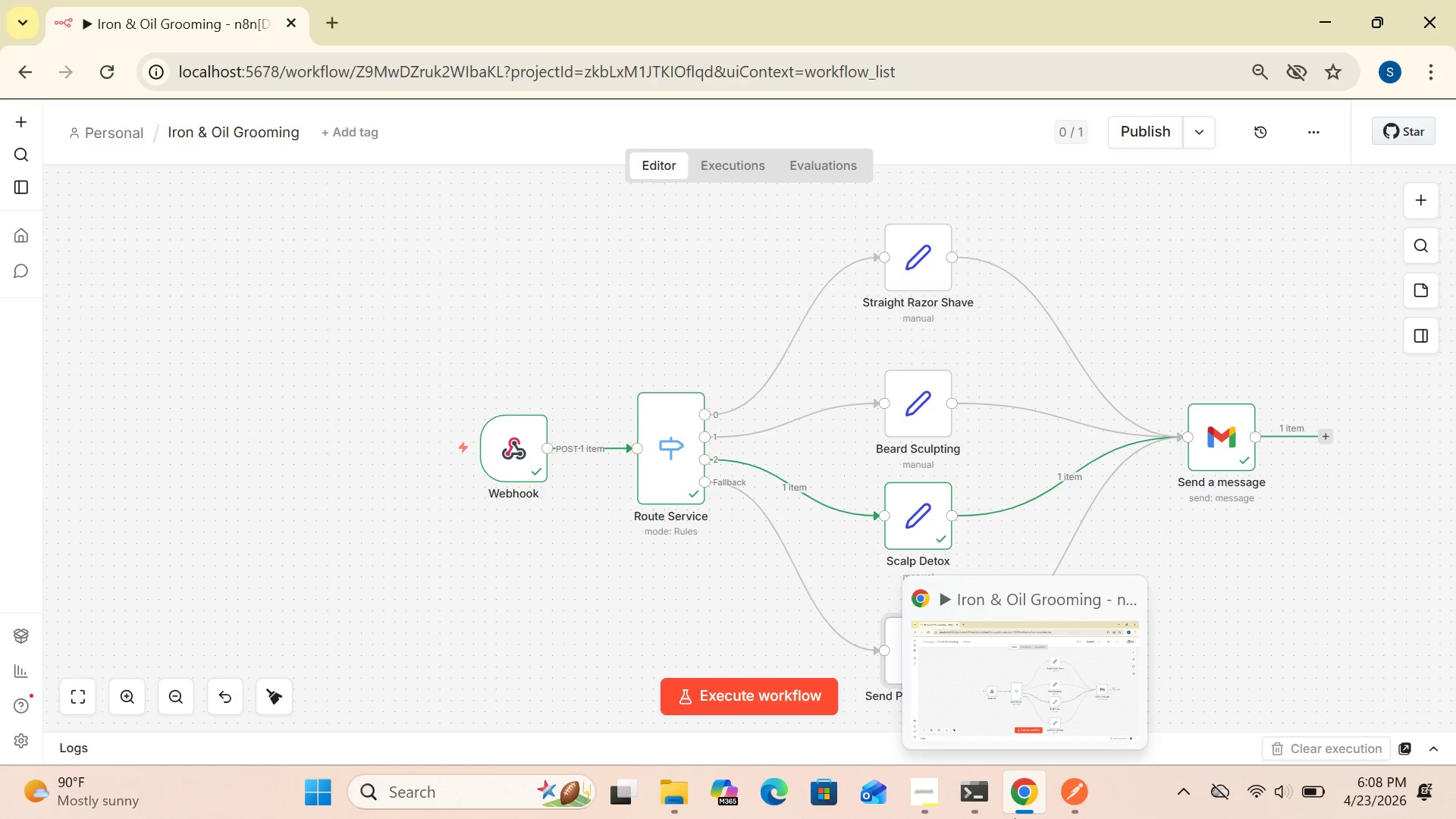 
double_click([1216, 444])
 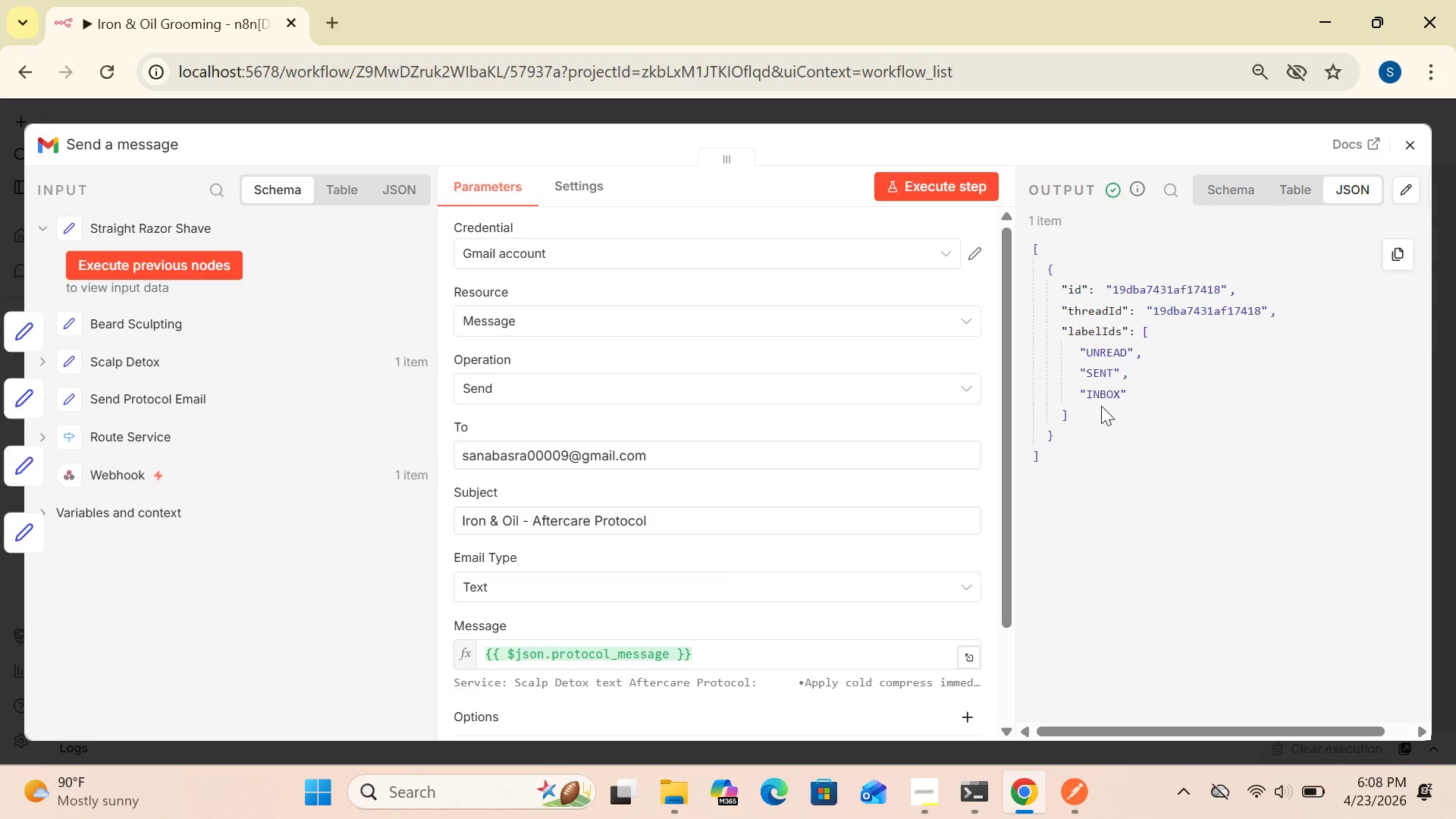 
wait(33.62)
 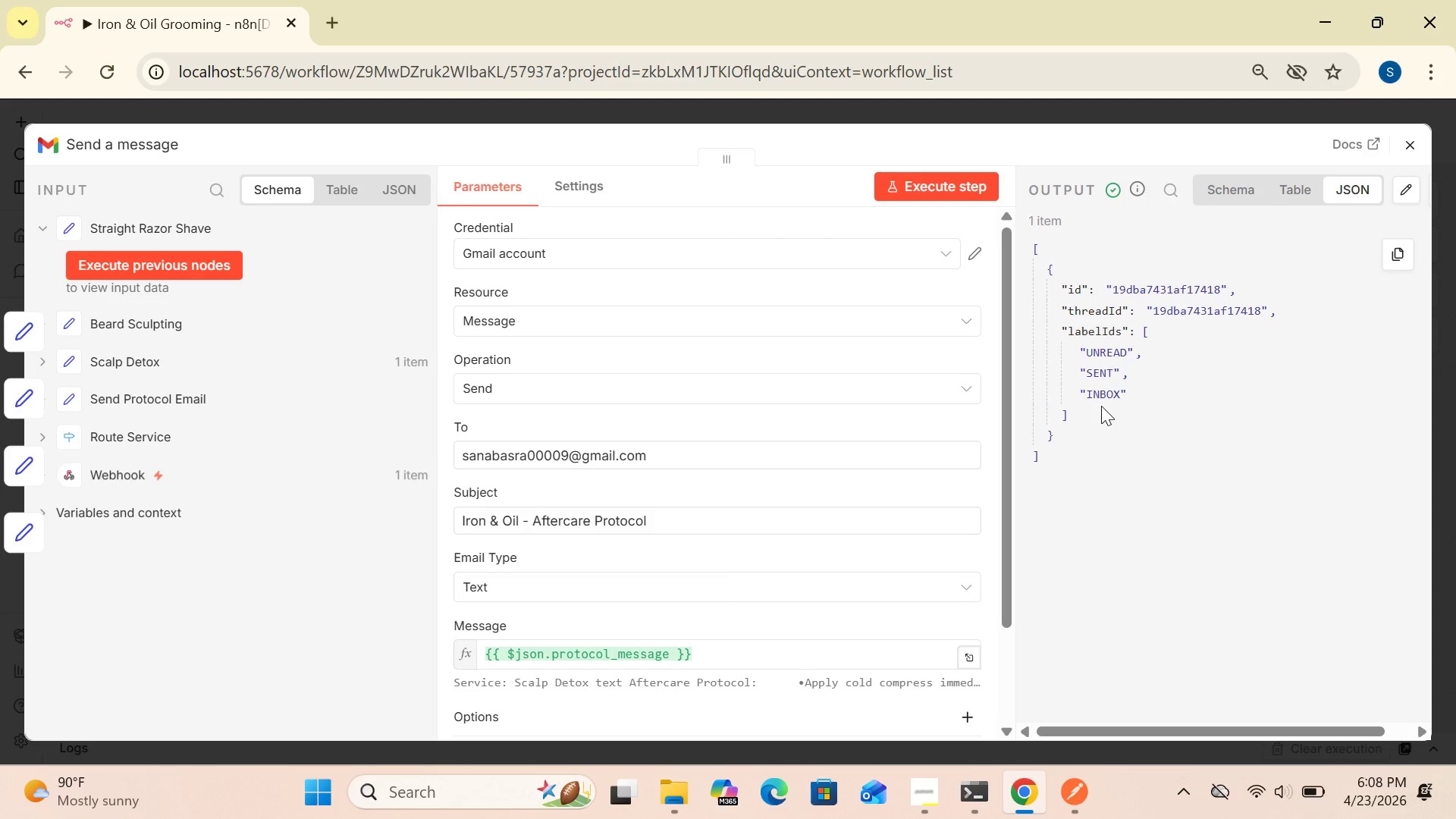 
left_click([1412, 138])
 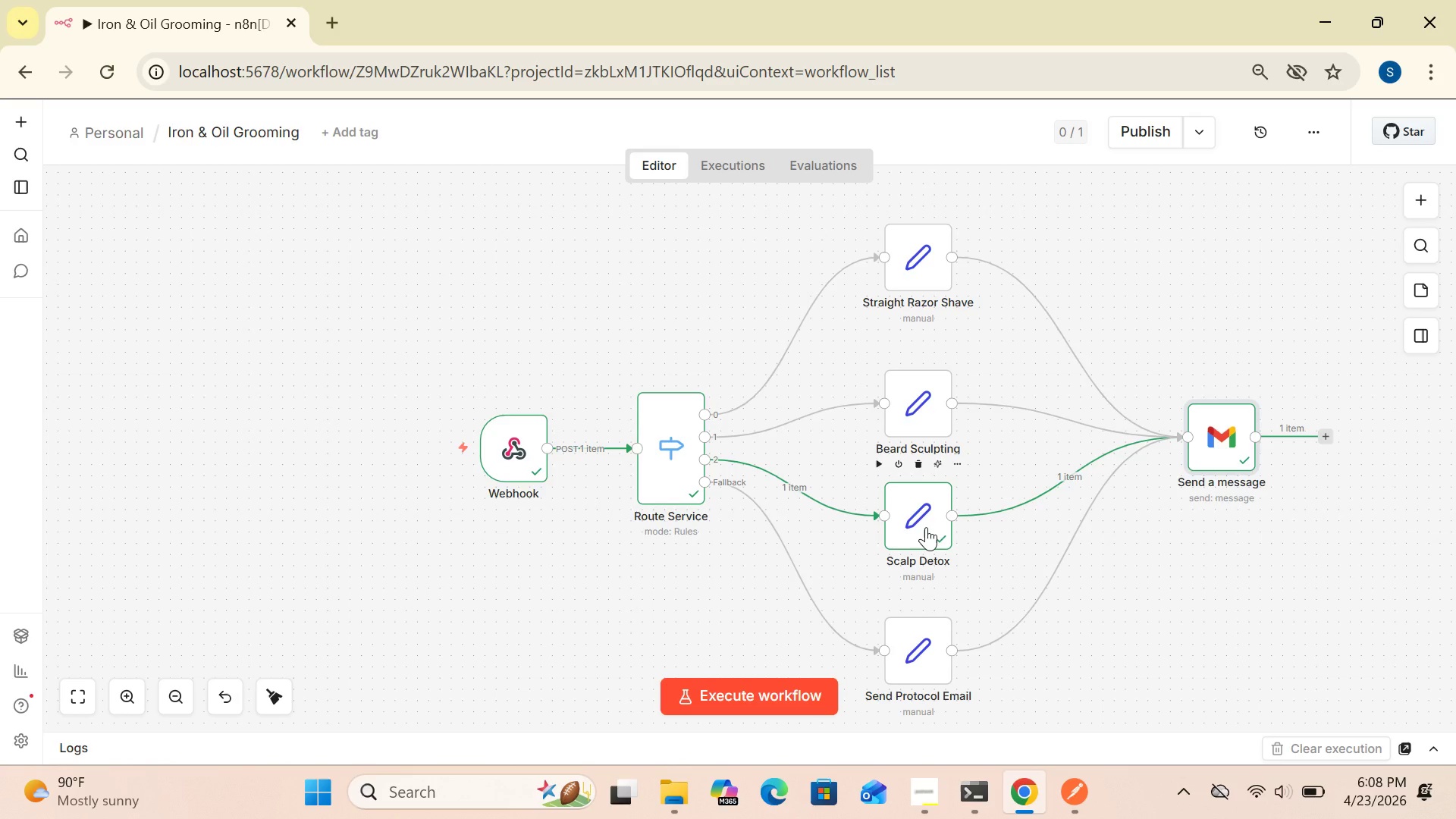 
double_click([926, 527])
 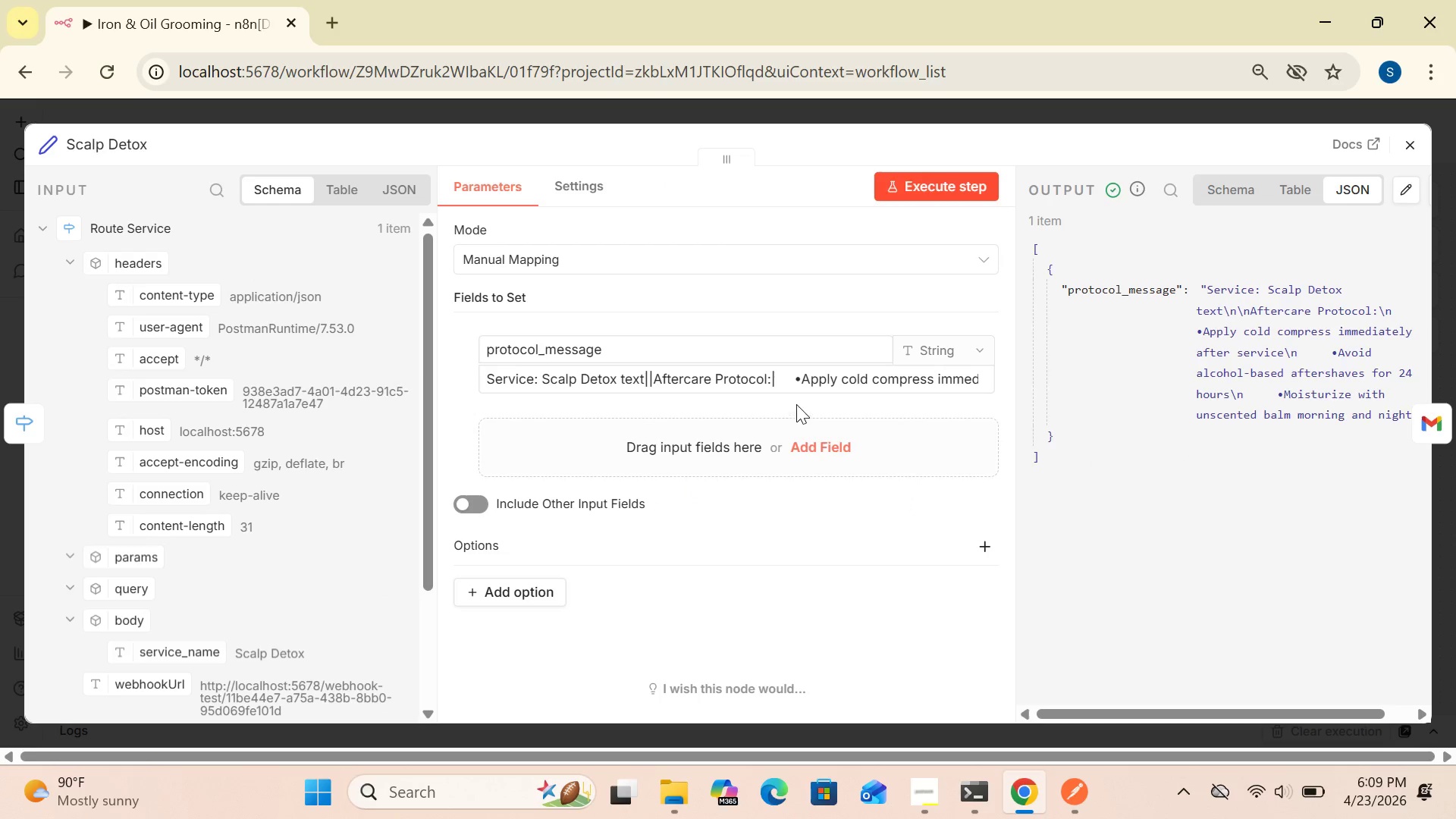 
wait(7.62)
 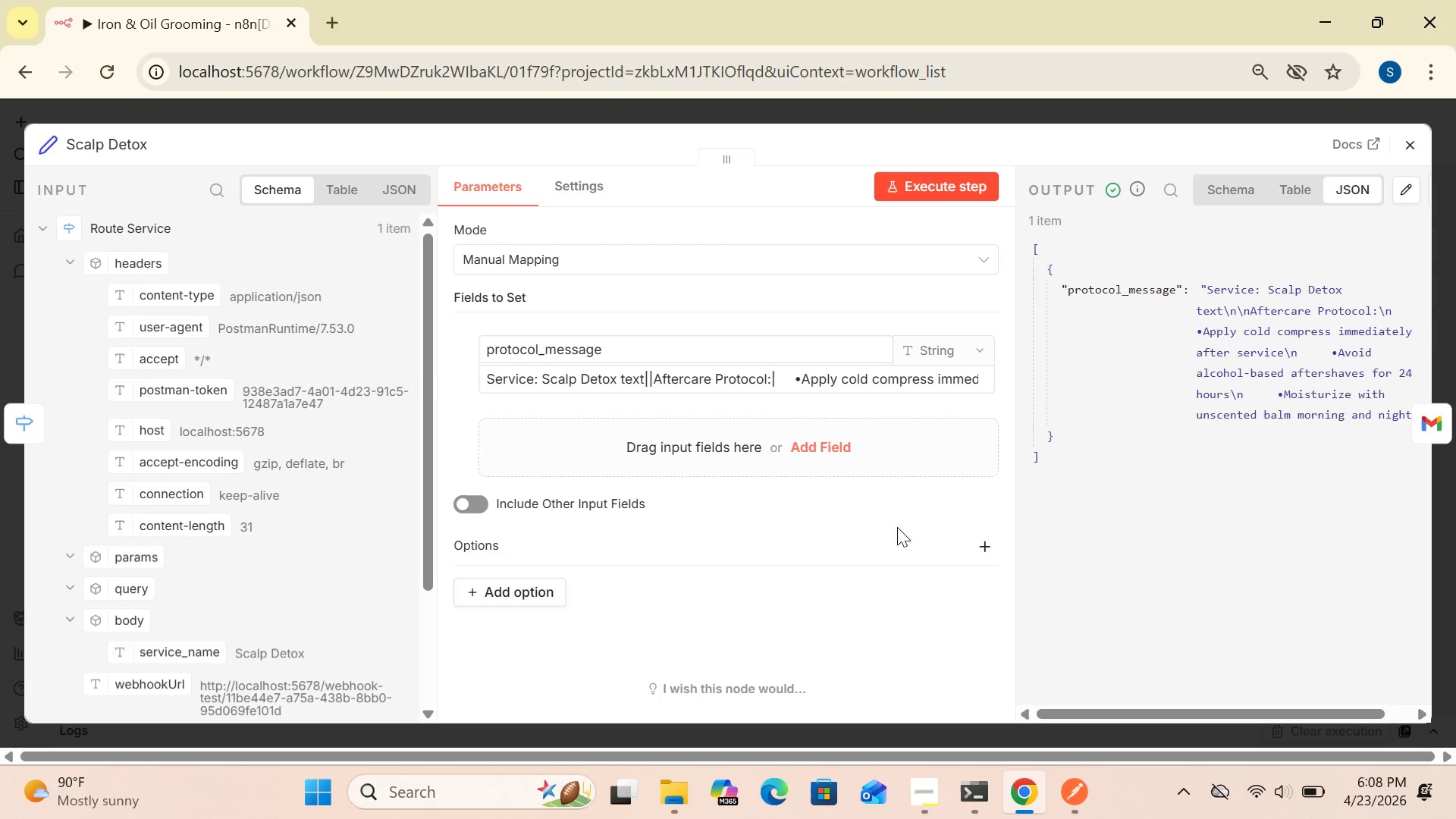 
left_click([984, 384])
 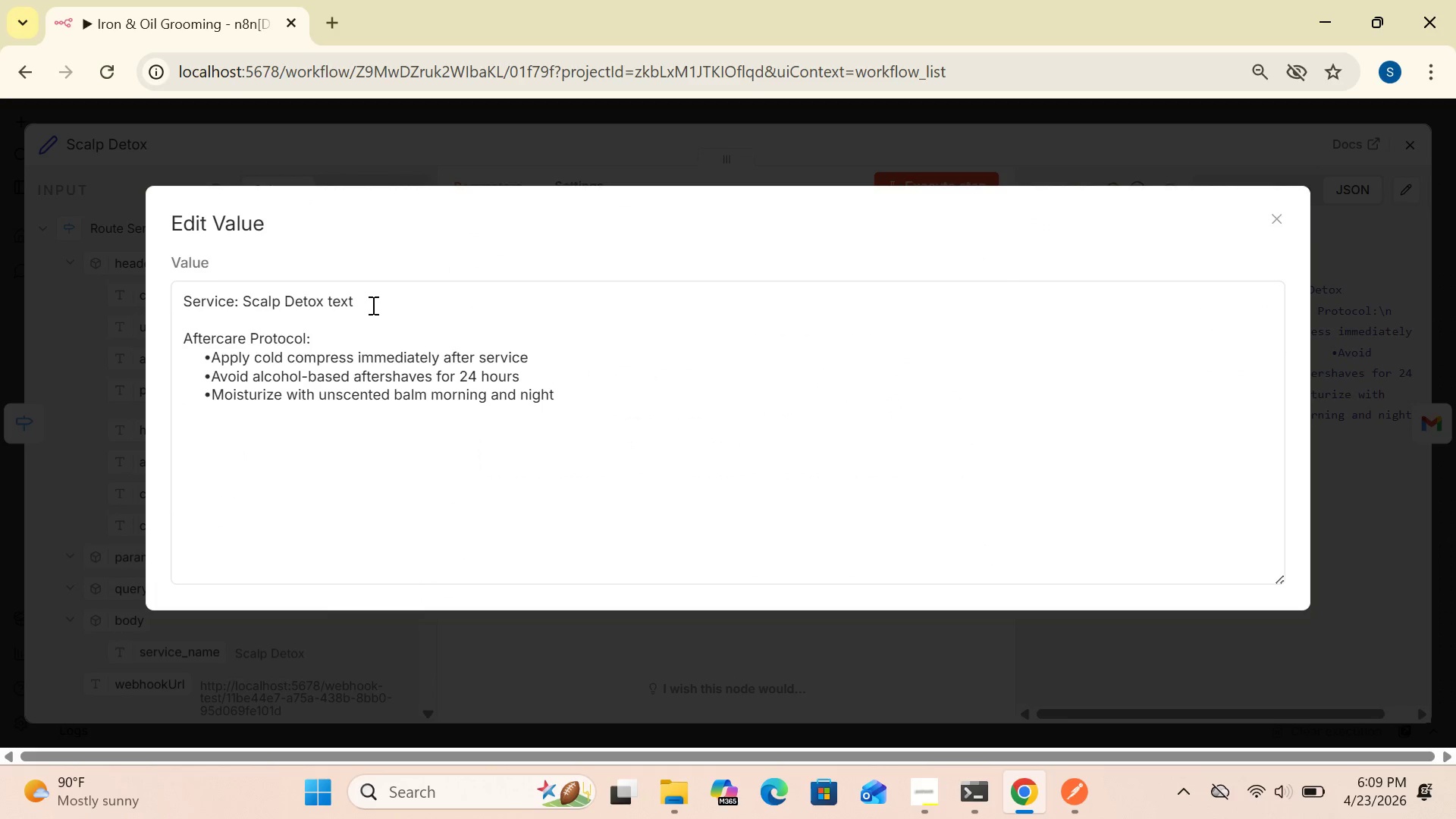 
left_click([362, 300])
 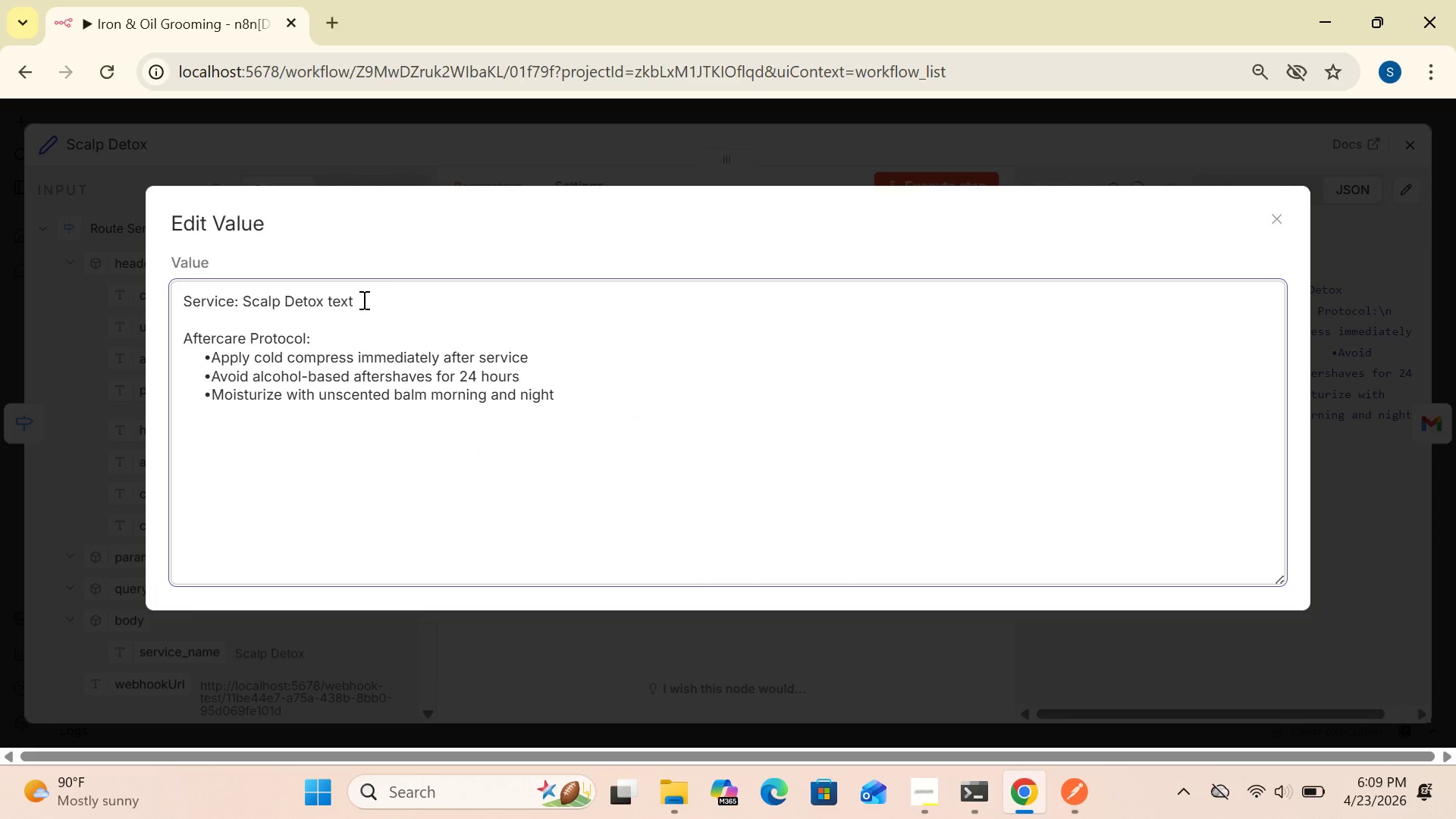 
key(Backspace)
 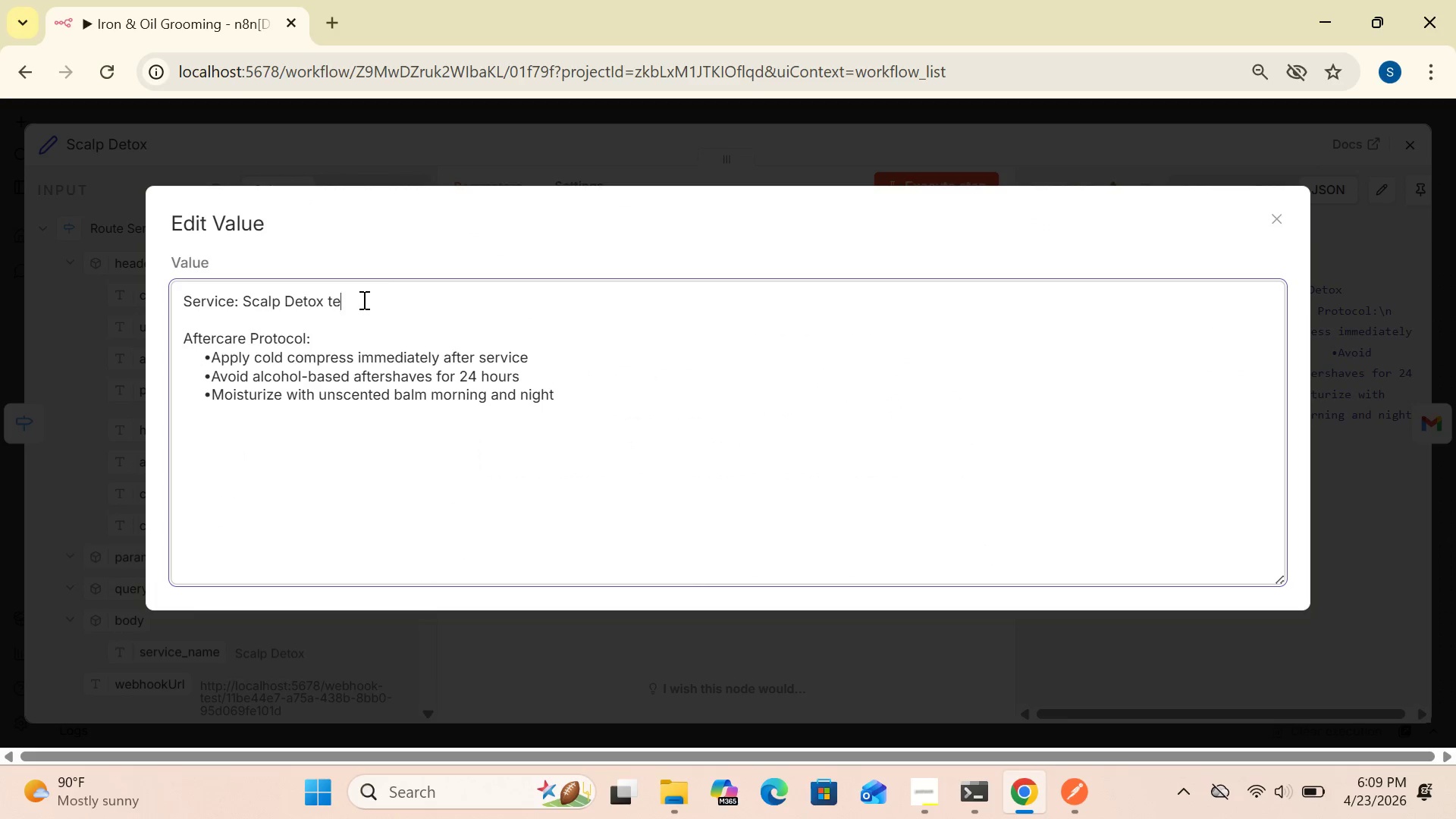 
key(Backspace)
 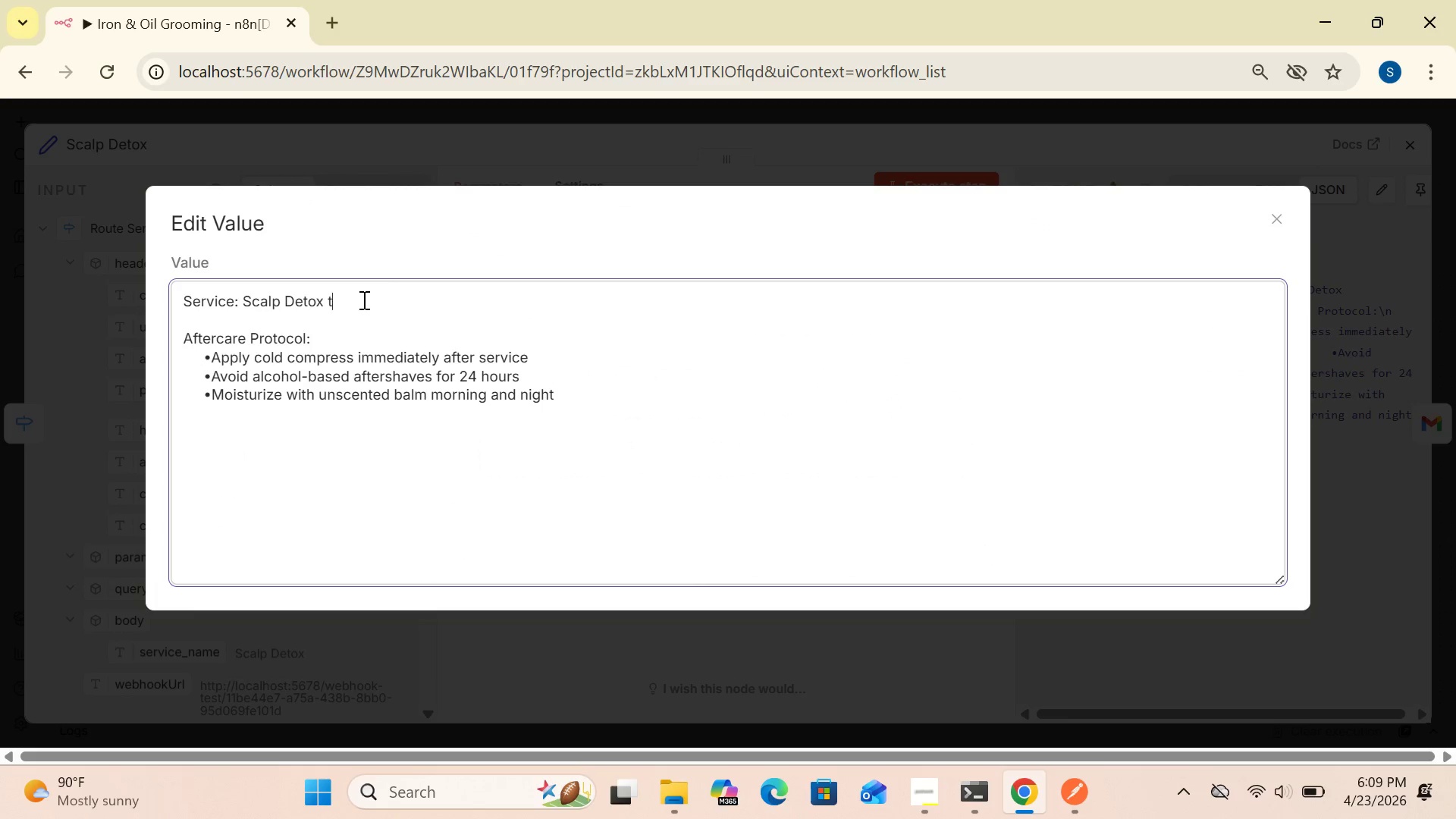 
key(Backspace)
 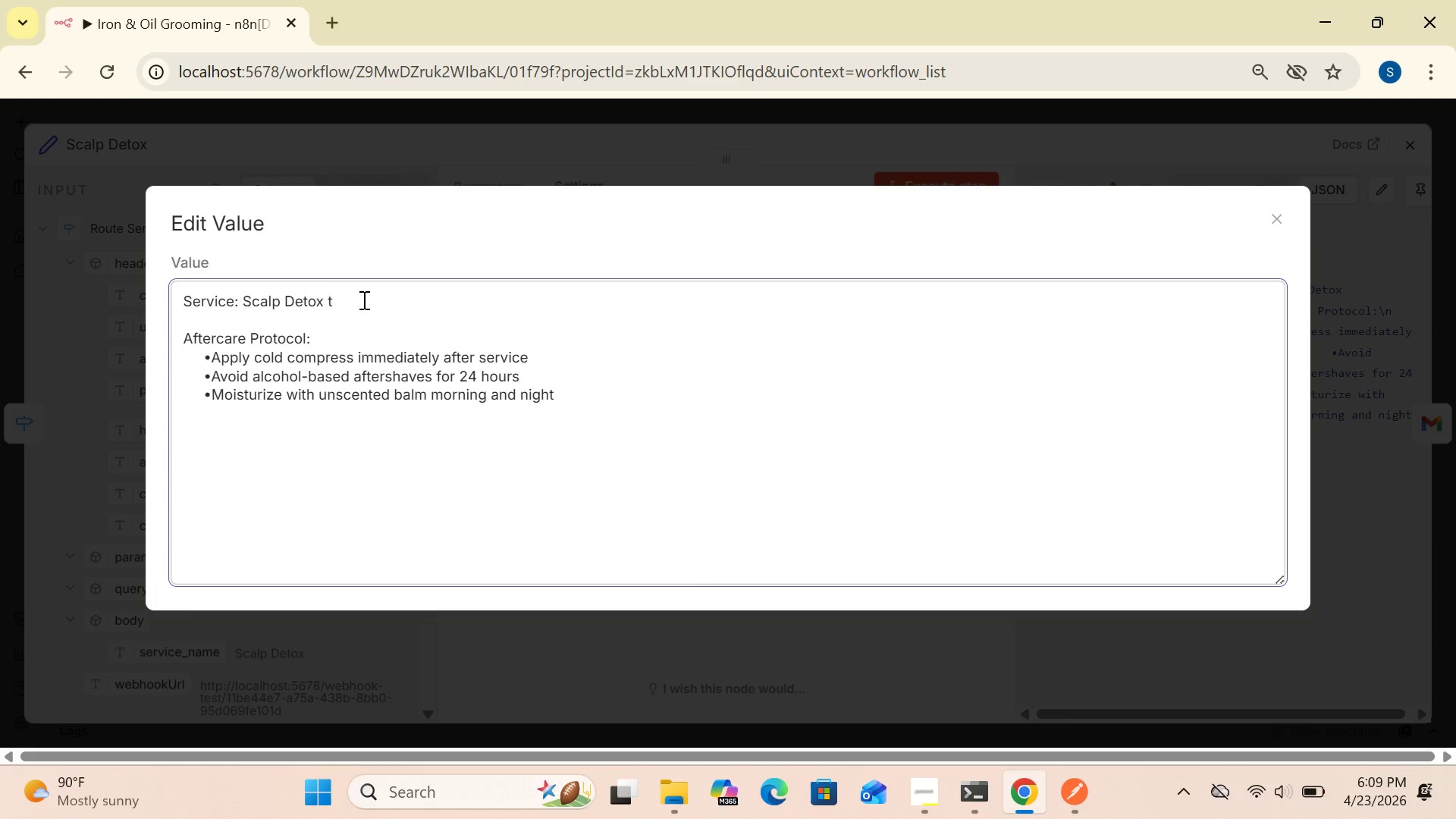 
key(Backspace)
 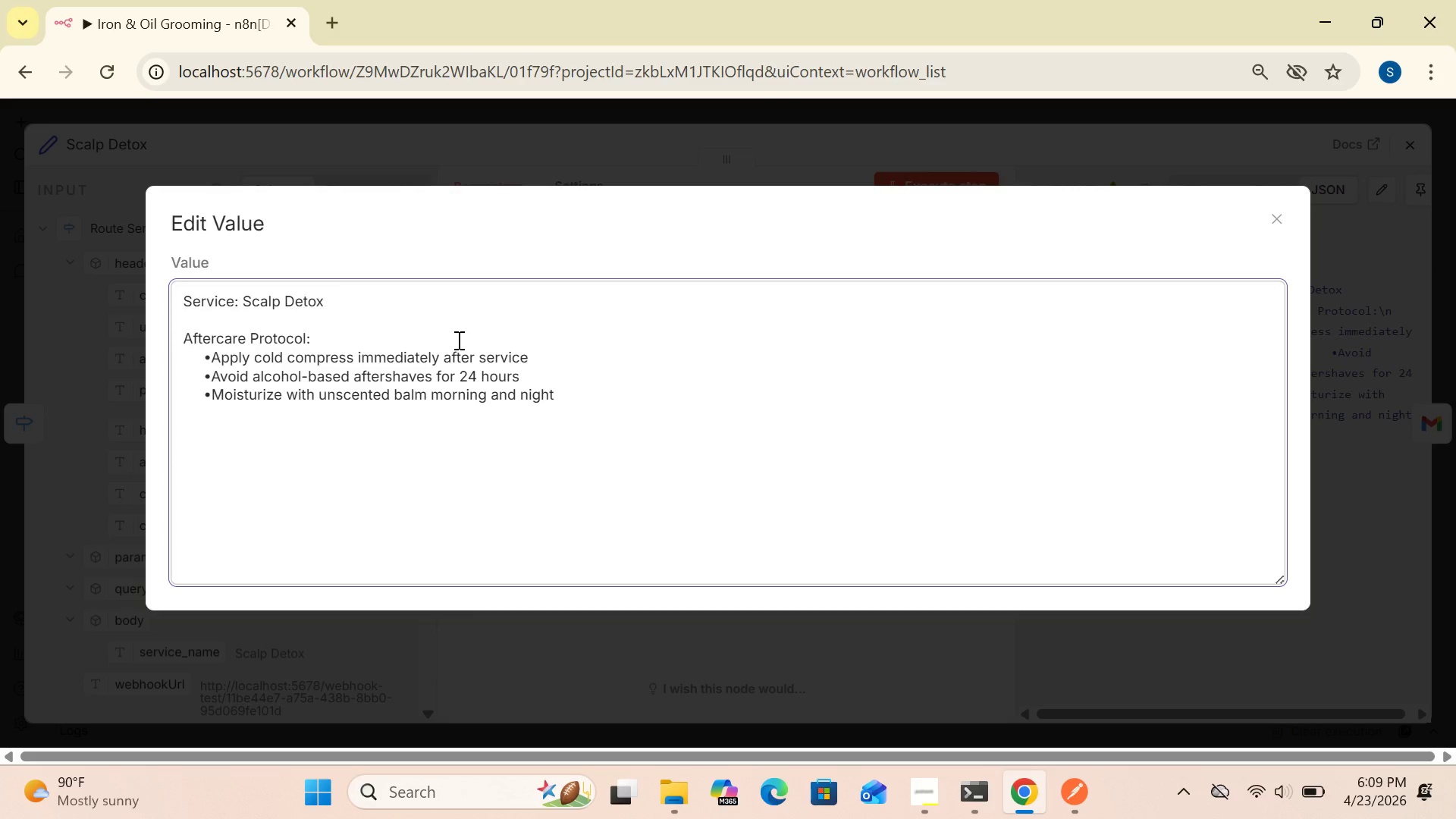 
wait(26.11)
 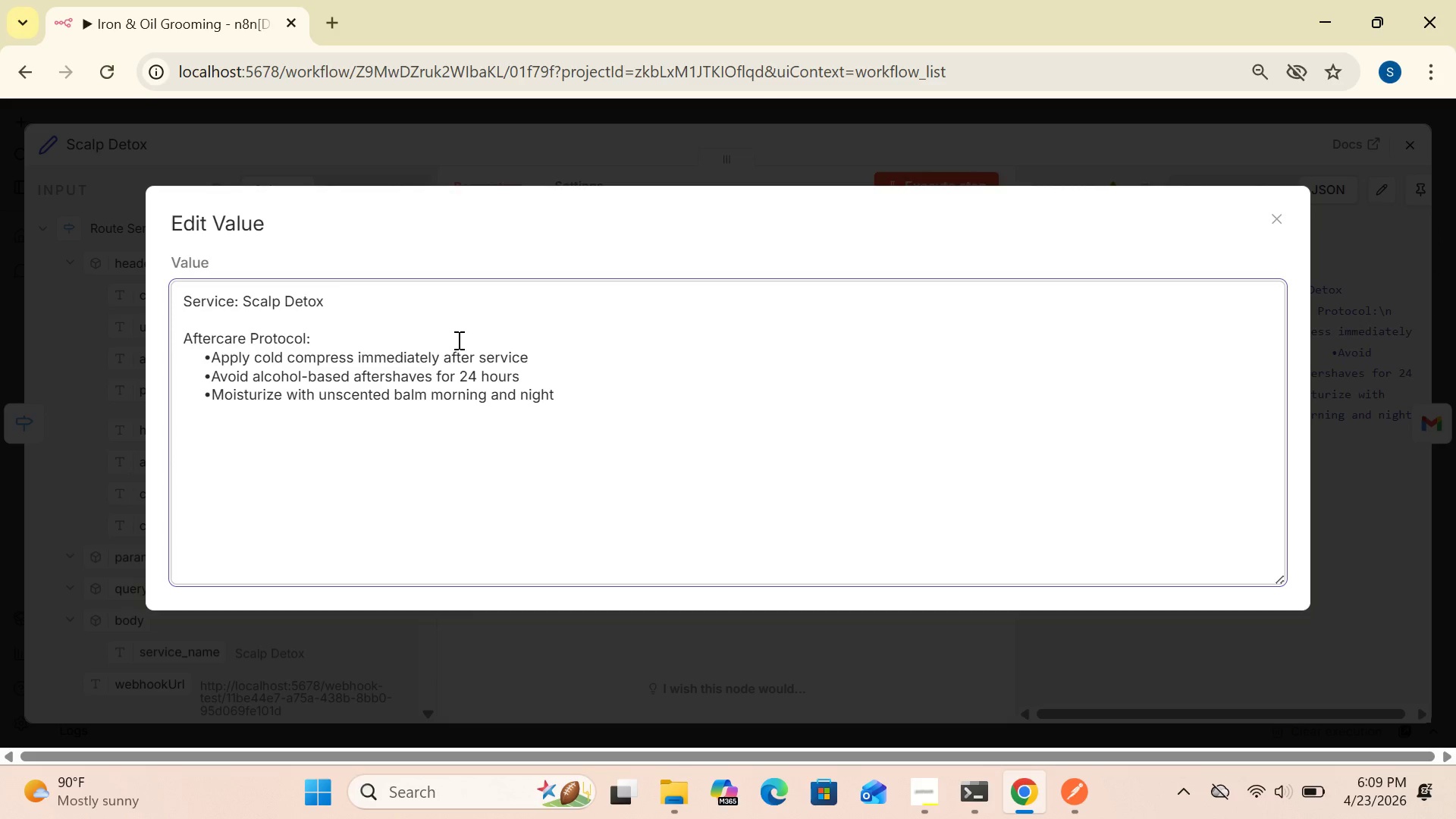 
left_click([1280, 216])
 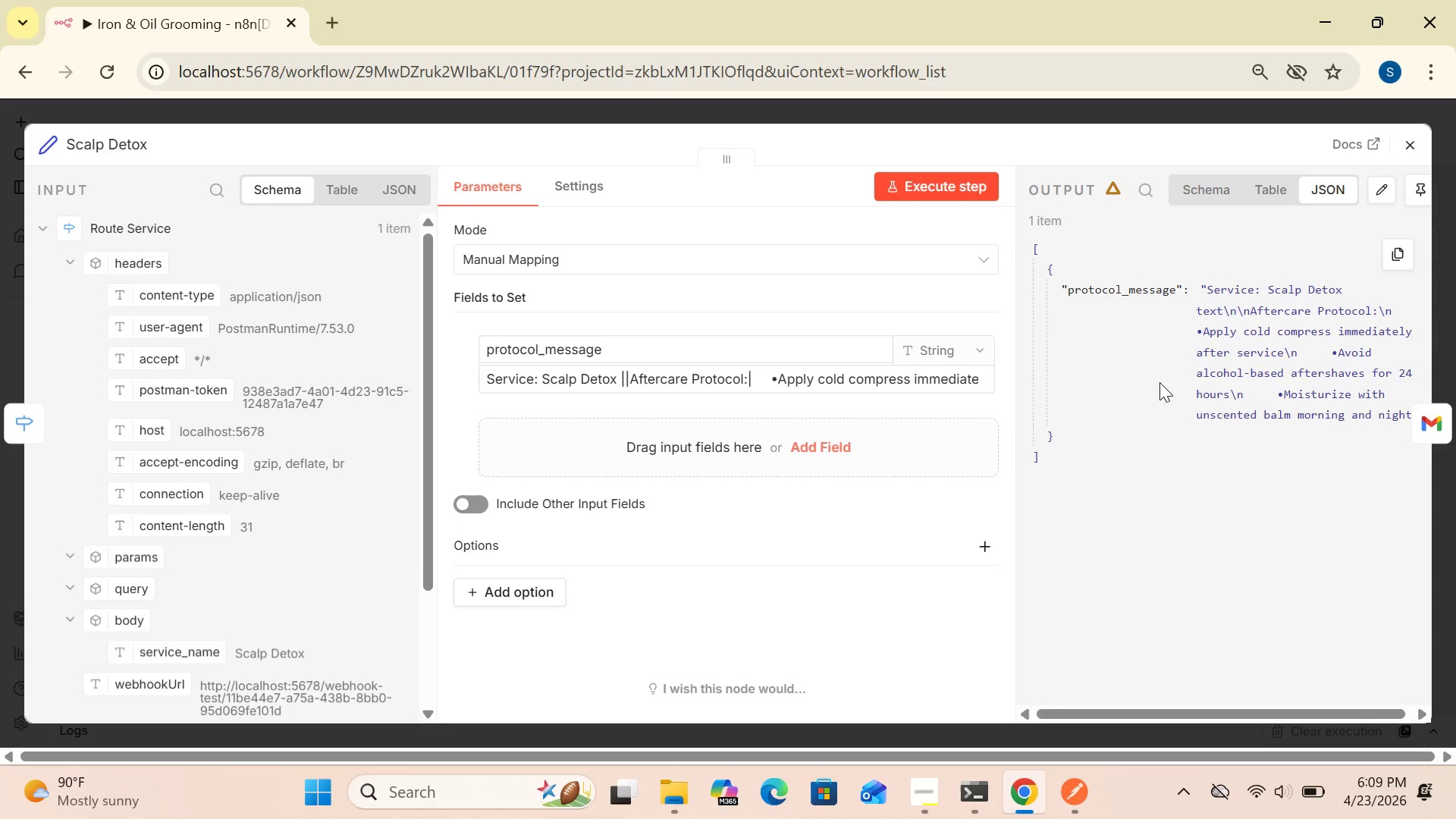 
wait(21.69)
 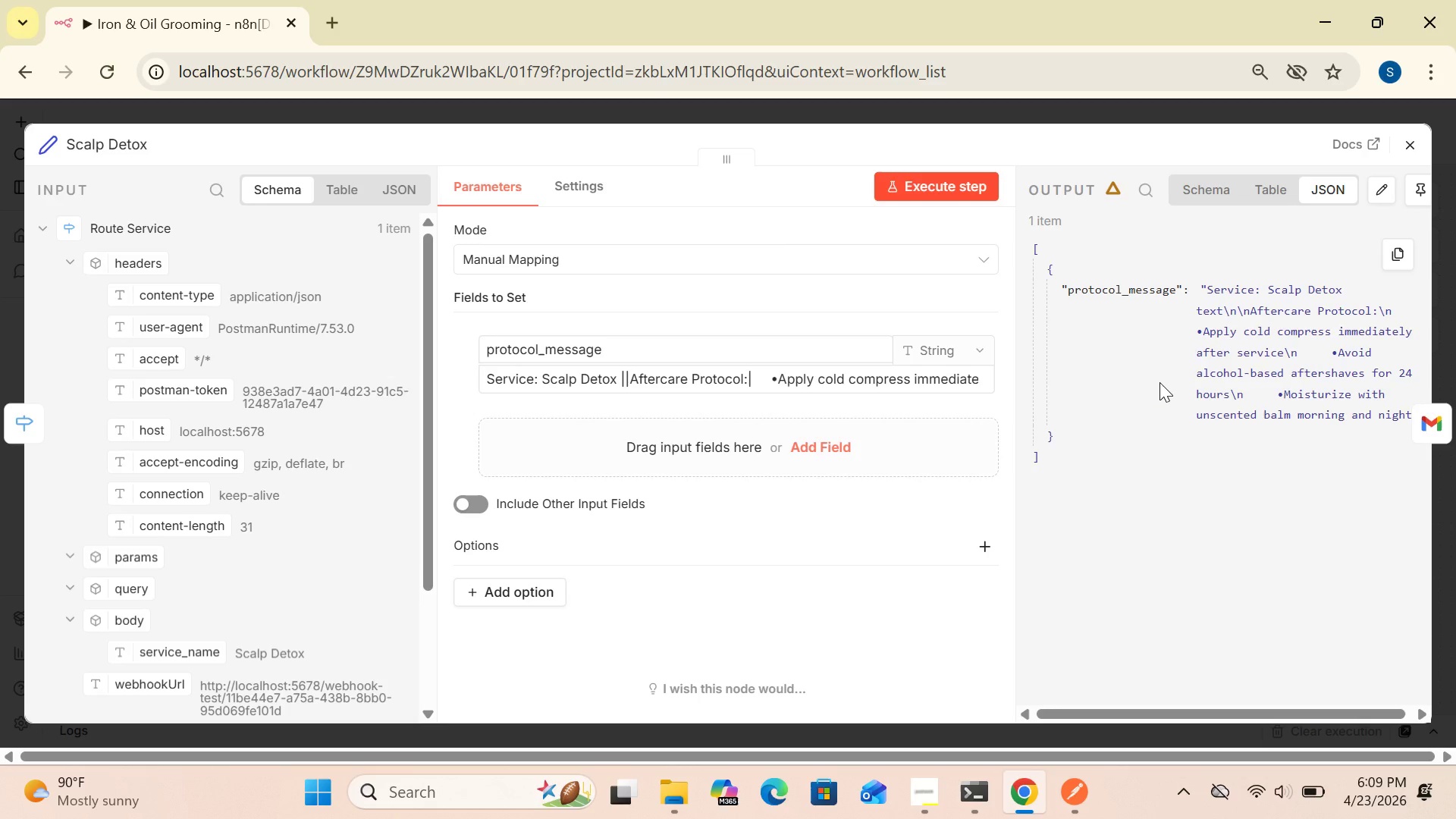 
left_click([1417, 139])
 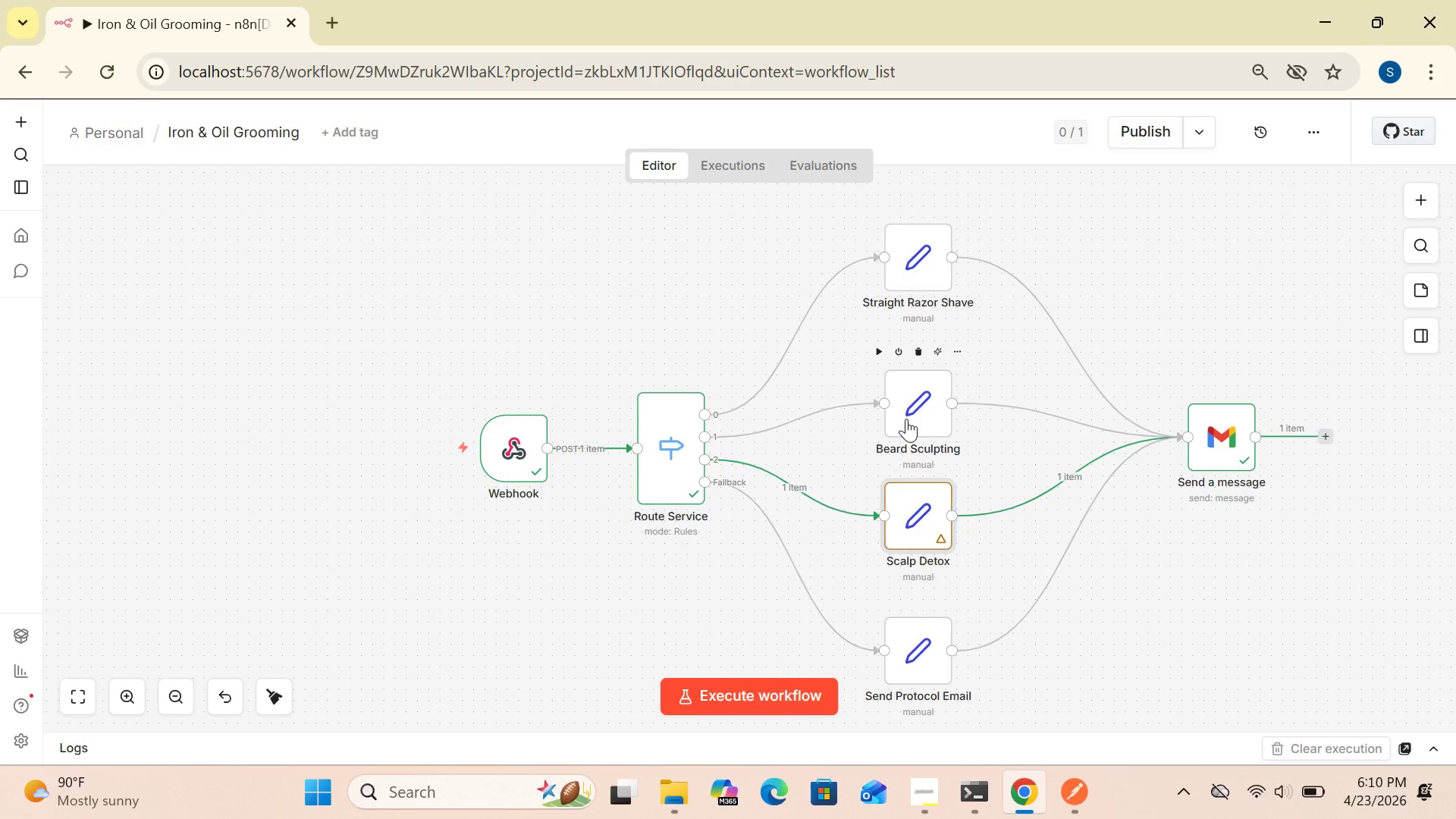 
wait(59.5)
 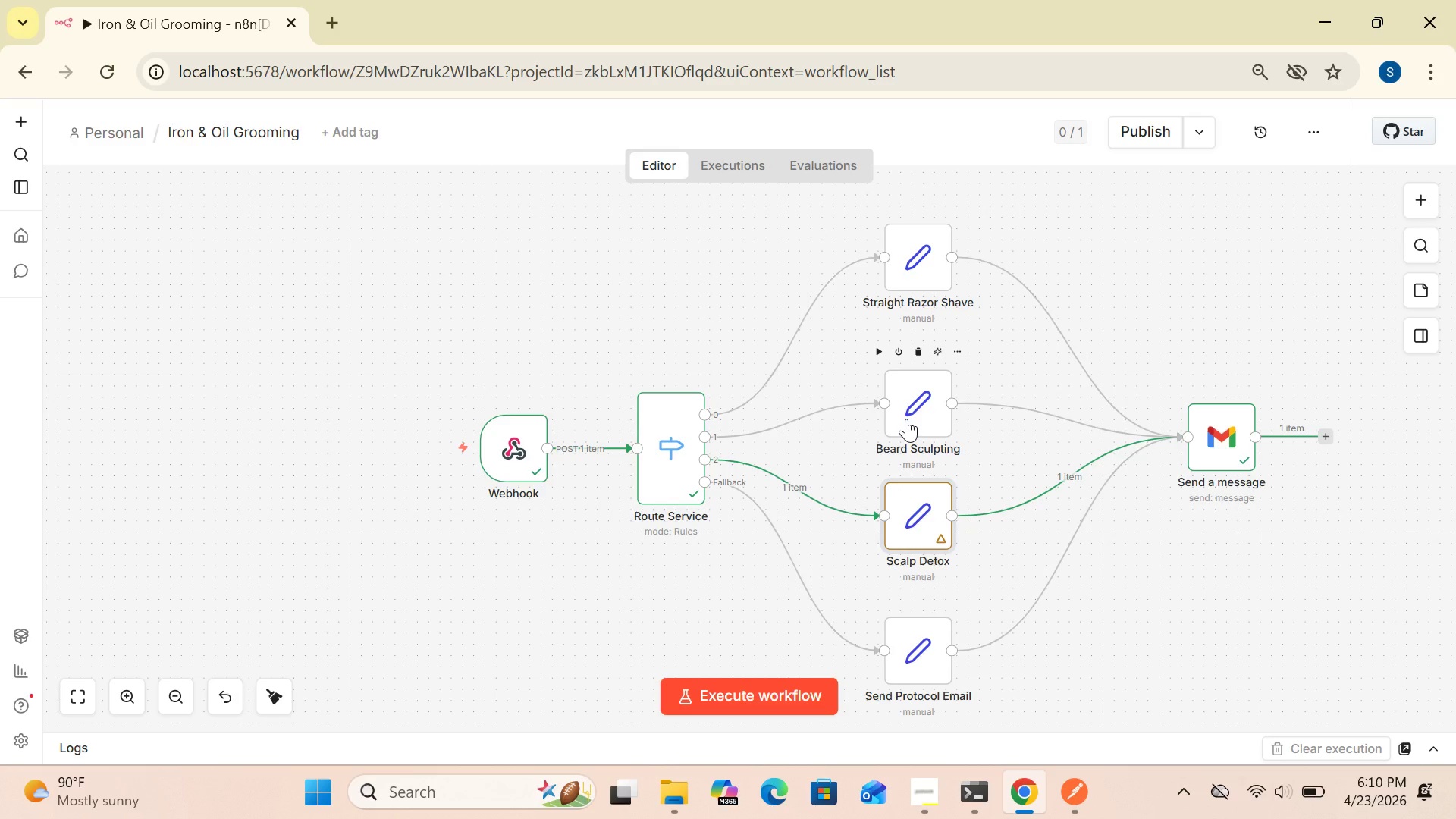 
double_click([925, 530])
 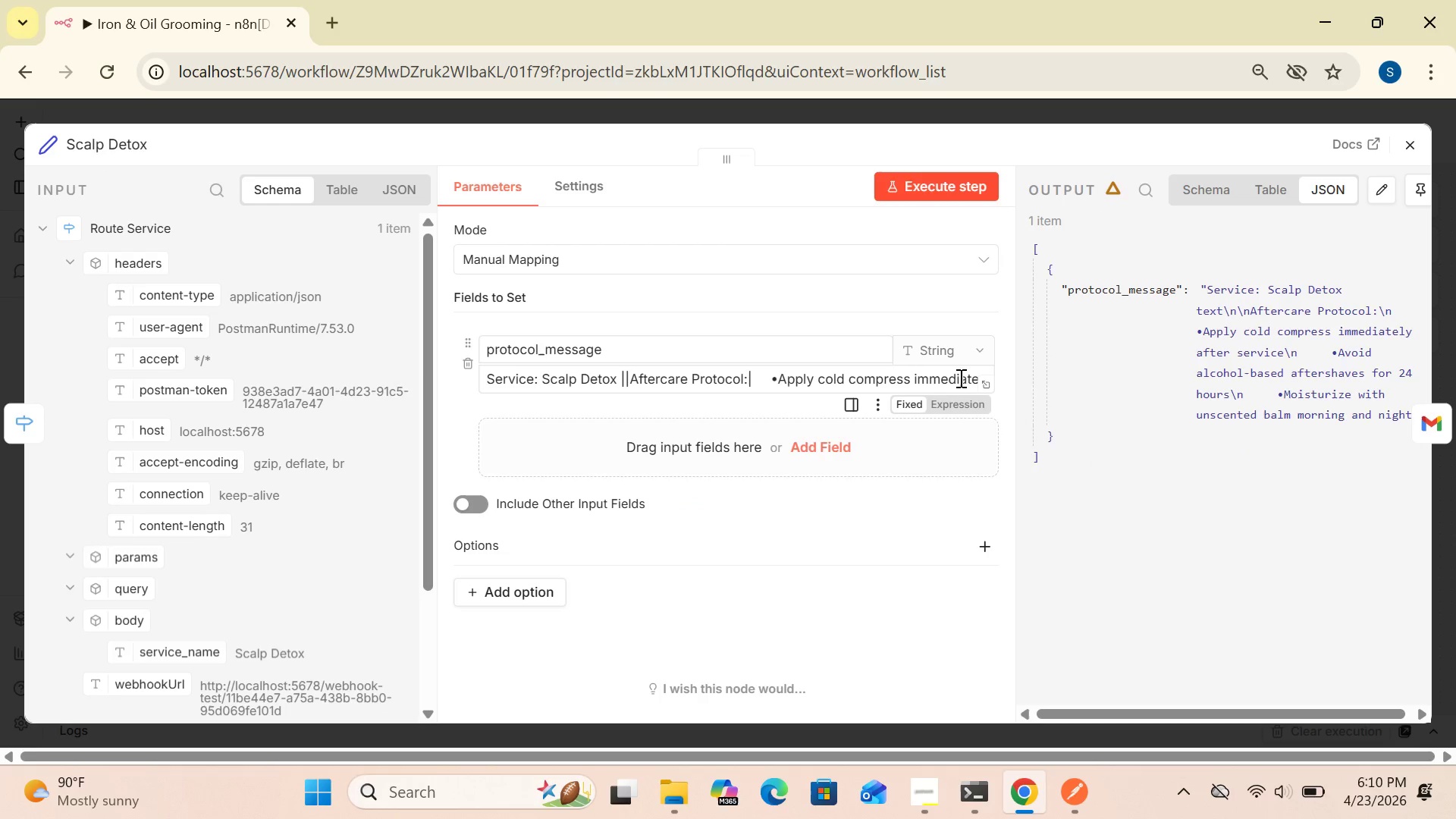 
left_click([980, 378])
 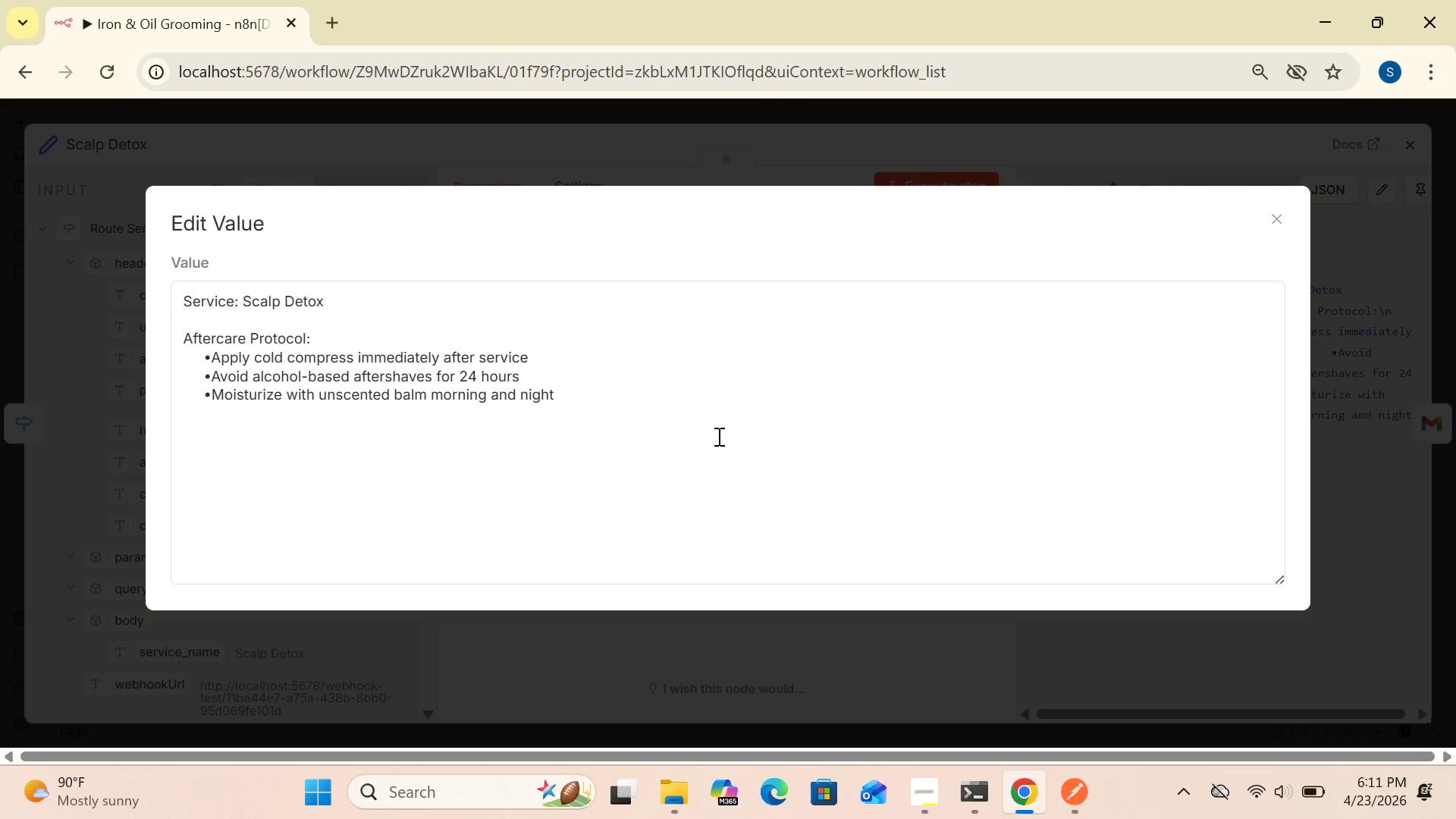 
wait(24.88)
 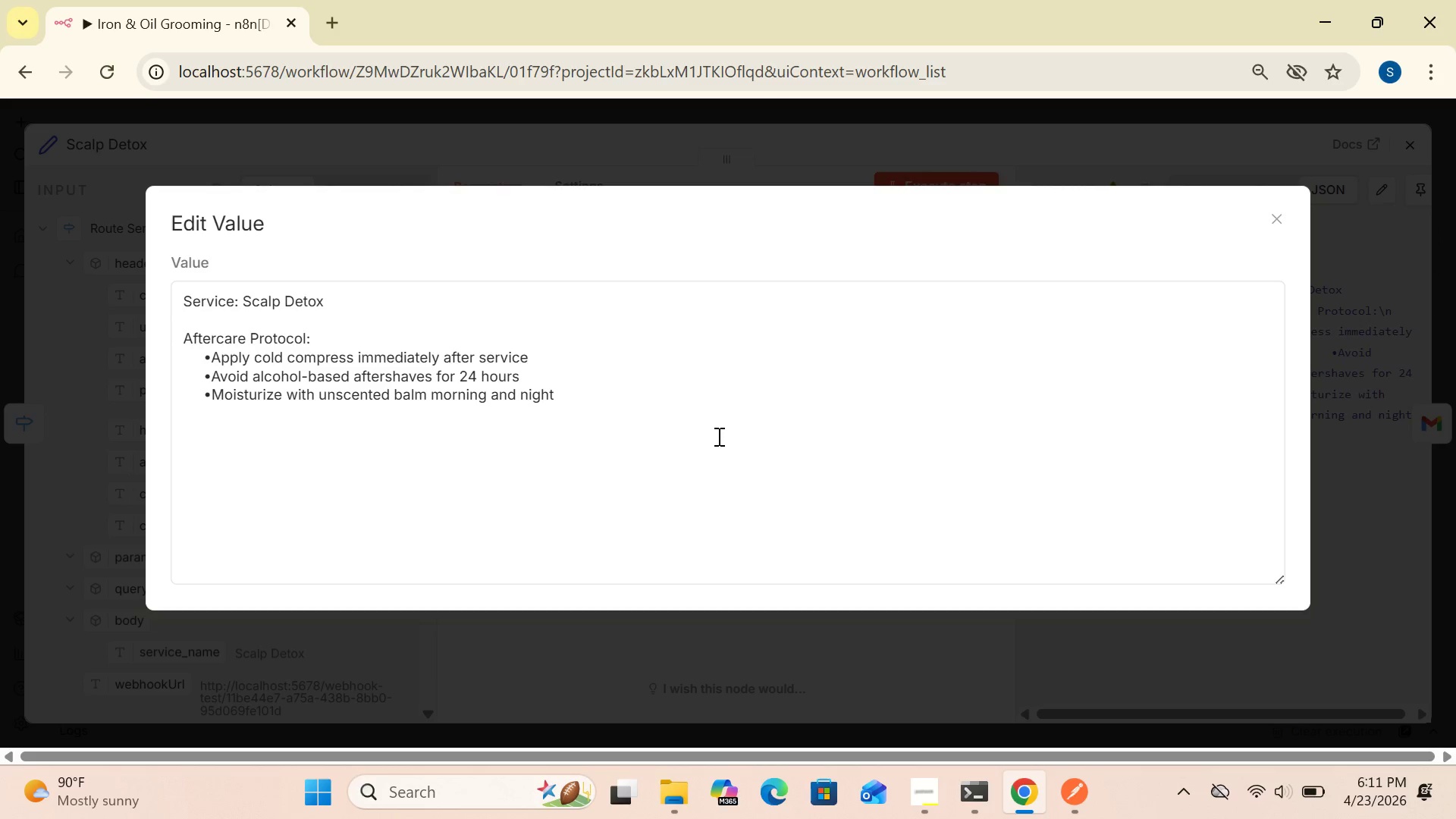 
left_click([1272, 221])
 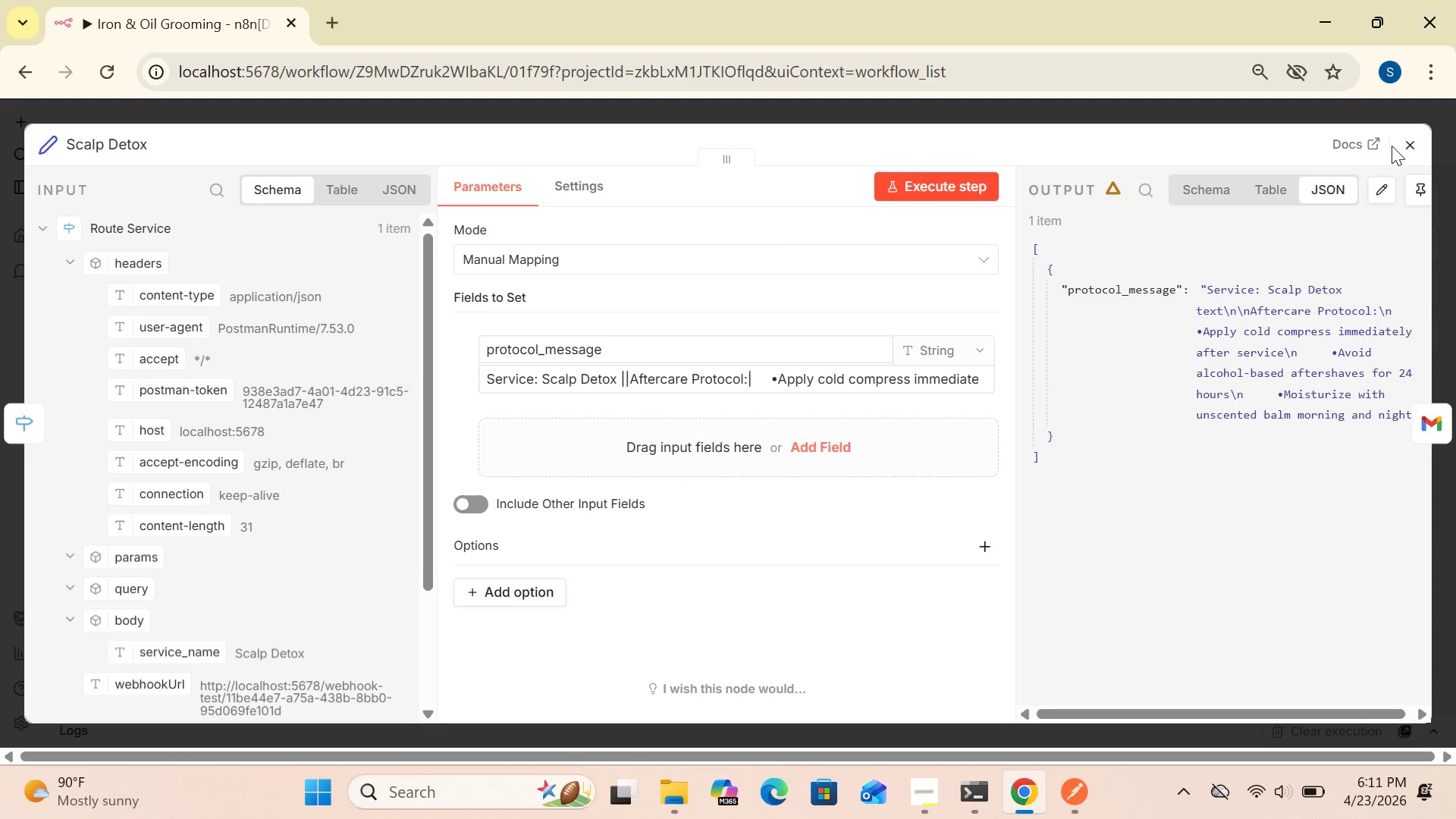 
left_click([1411, 143])
 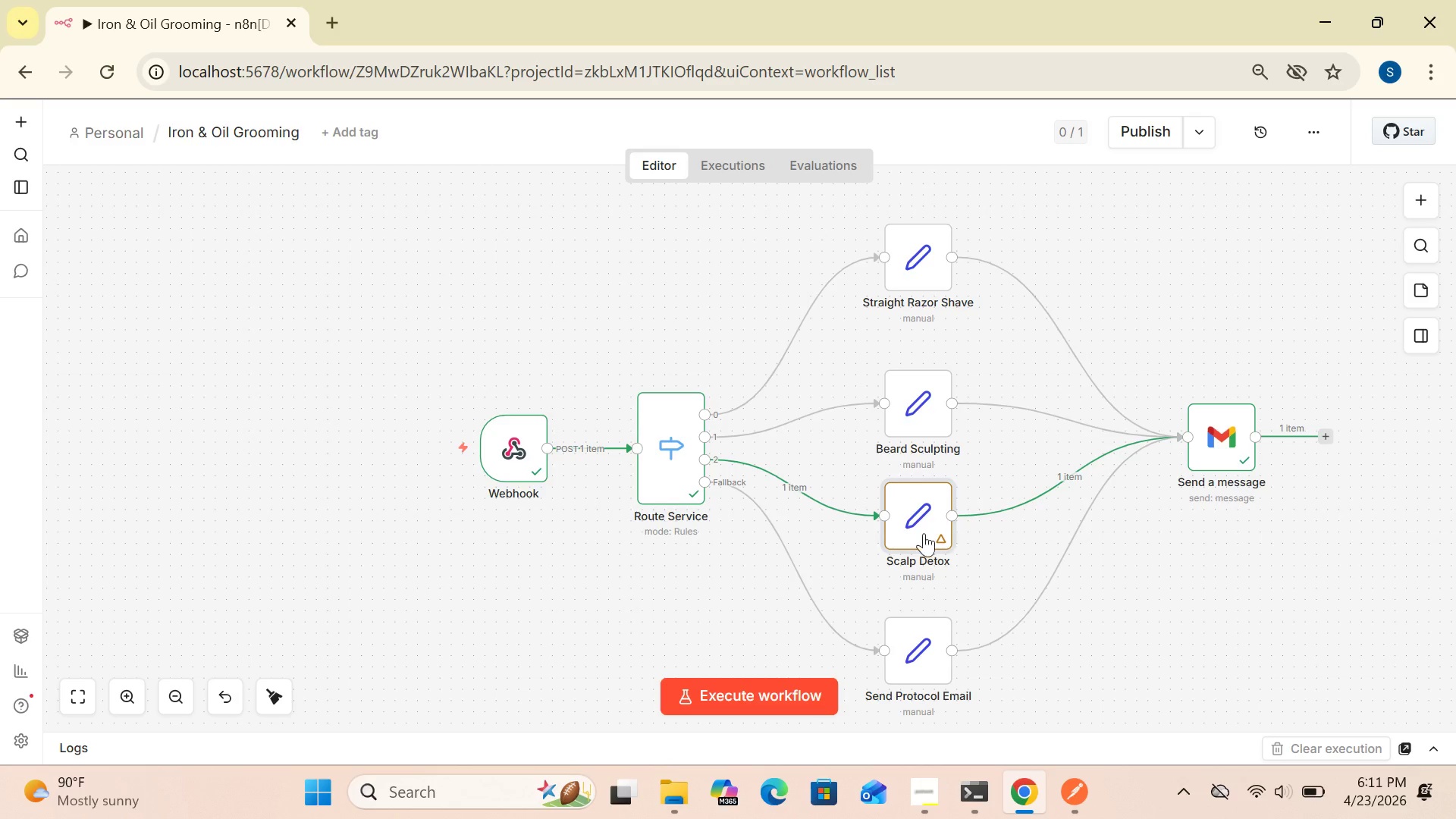 
double_click([912, 529])
 